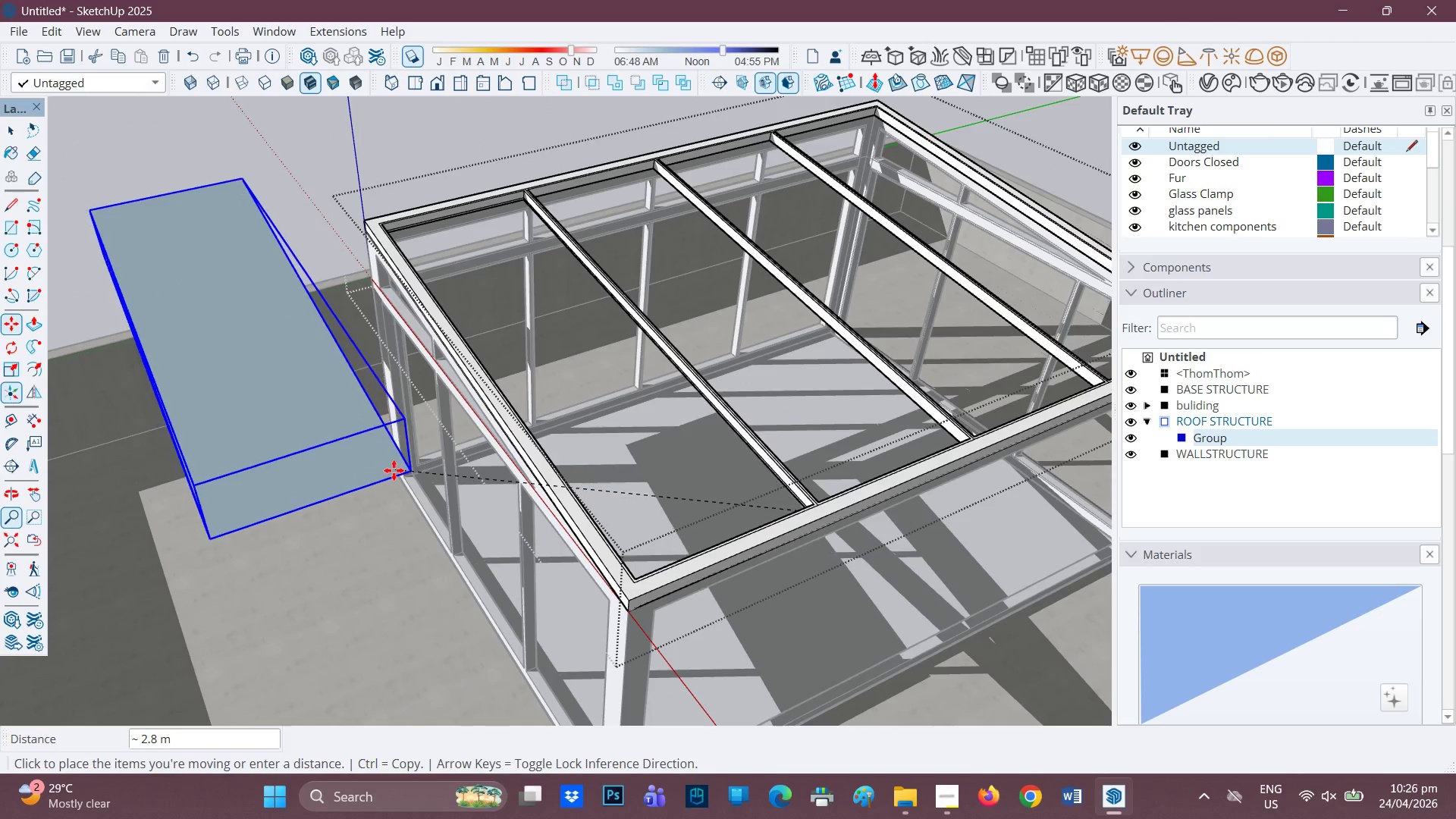 
key(Space)
 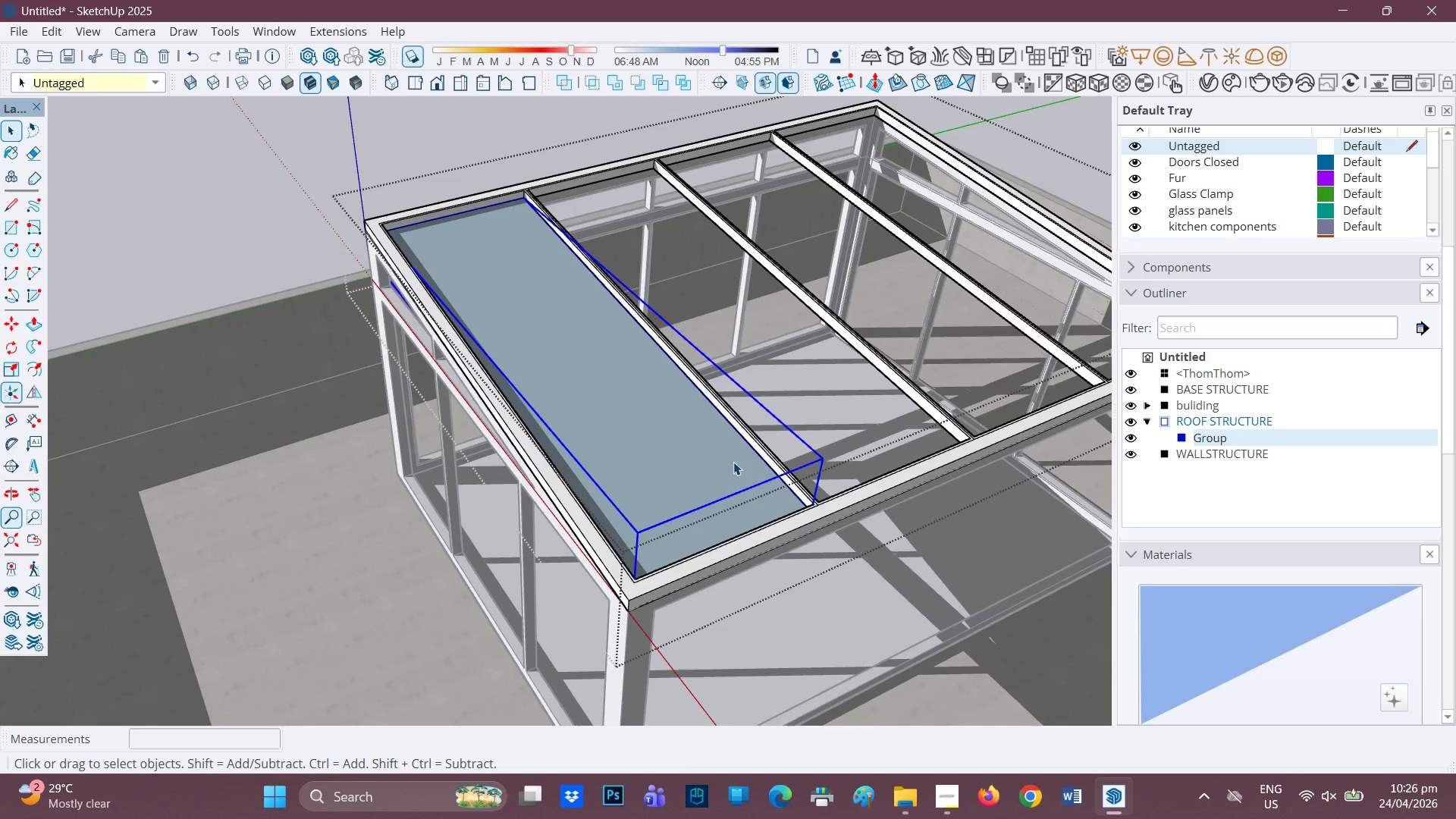 
scroll: coordinate [723, 375], scroll_direction: up, amount: 13.0
 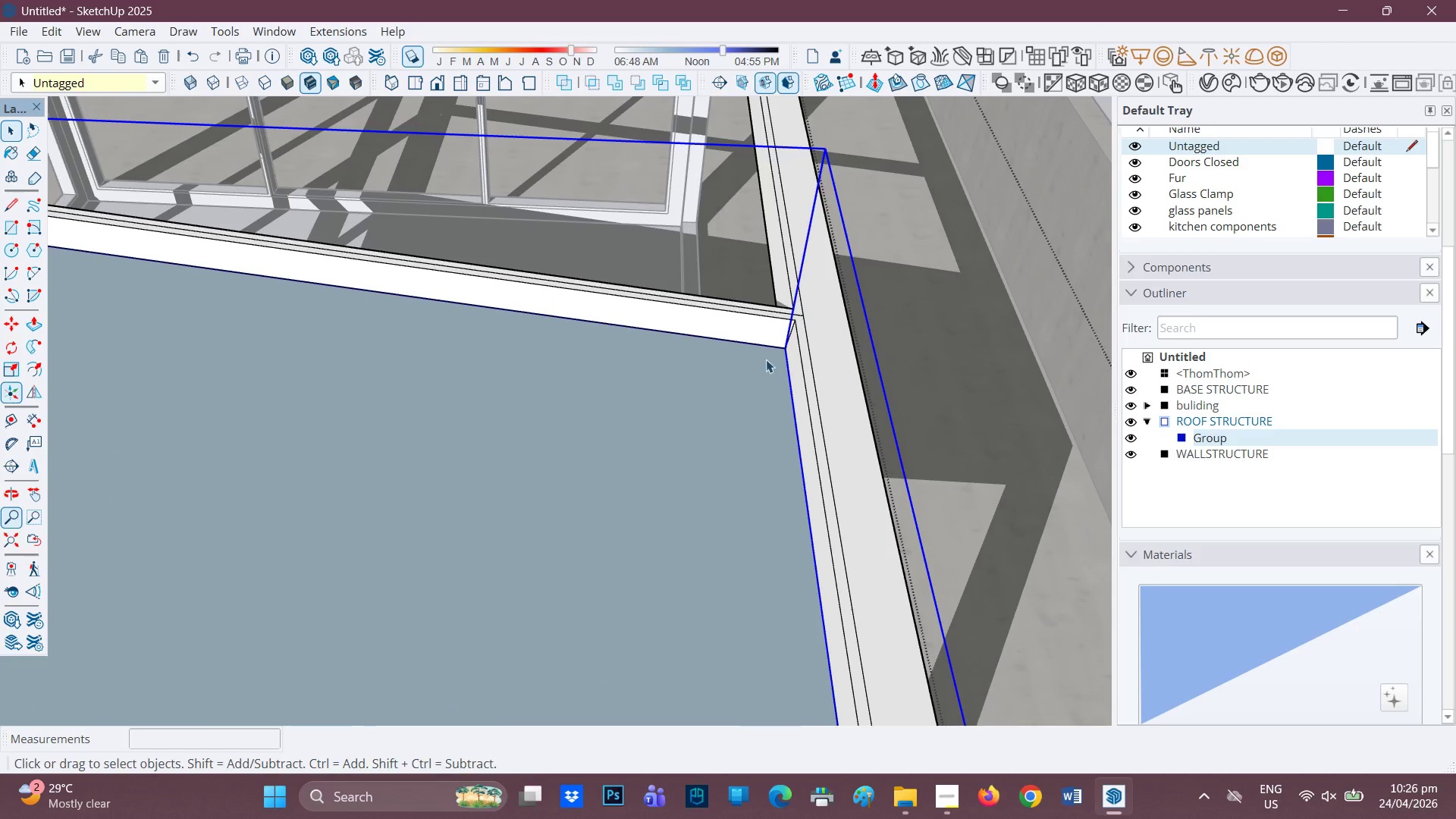 
key(P)
 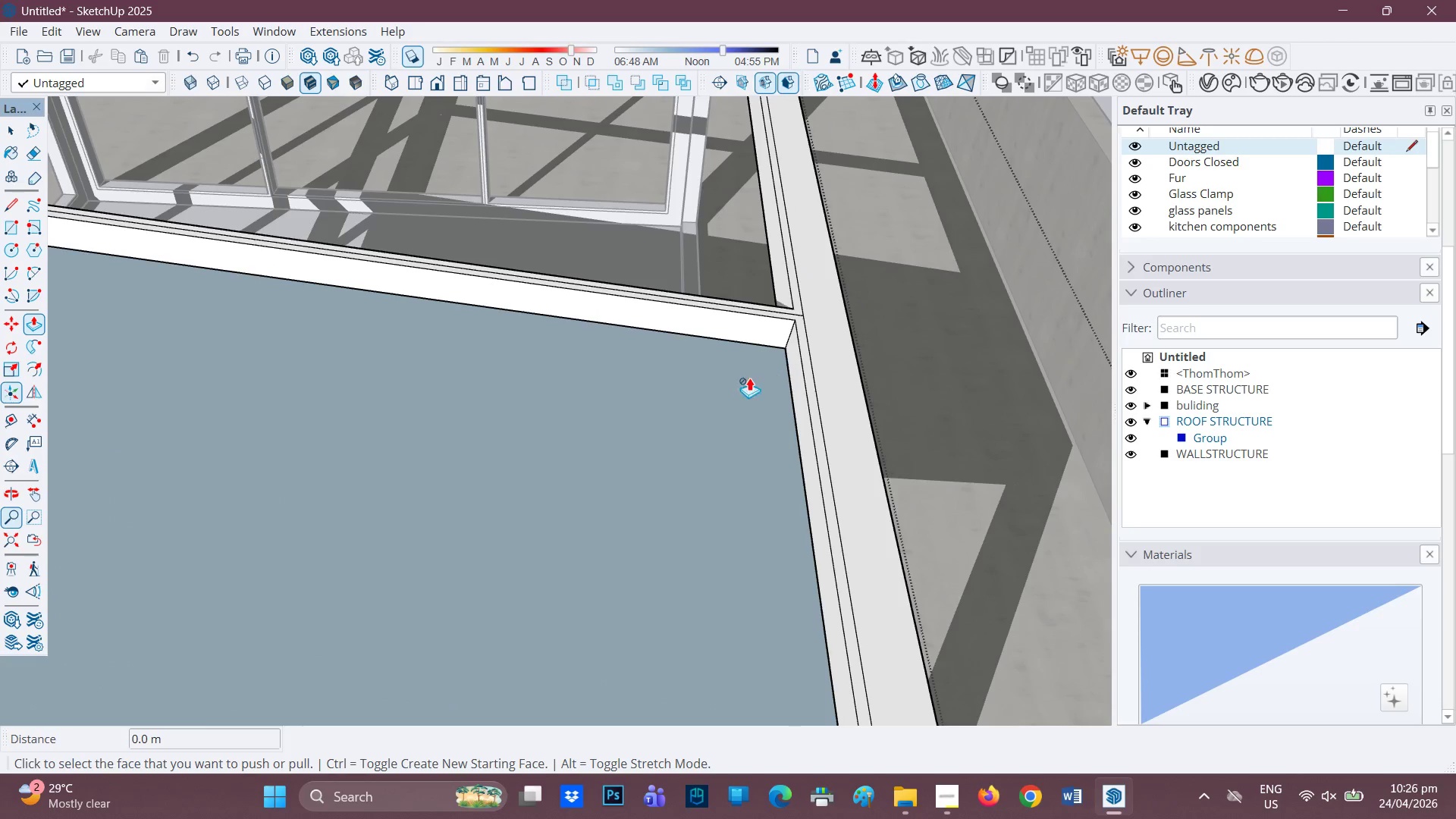 
key(Space)
 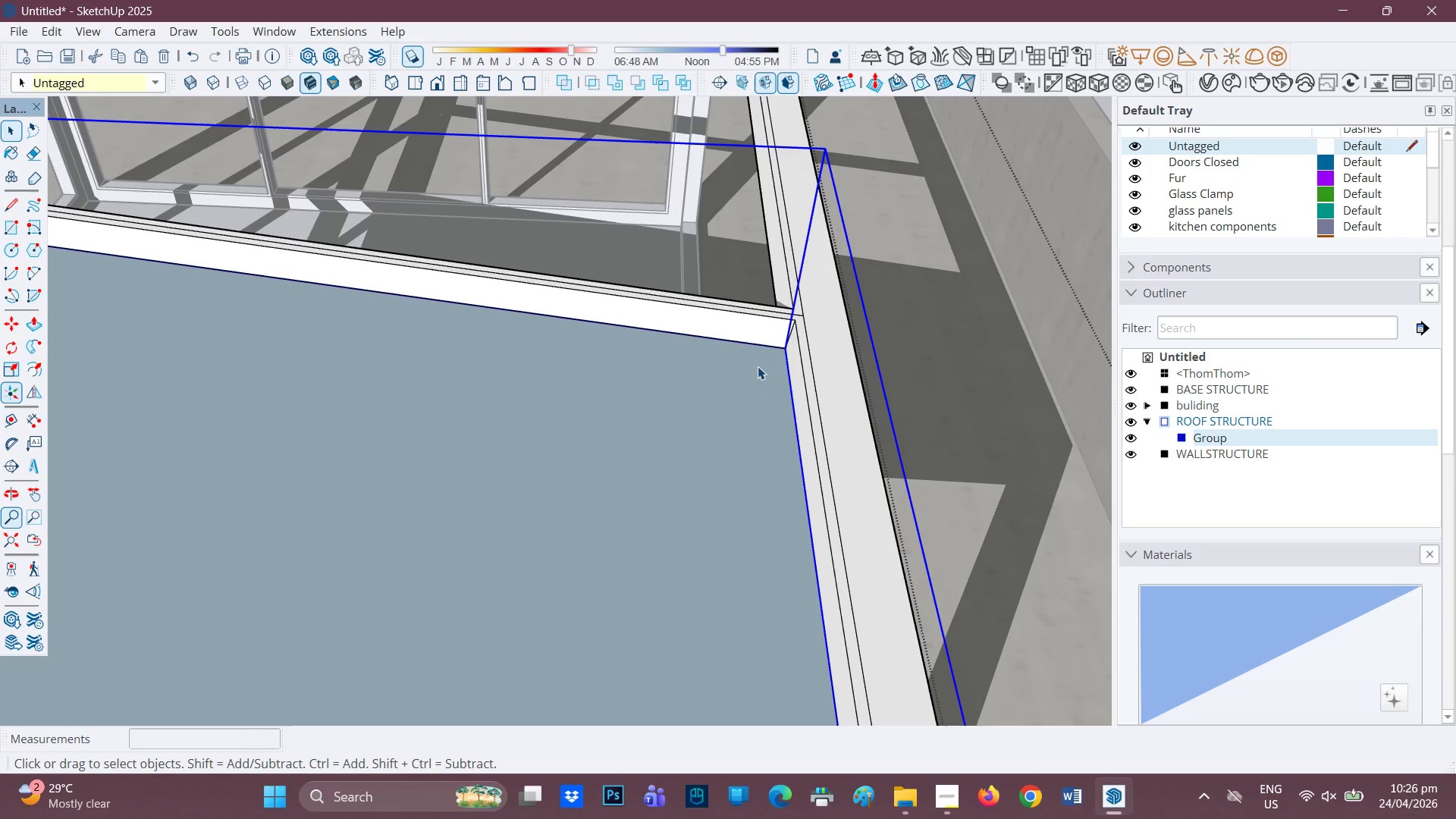 
key(M)
 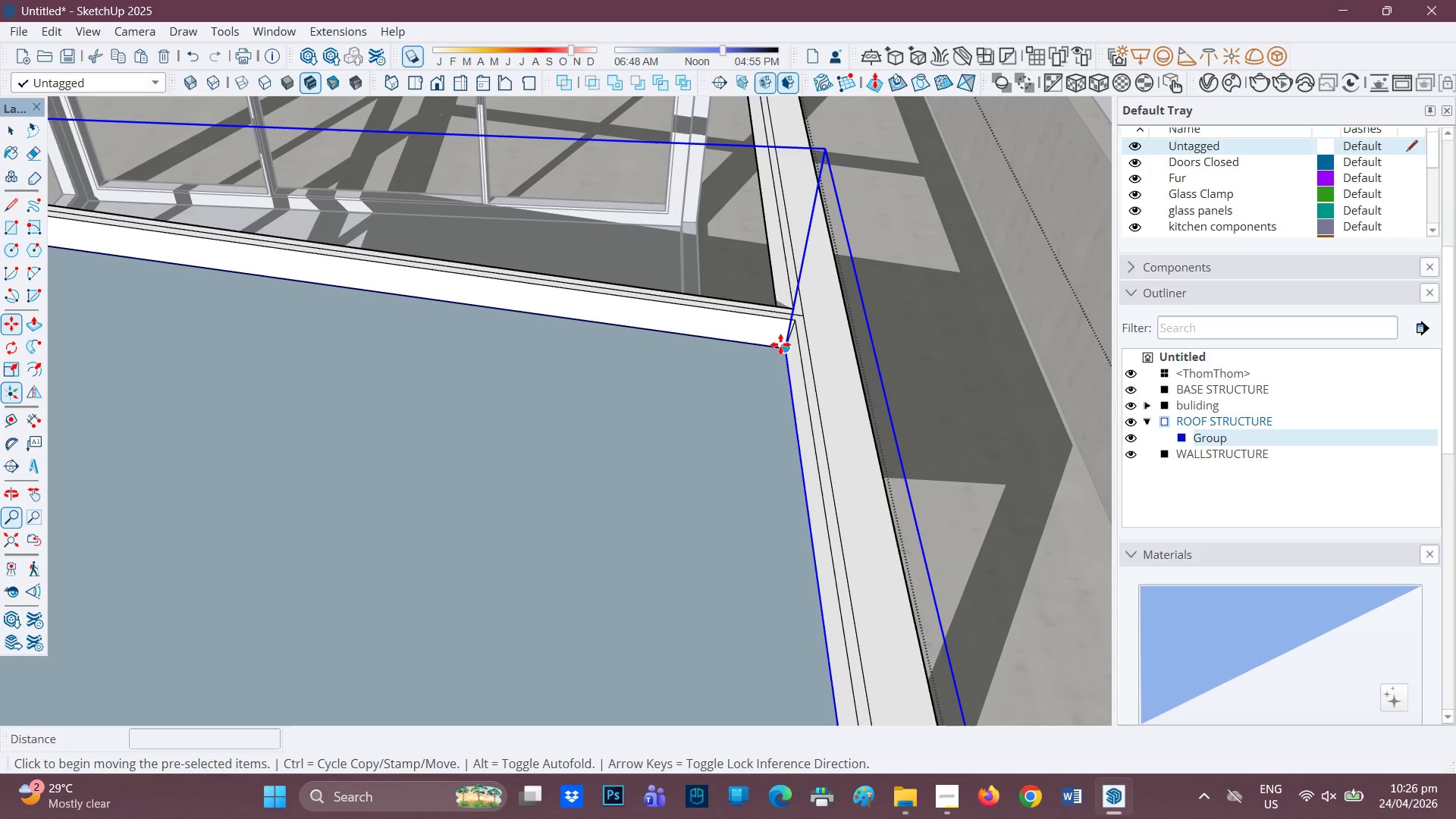 
left_click([780, 344])
 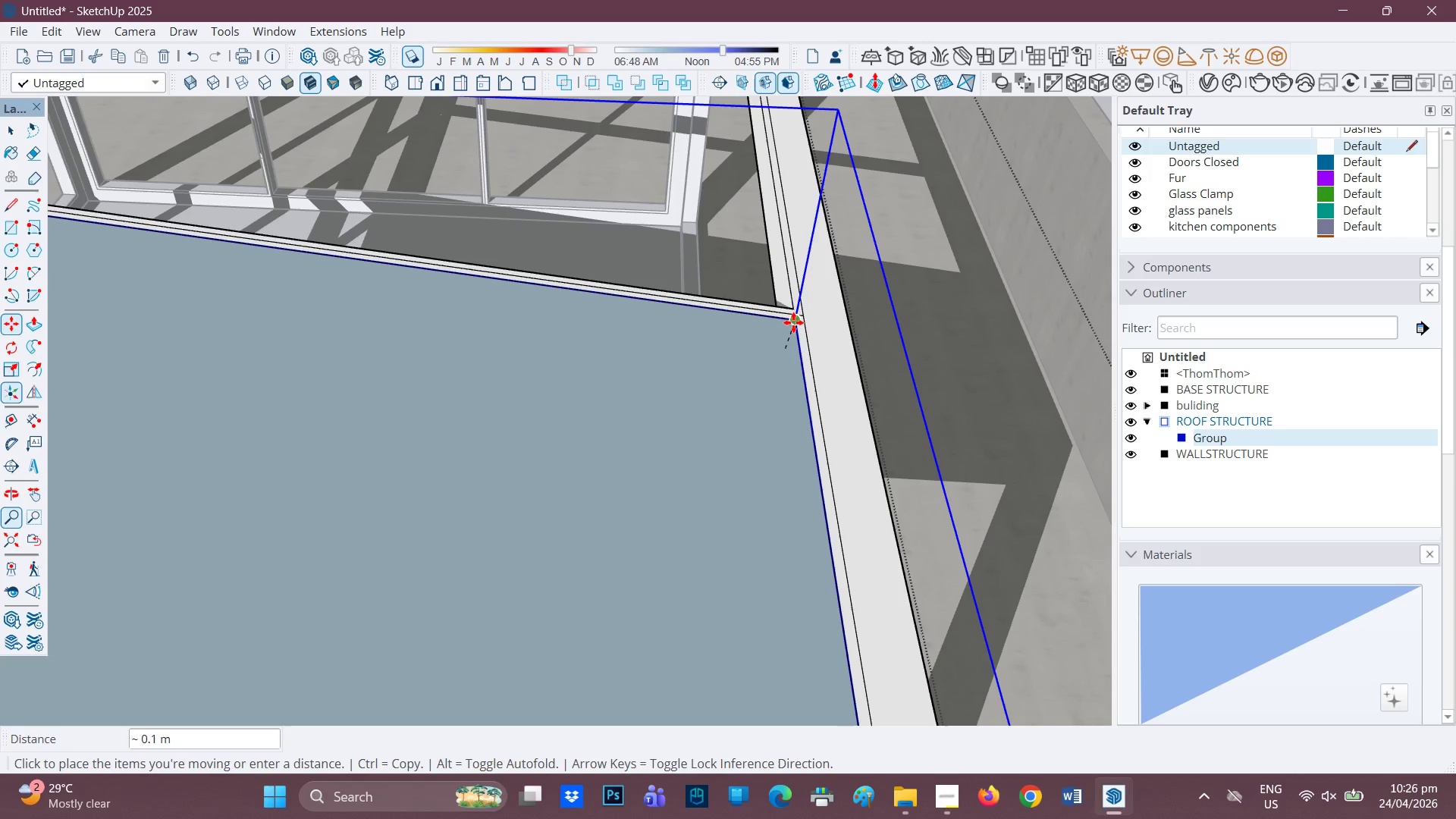 
left_click([793, 322])
 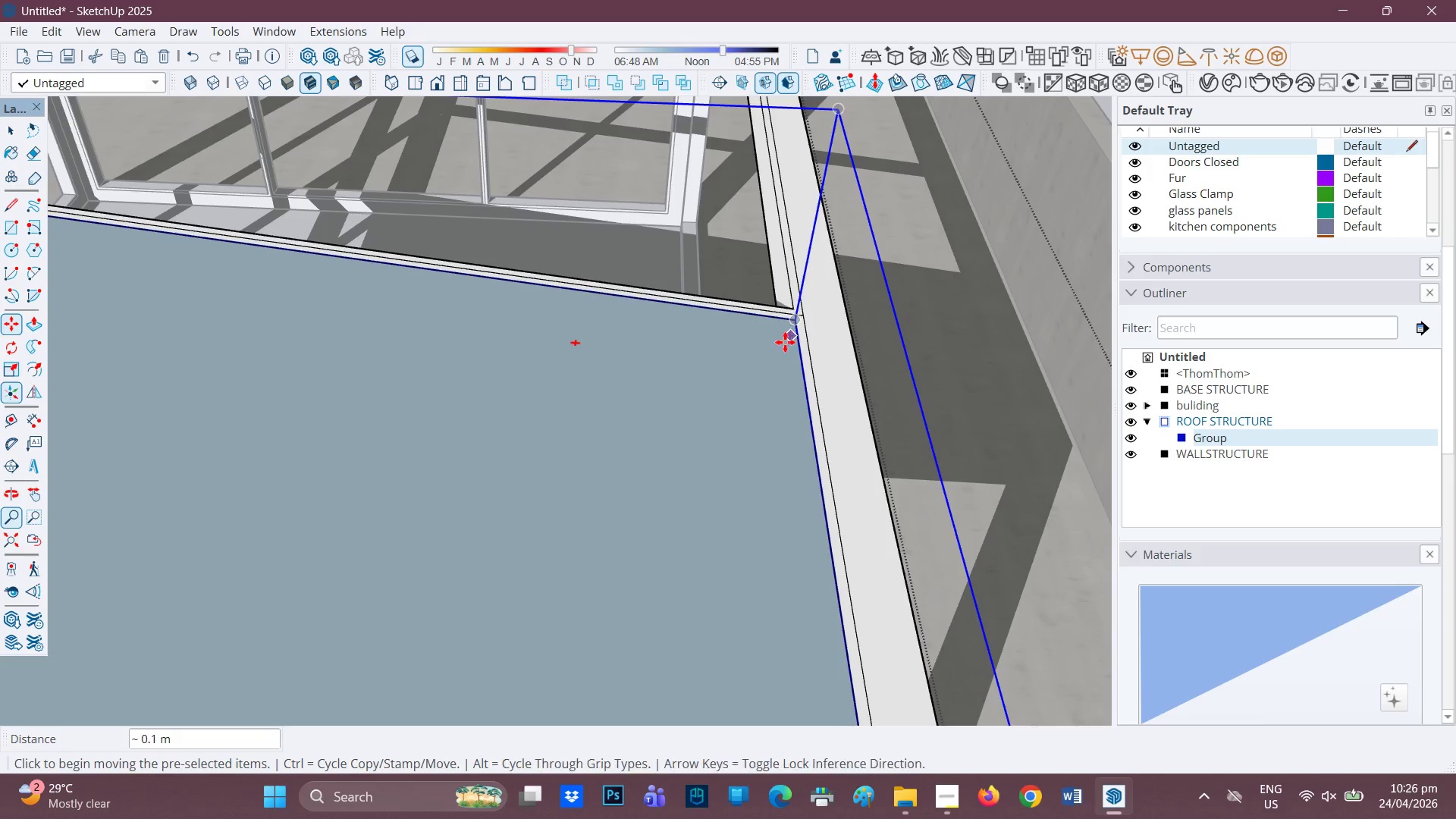 
scroll: coordinate [353, 448], scroll_direction: down, amount: 16.0
 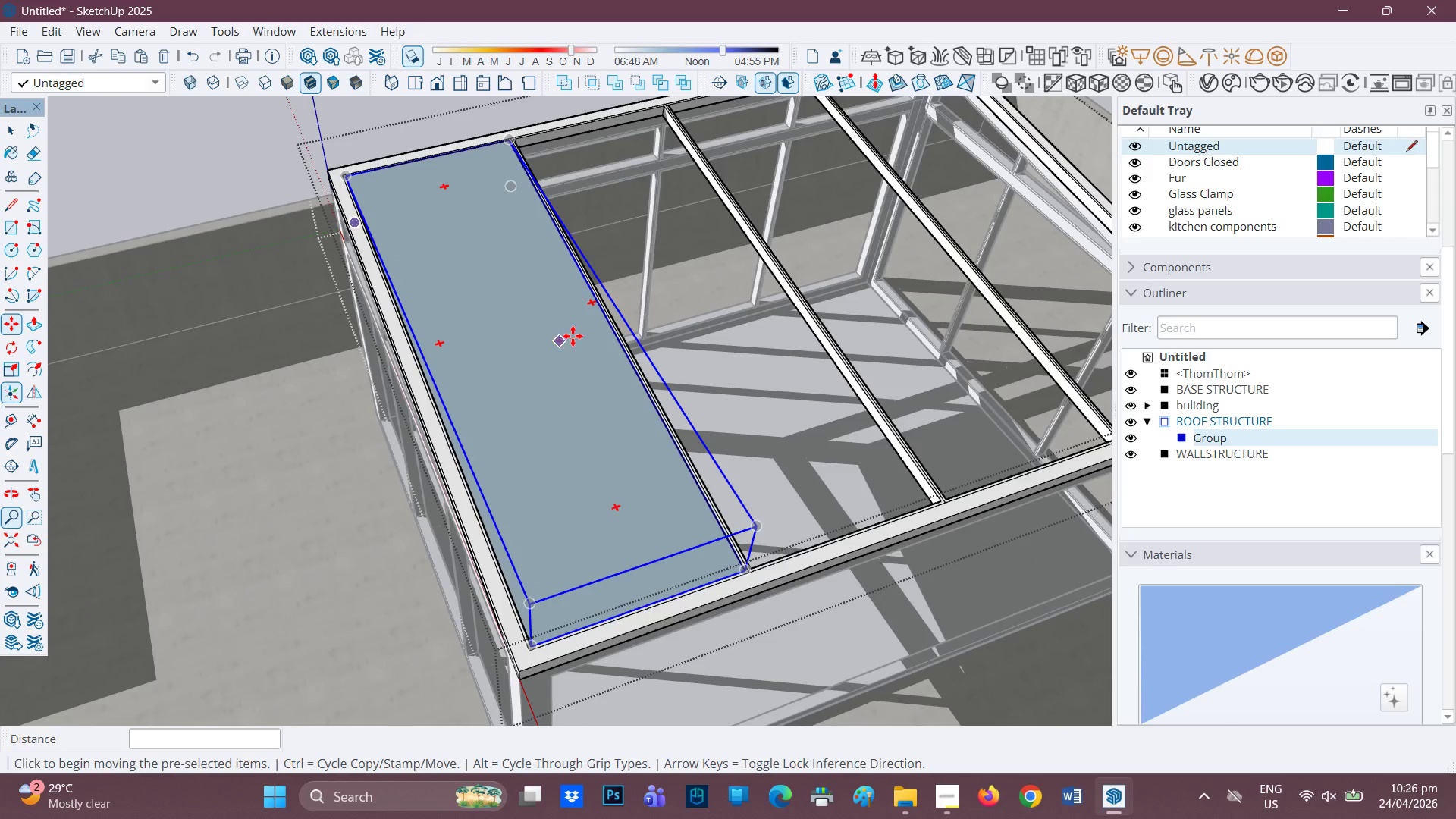 
key(H)
 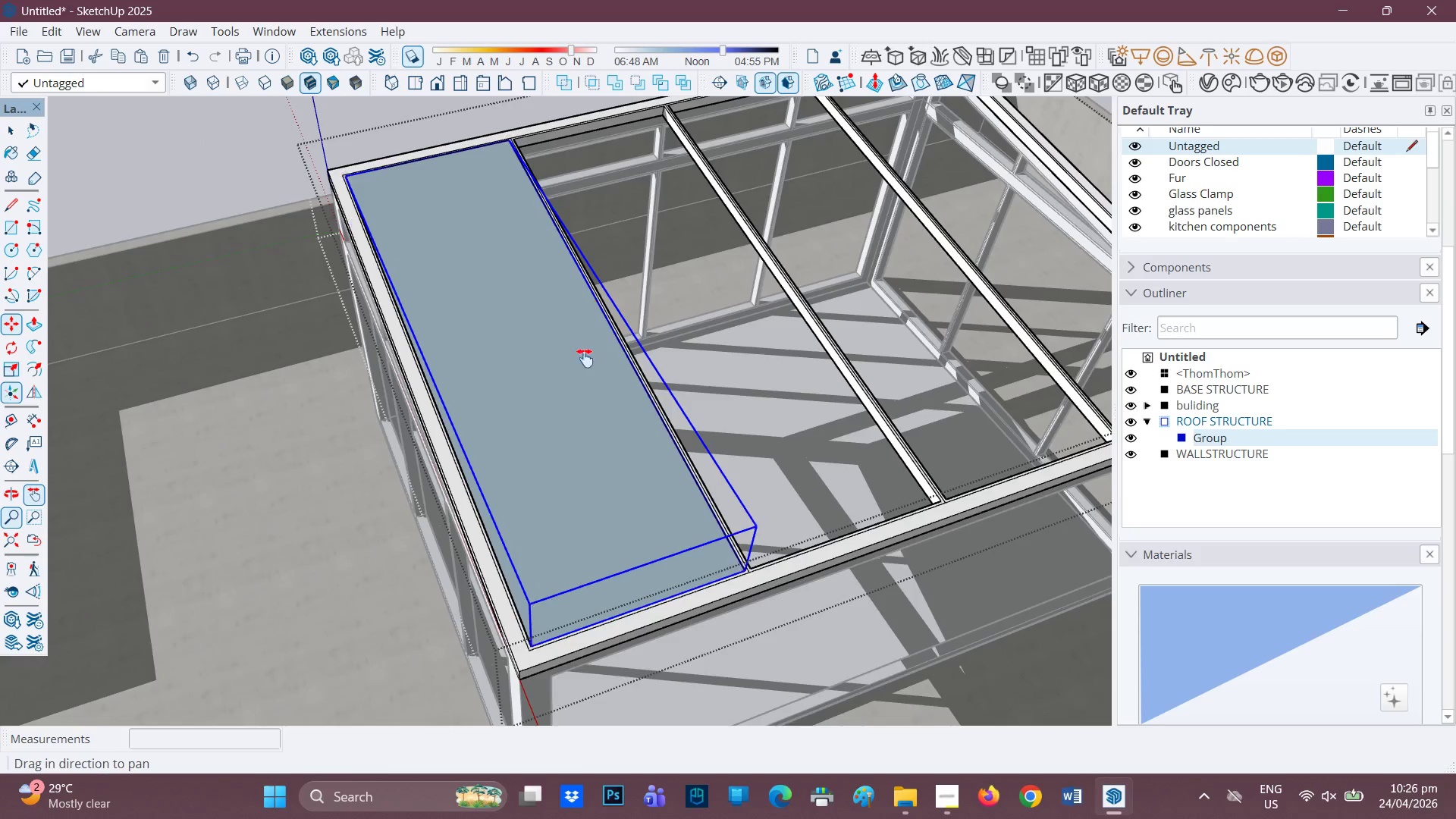 
left_click_drag(start_coordinate=[579, 341], to_coordinate=[594, 551])
 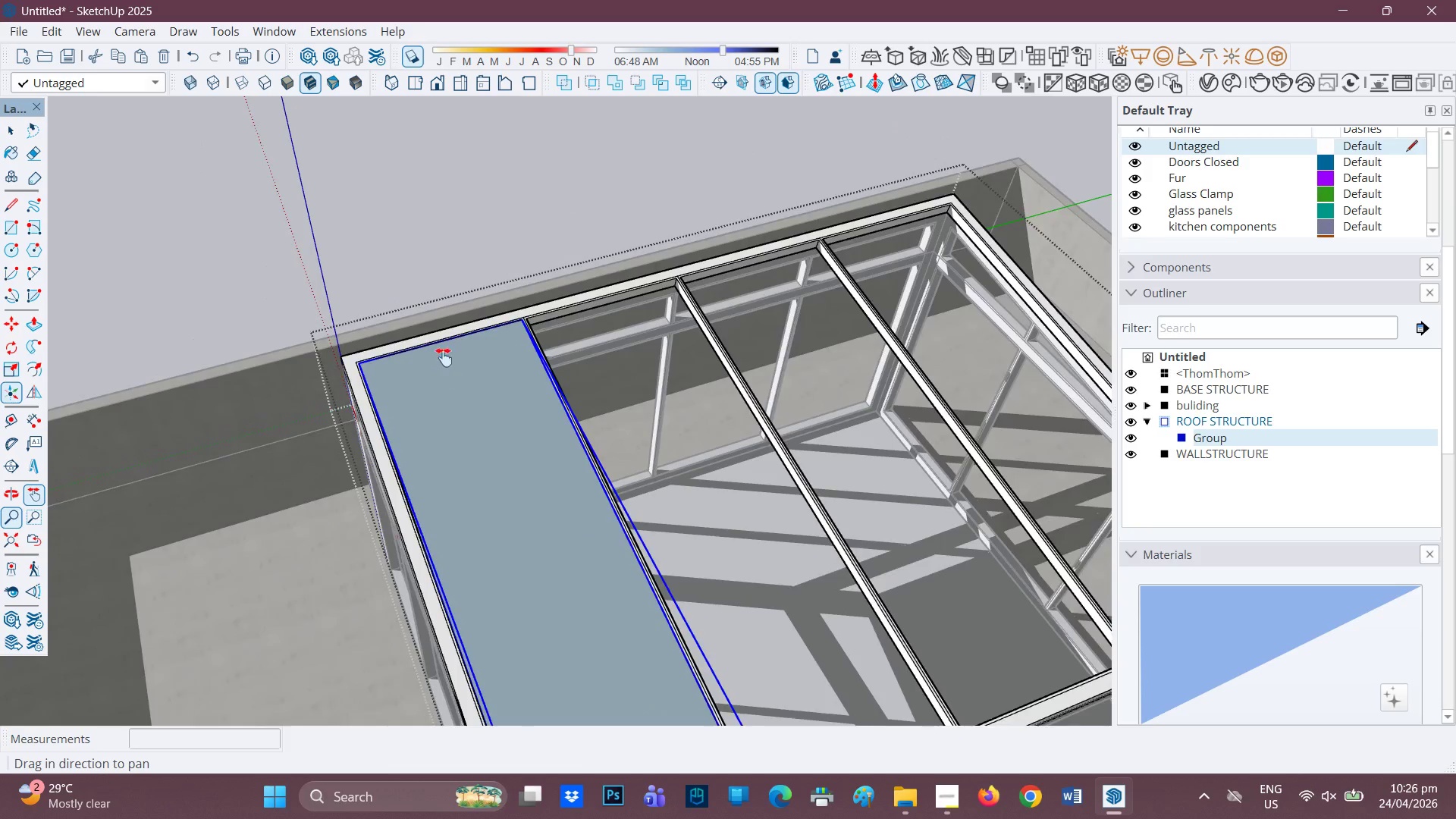 
scroll: coordinate [542, 318], scroll_direction: up, amount: 14.0
 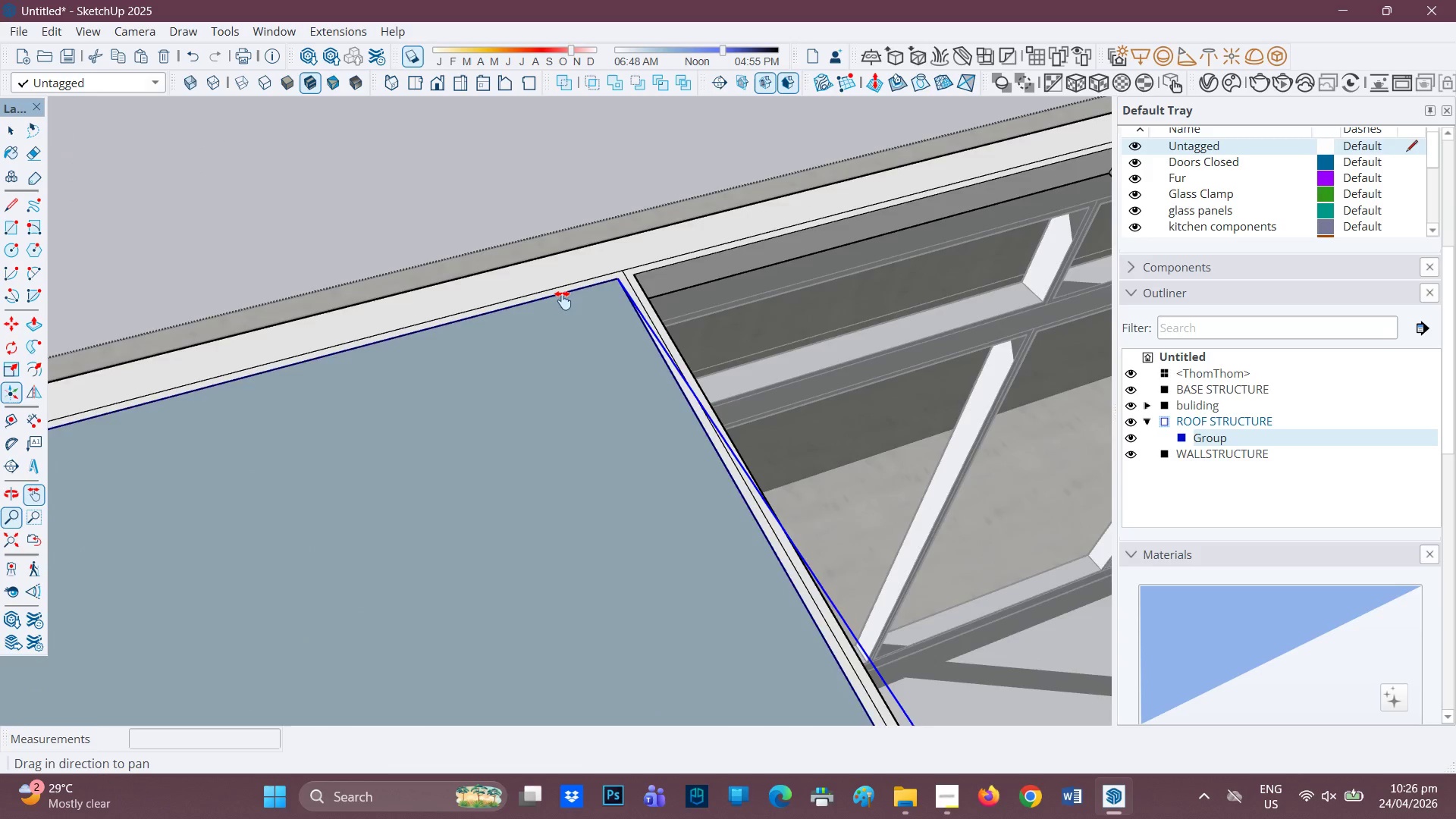 
scroll: coordinate [660, 474], scroll_direction: down, amount: 22.0
 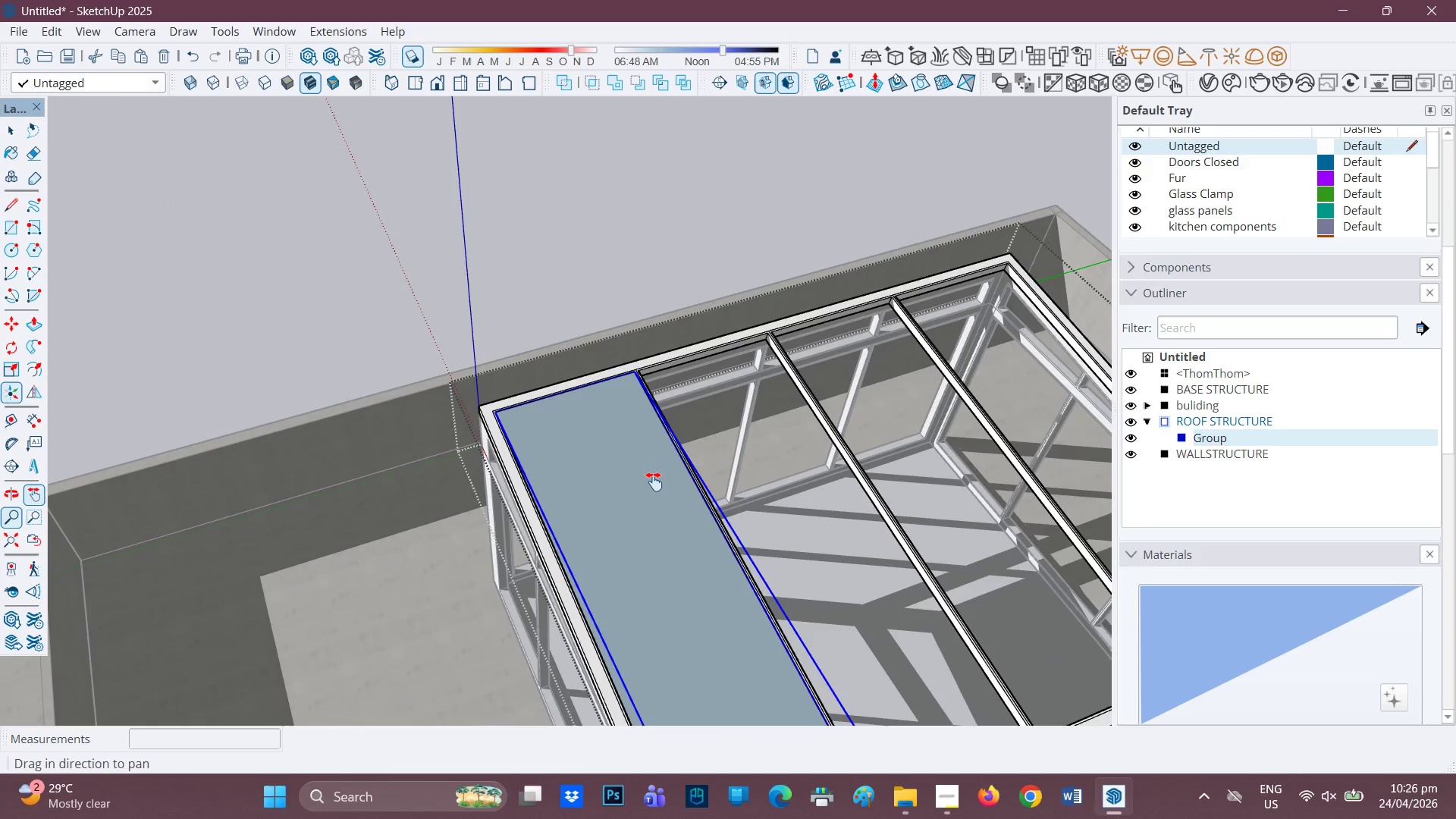 
key(H)
 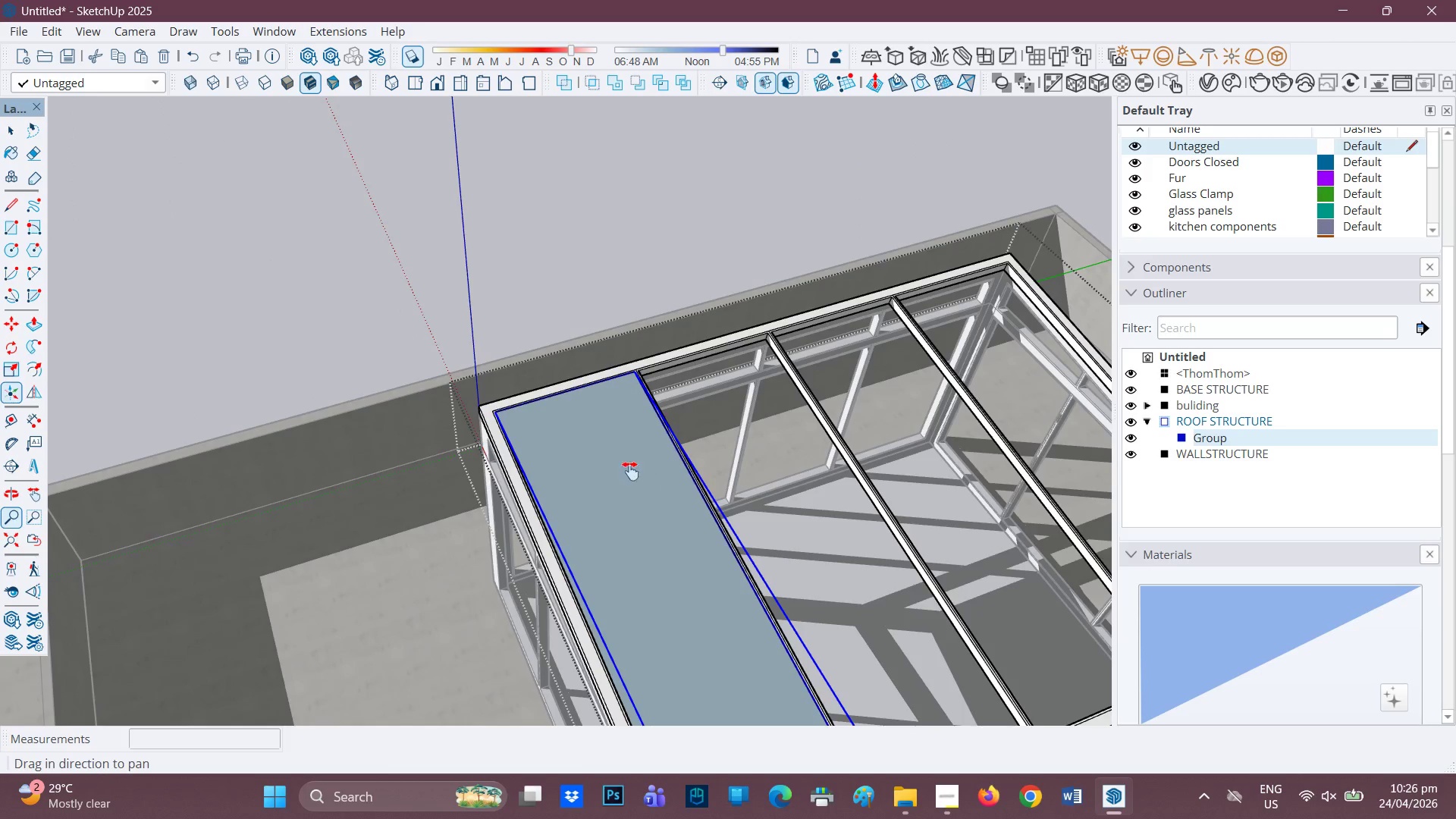 
left_click_drag(start_coordinate=[638, 477], to_coordinate=[490, 340])
 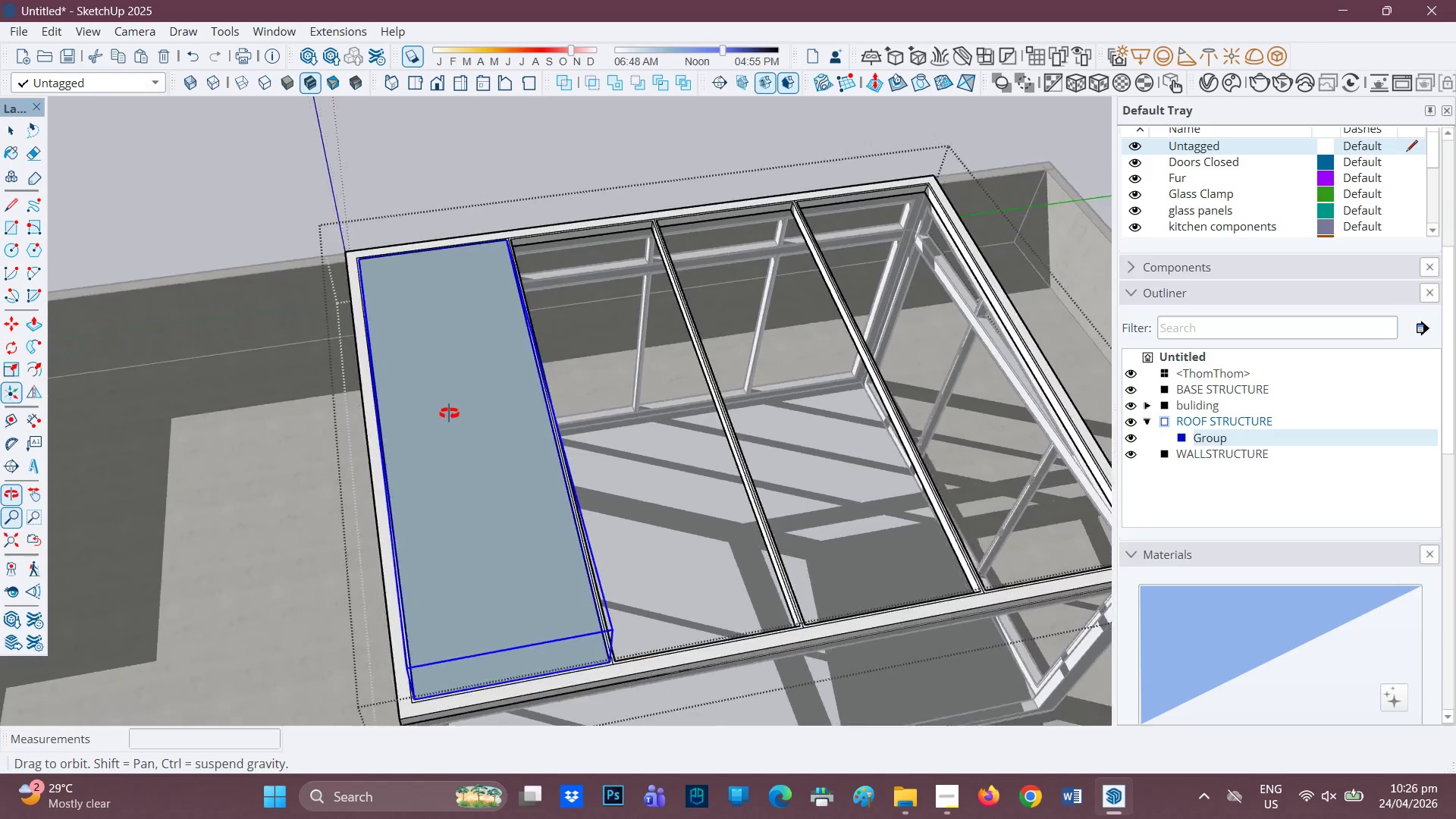 
scroll: coordinate [492, 393], scroll_direction: up, amount: 12.0
 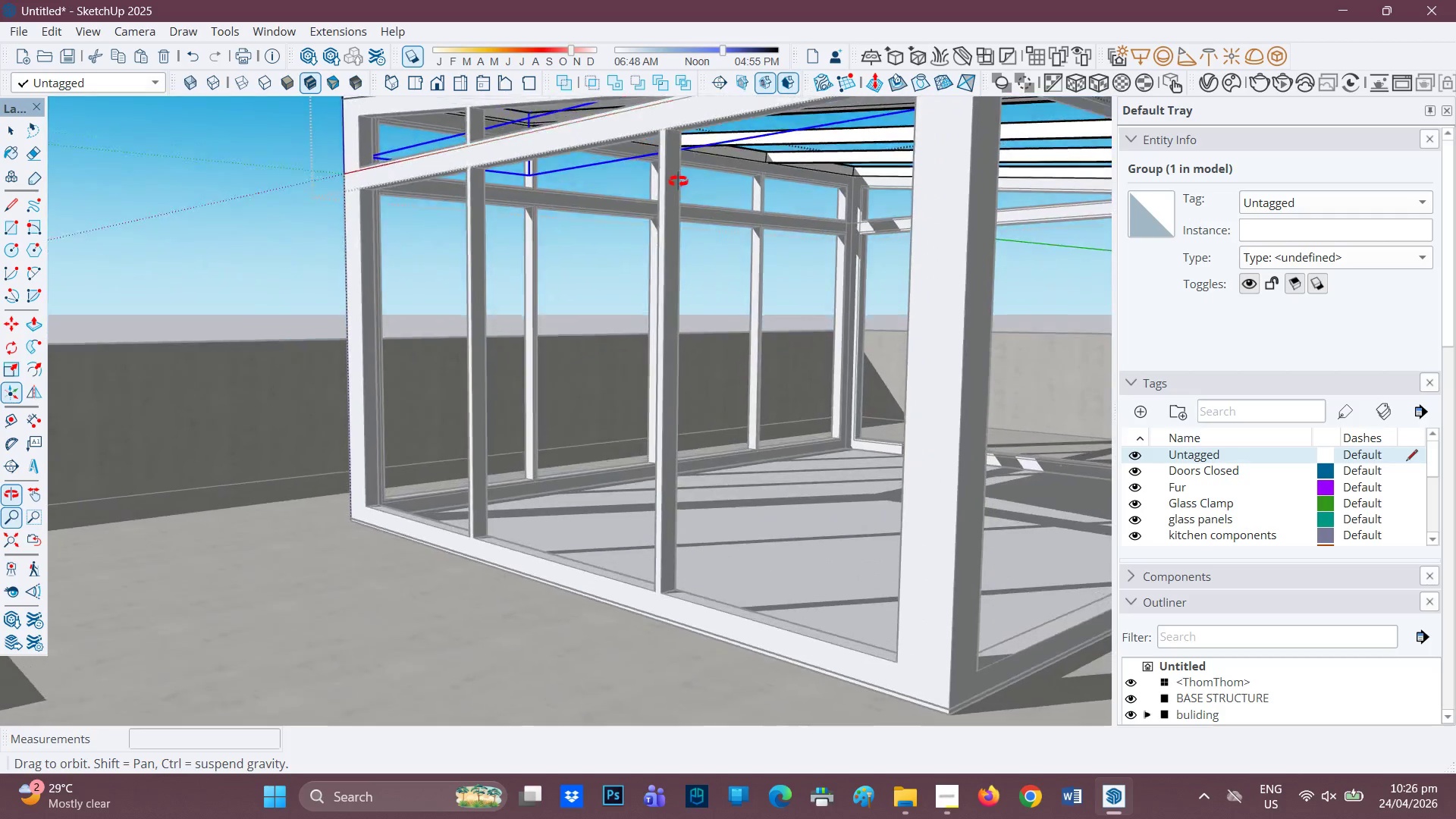 
key(H)
 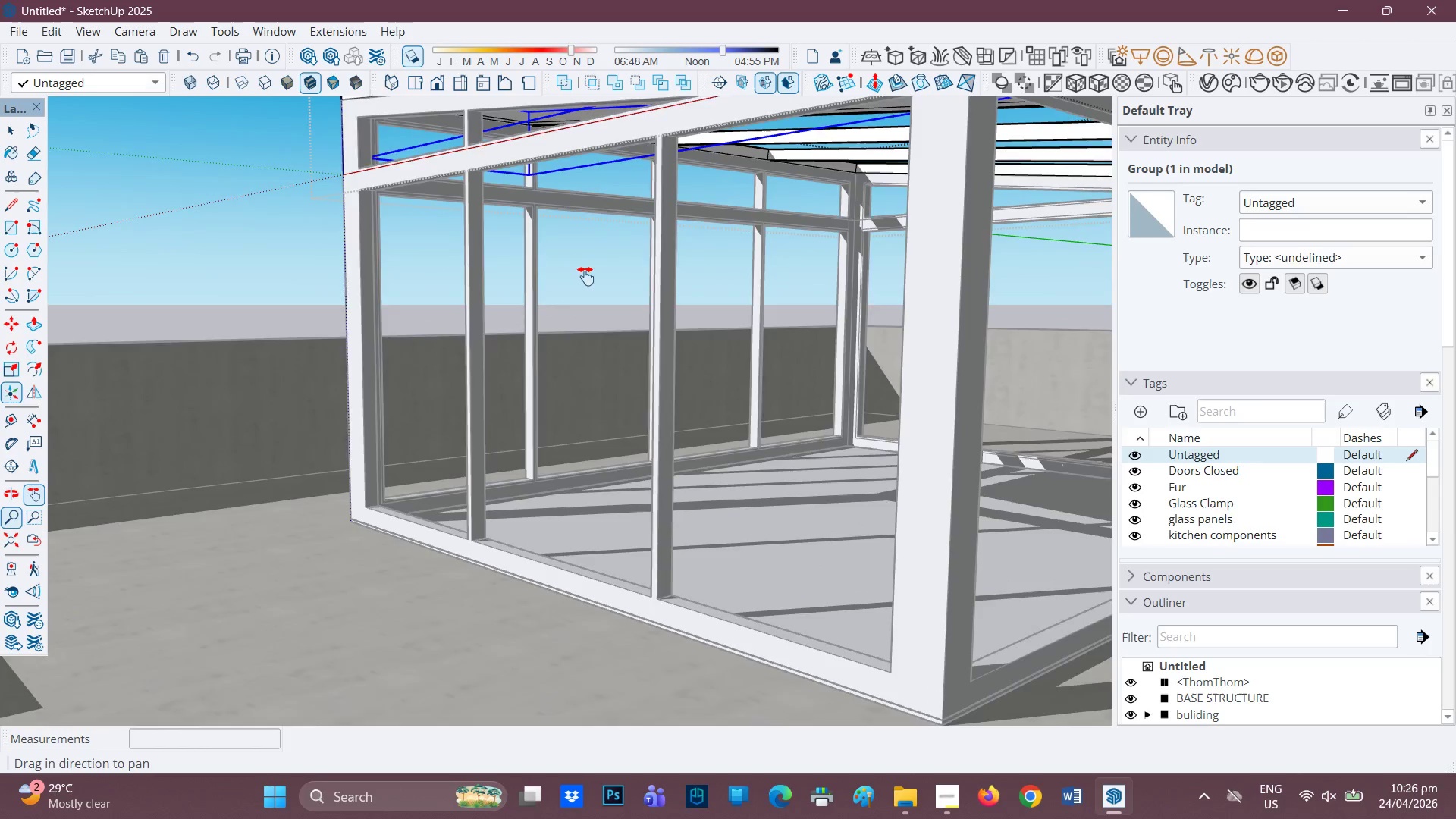 
left_click_drag(start_coordinate=[598, 252], to_coordinate=[465, 486])
 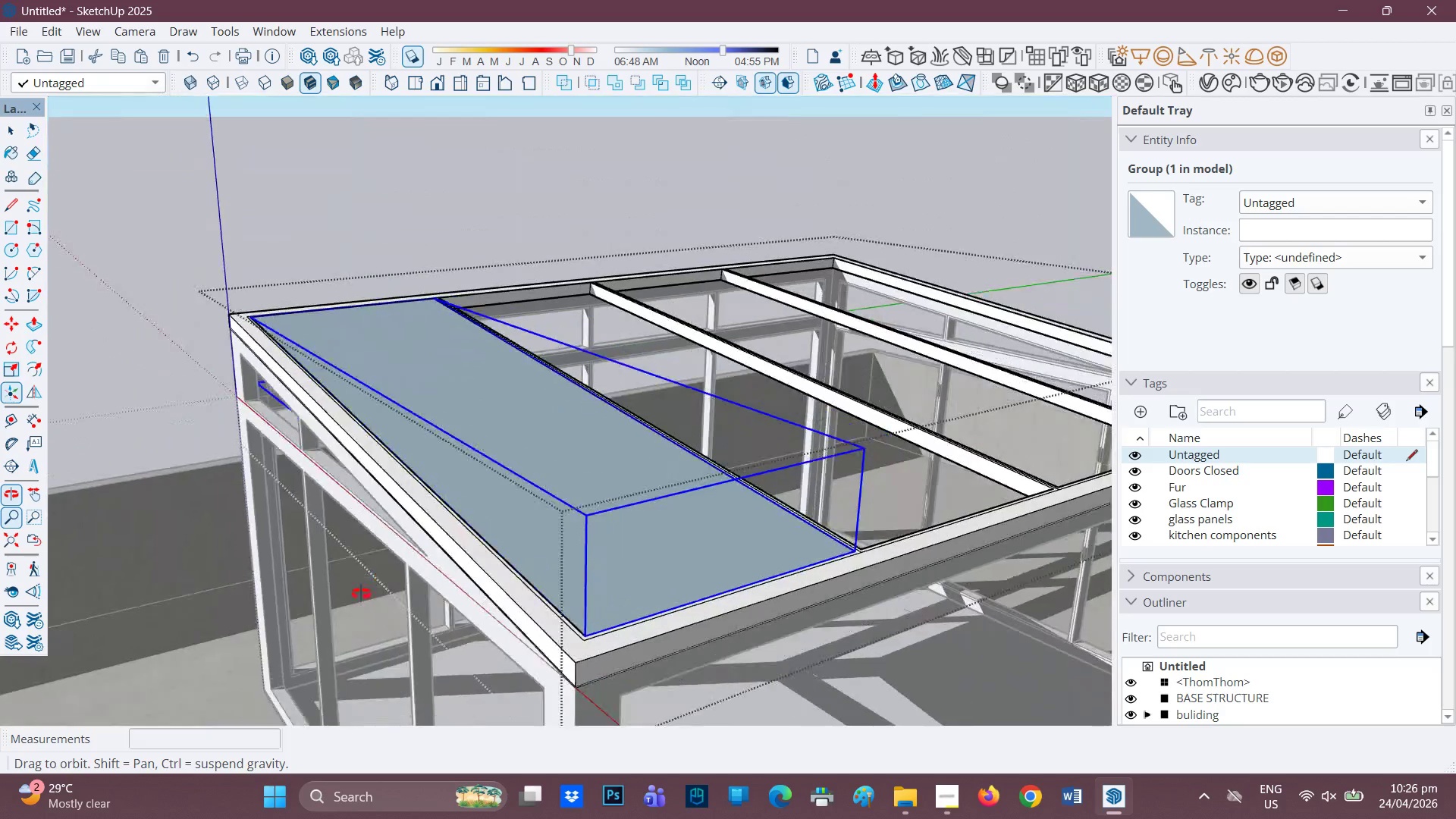 
key(Space)
 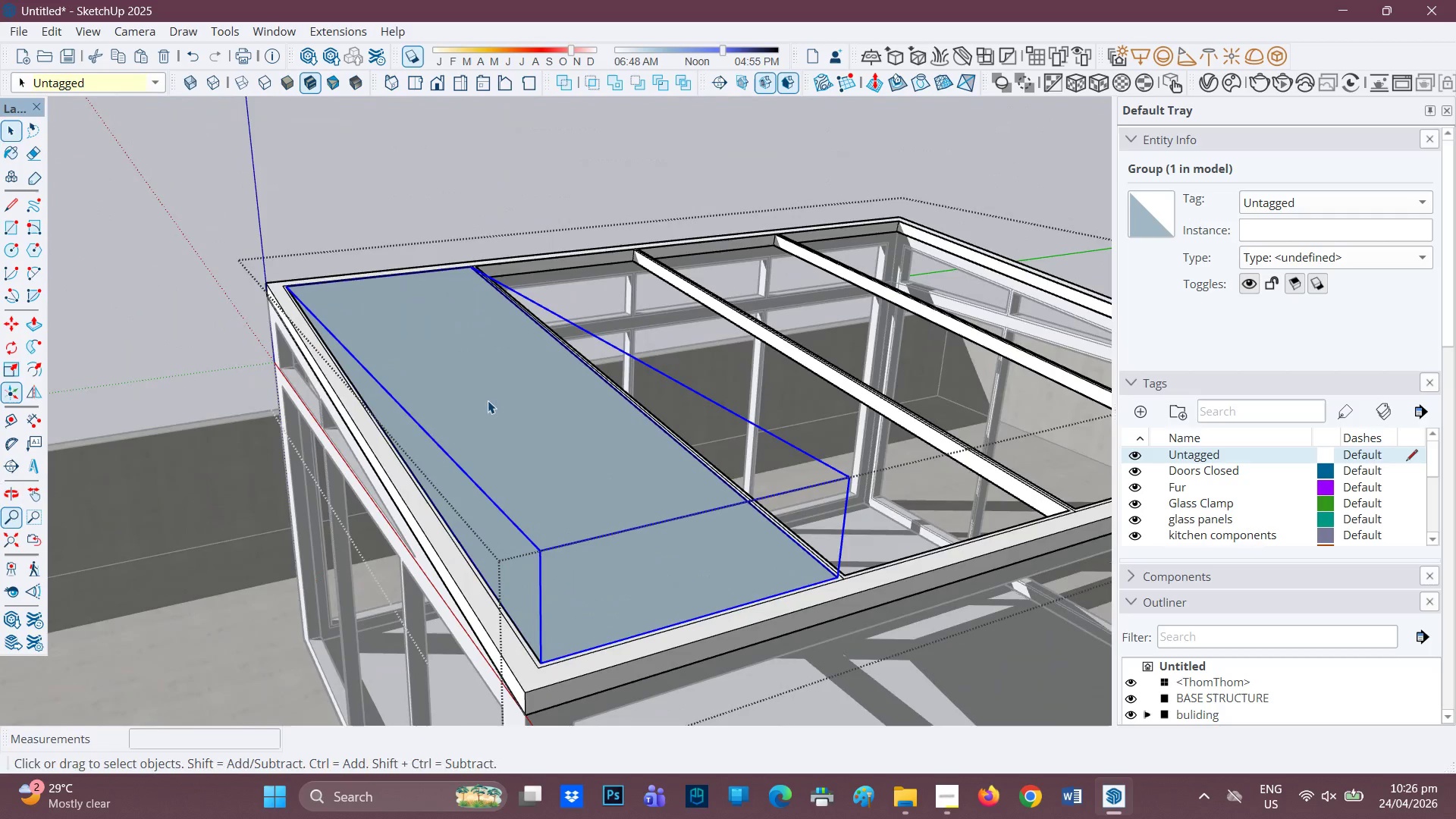 
left_click([488, 400])
 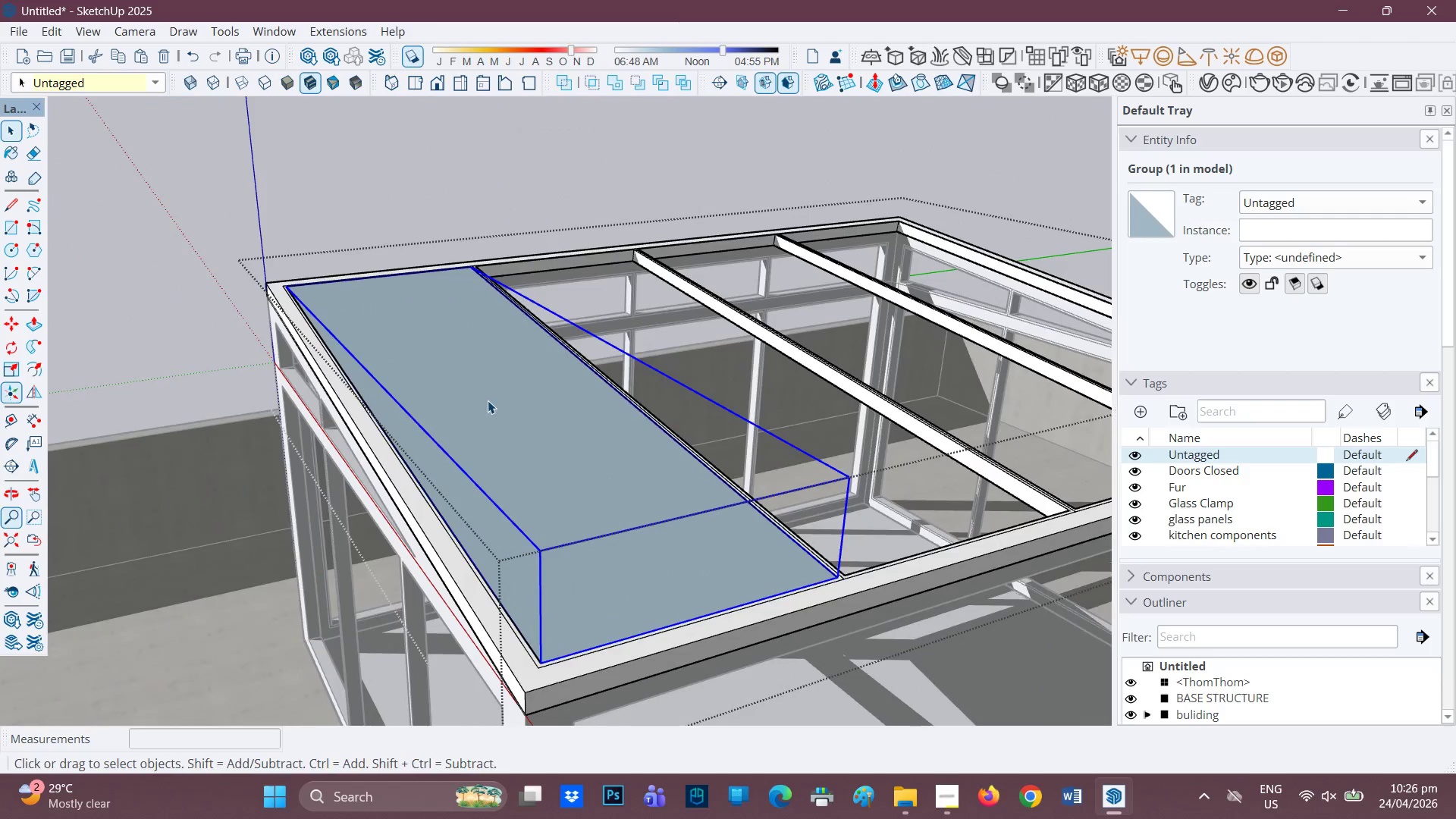 
right_click([488, 400])
 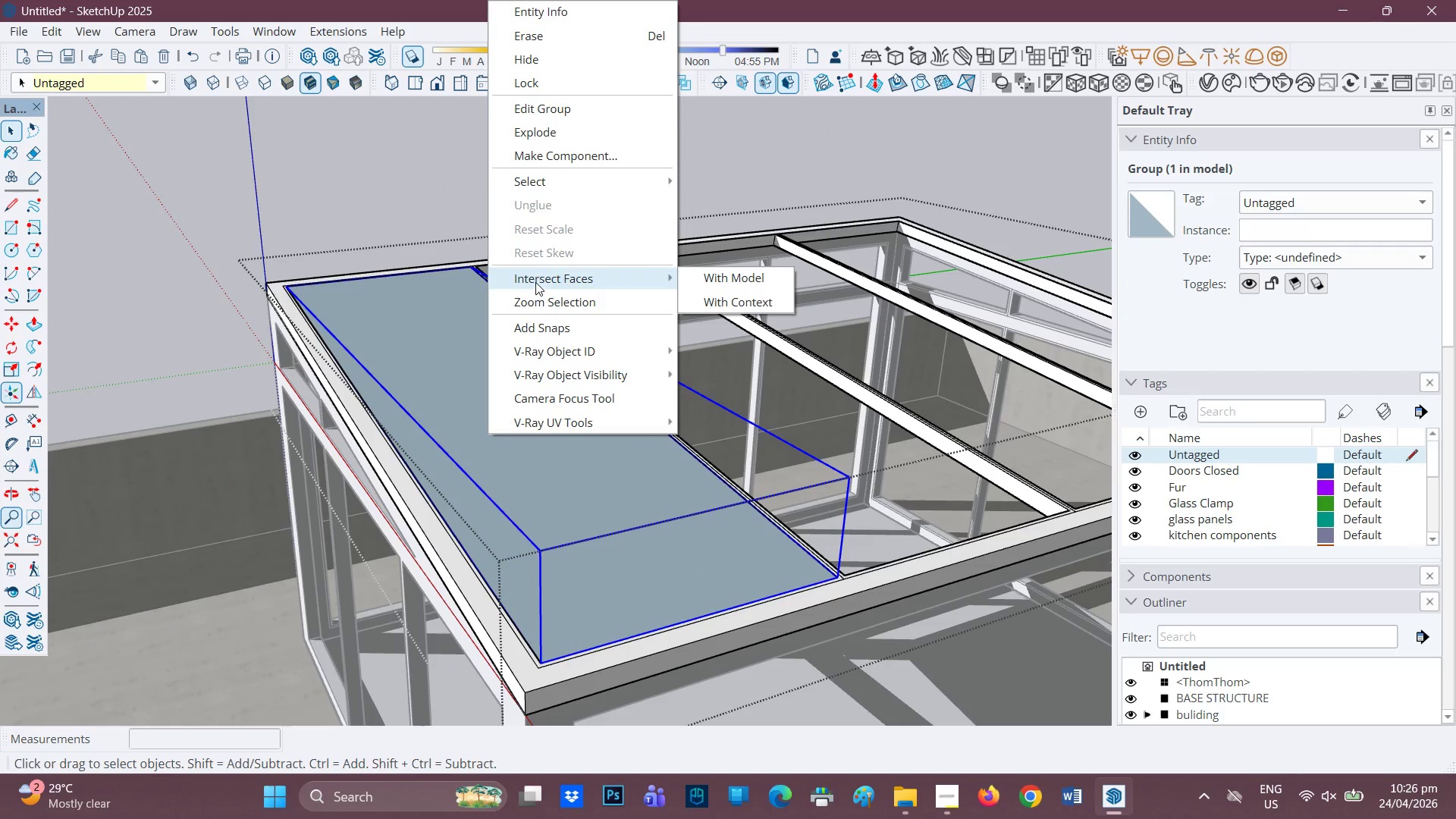 
key(Space)
 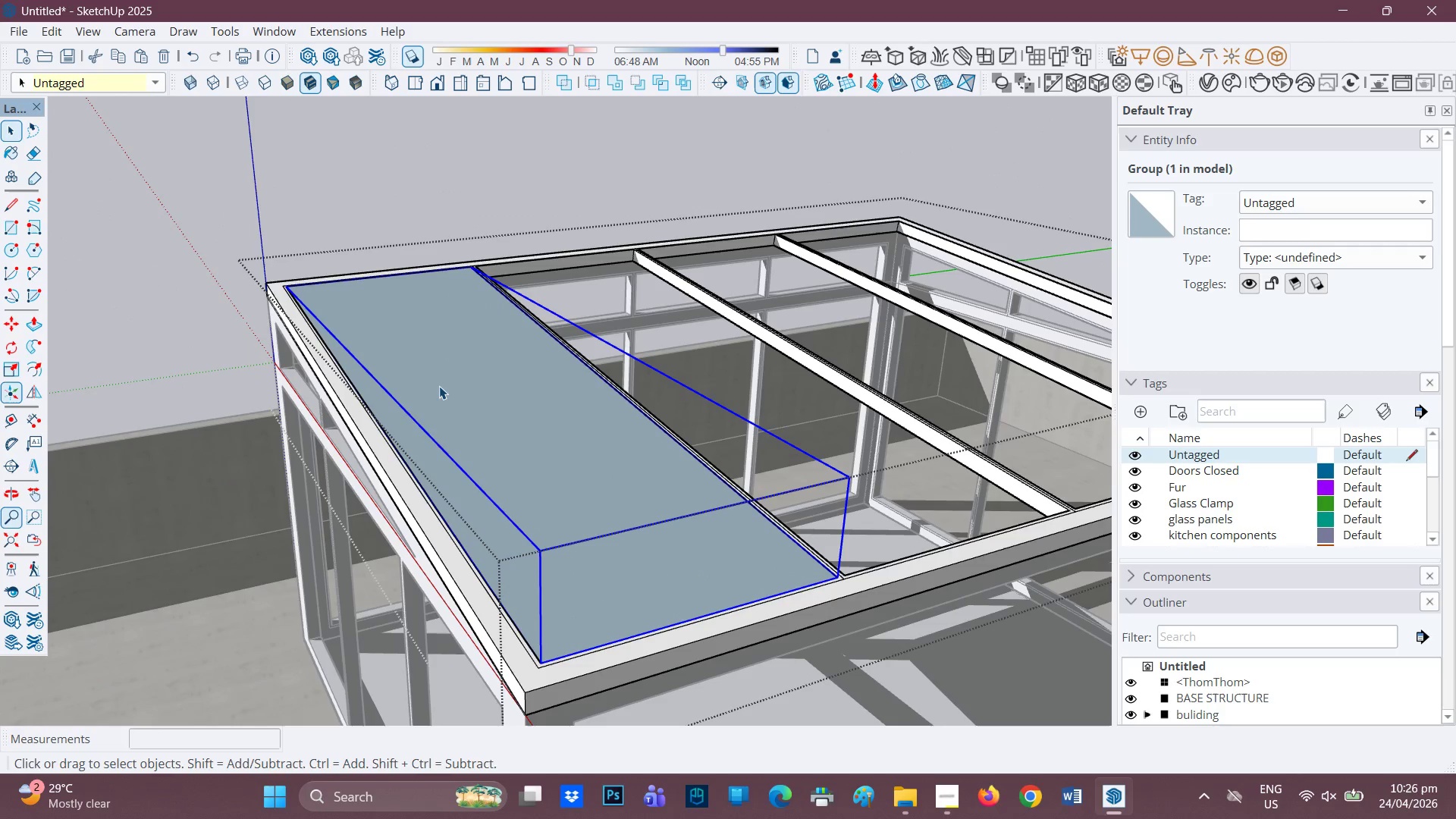 
triple_click([438, 387])
 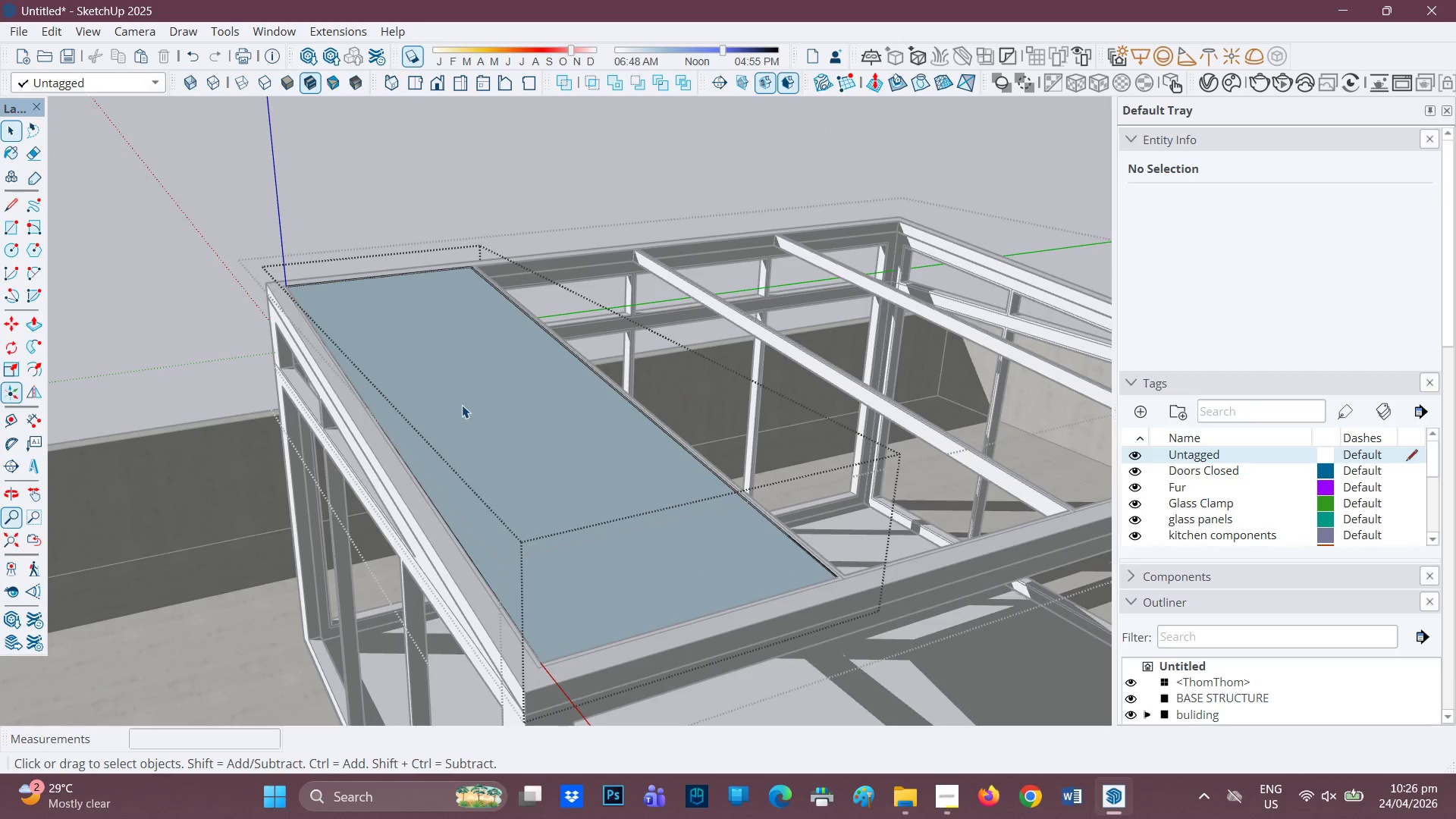 
right_click([462, 405])
 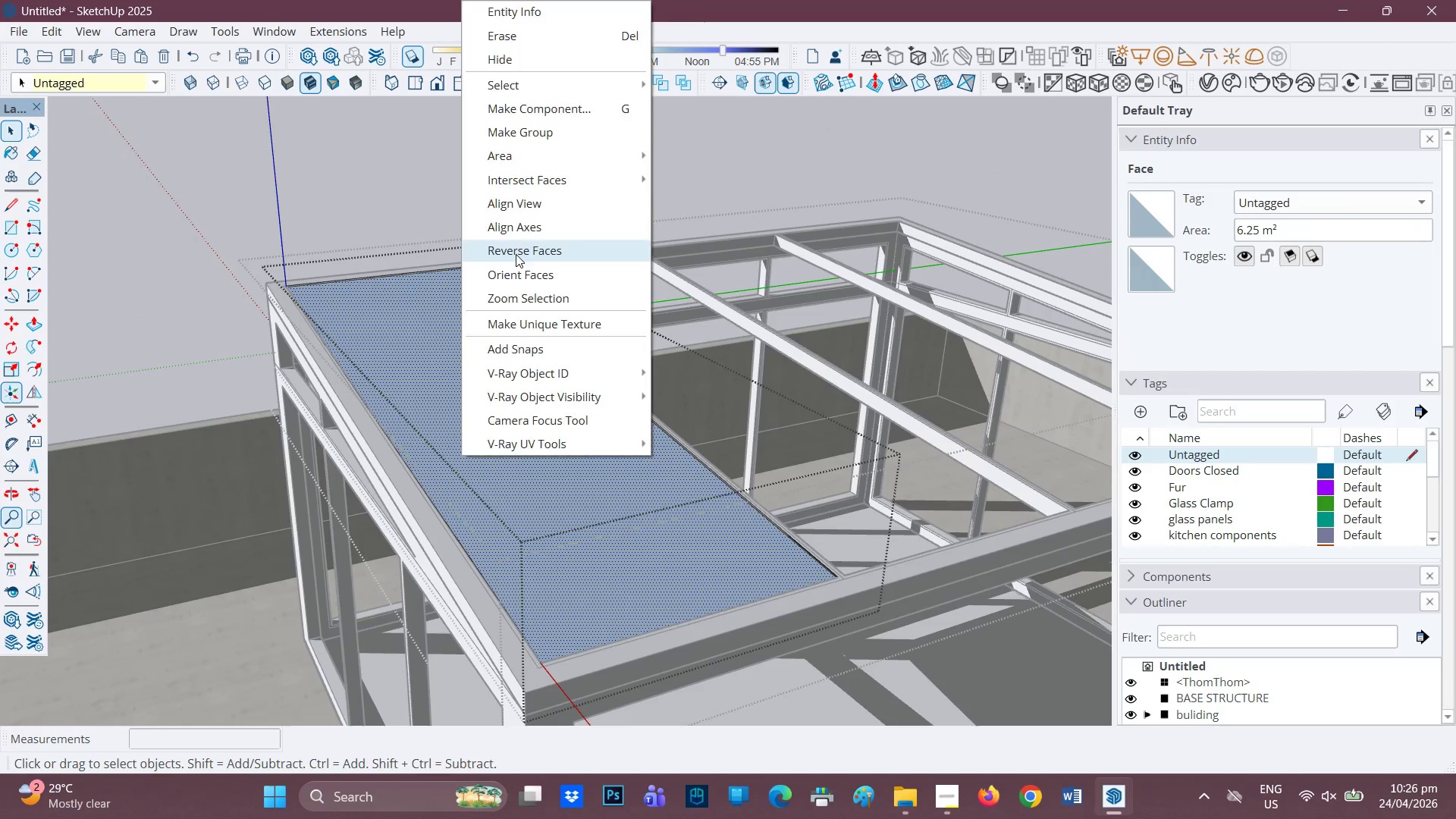 
scroll: coordinate [478, 473], scroll_direction: up, amount: 2.0
 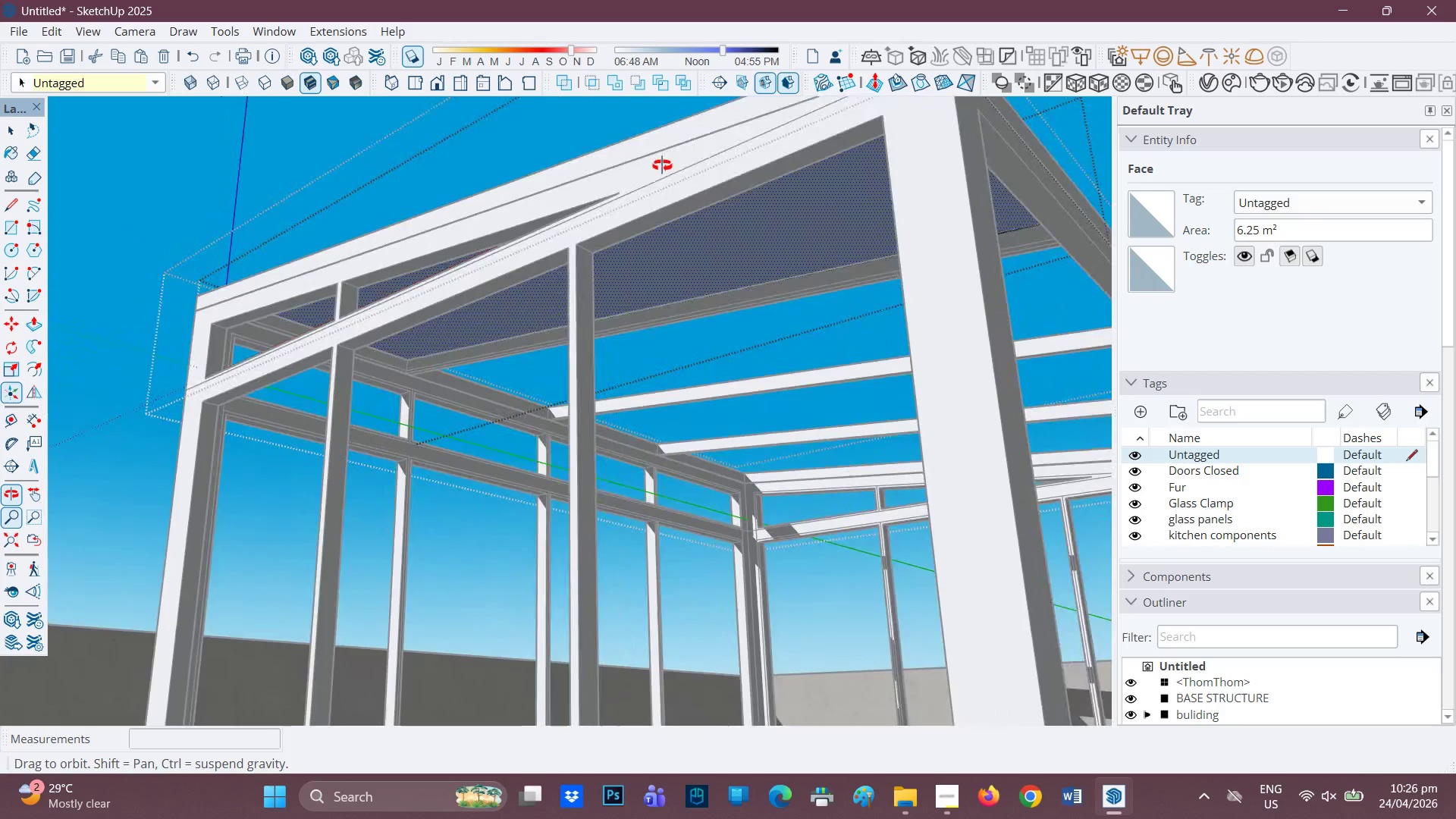 
key(Space)
 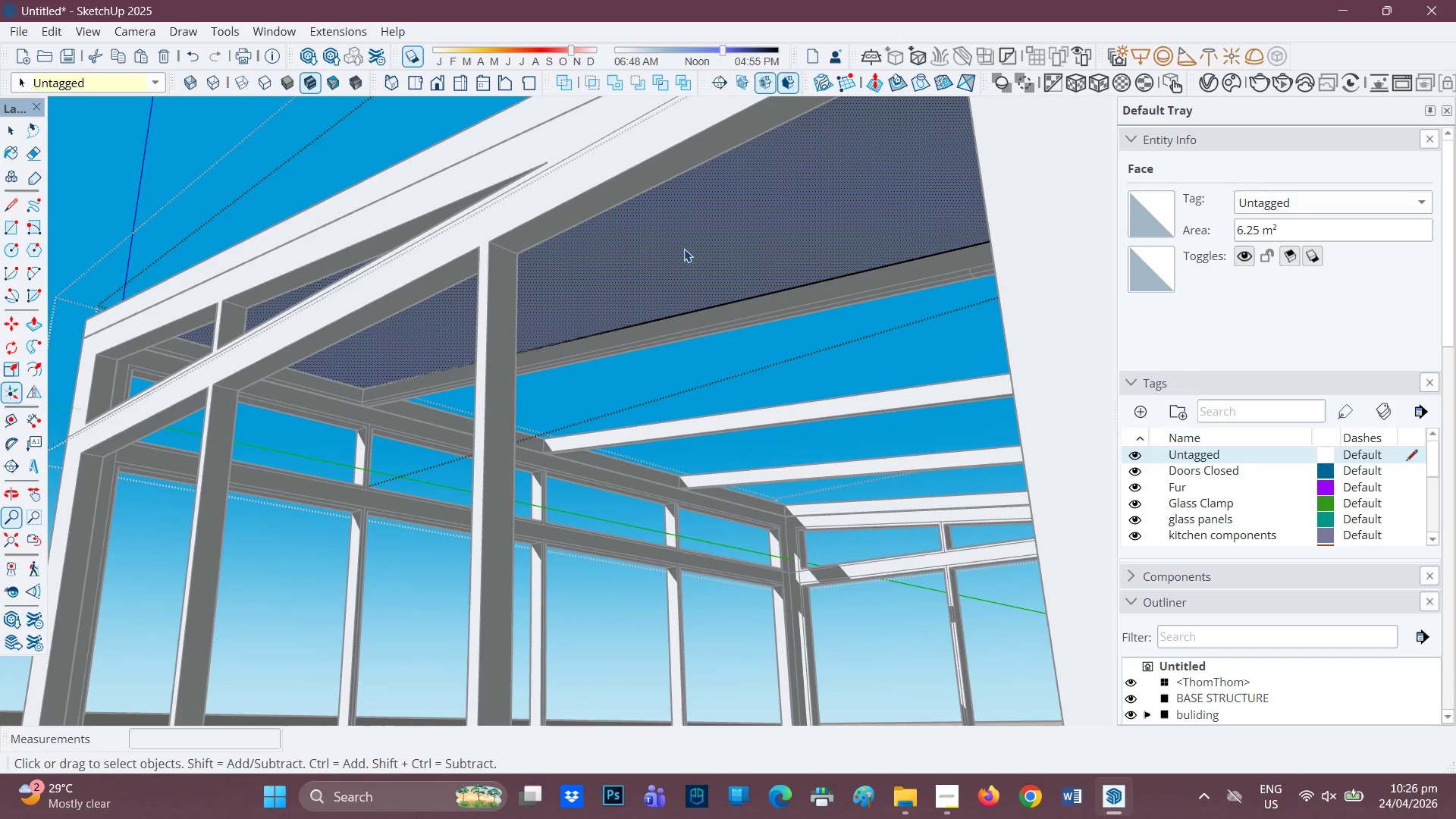 
left_click([684, 249])
 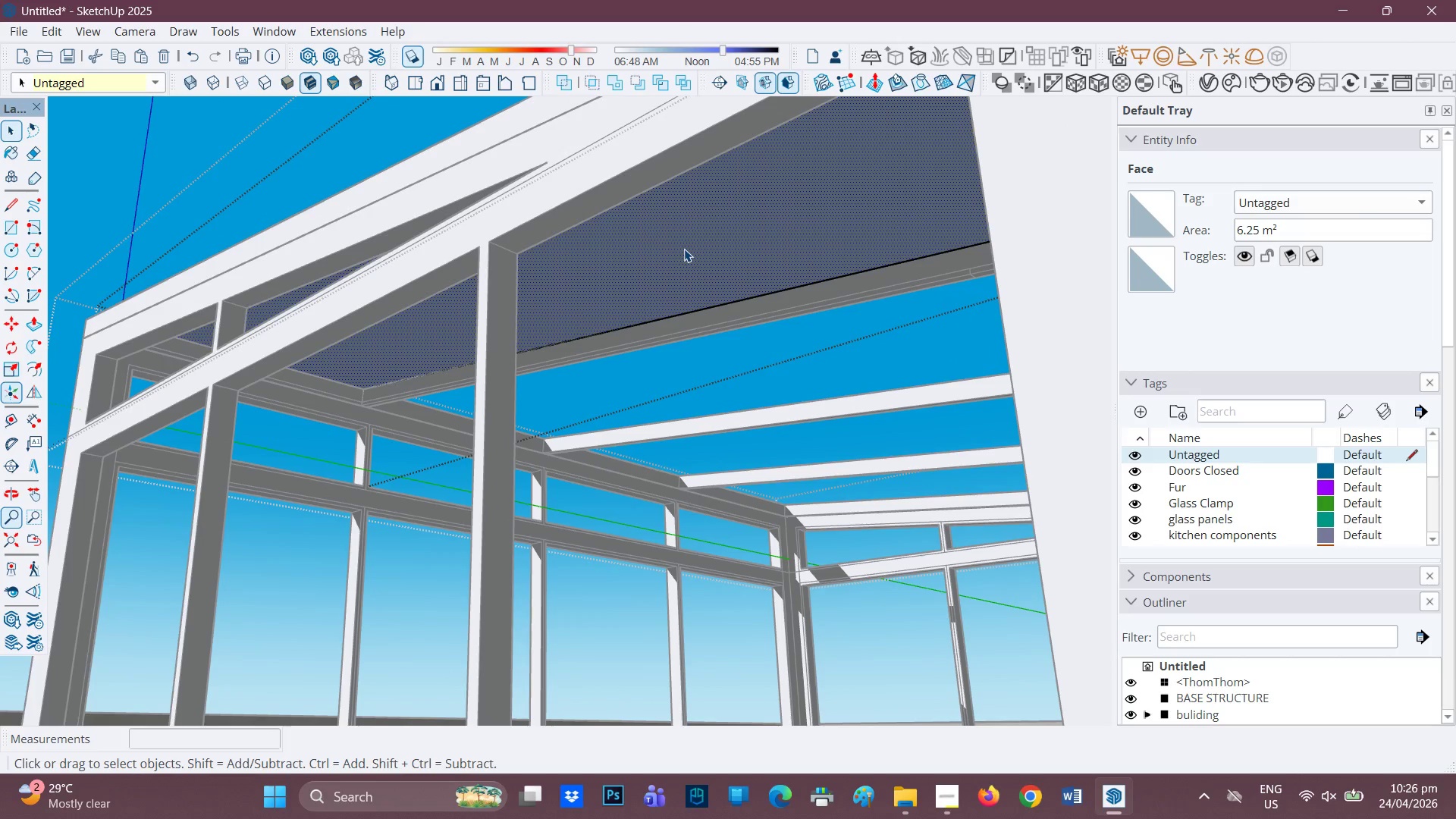 
scroll: coordinate [674, 248], scroll_direction: up, amount: 3.0
 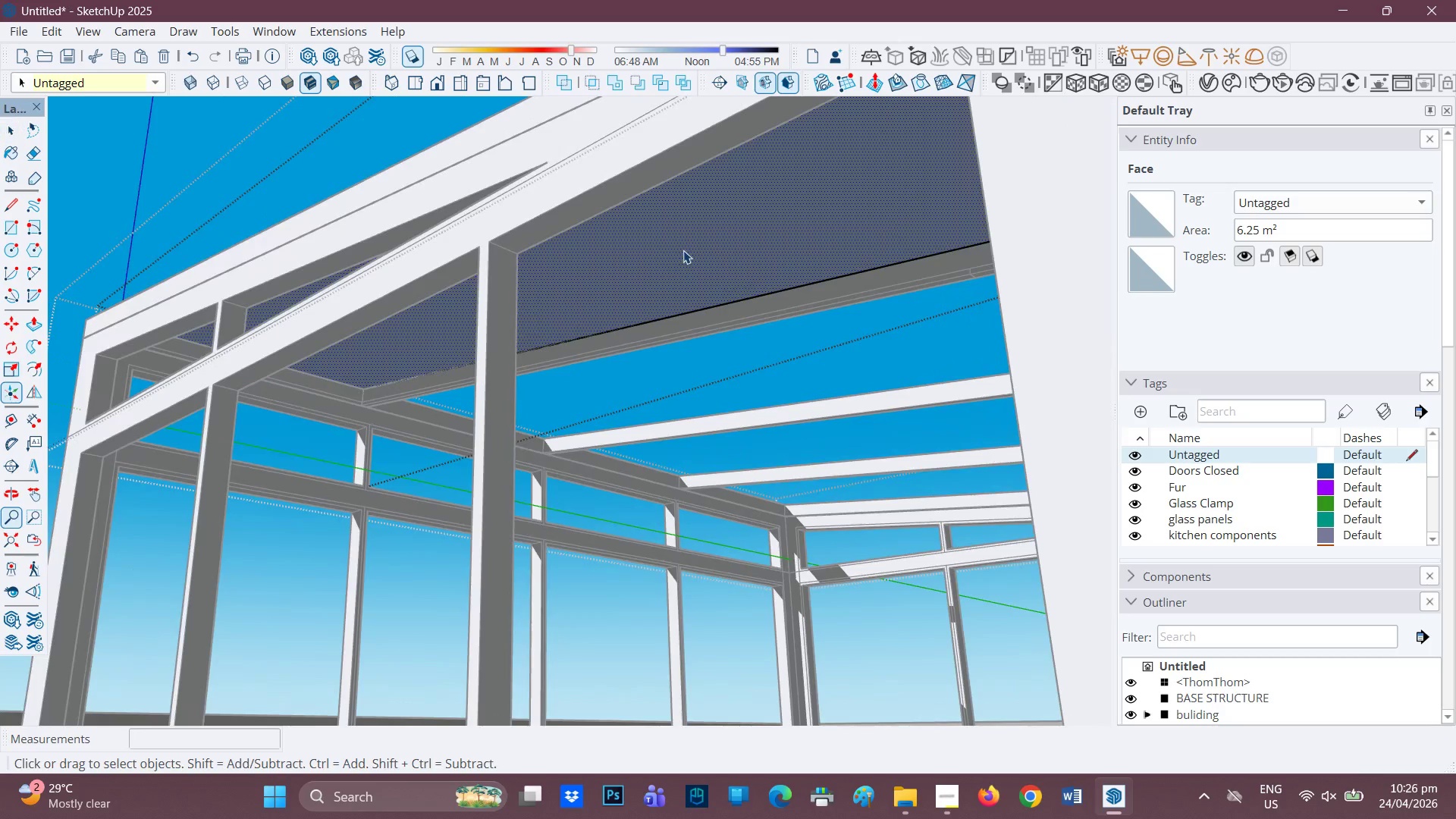 
key(P)
 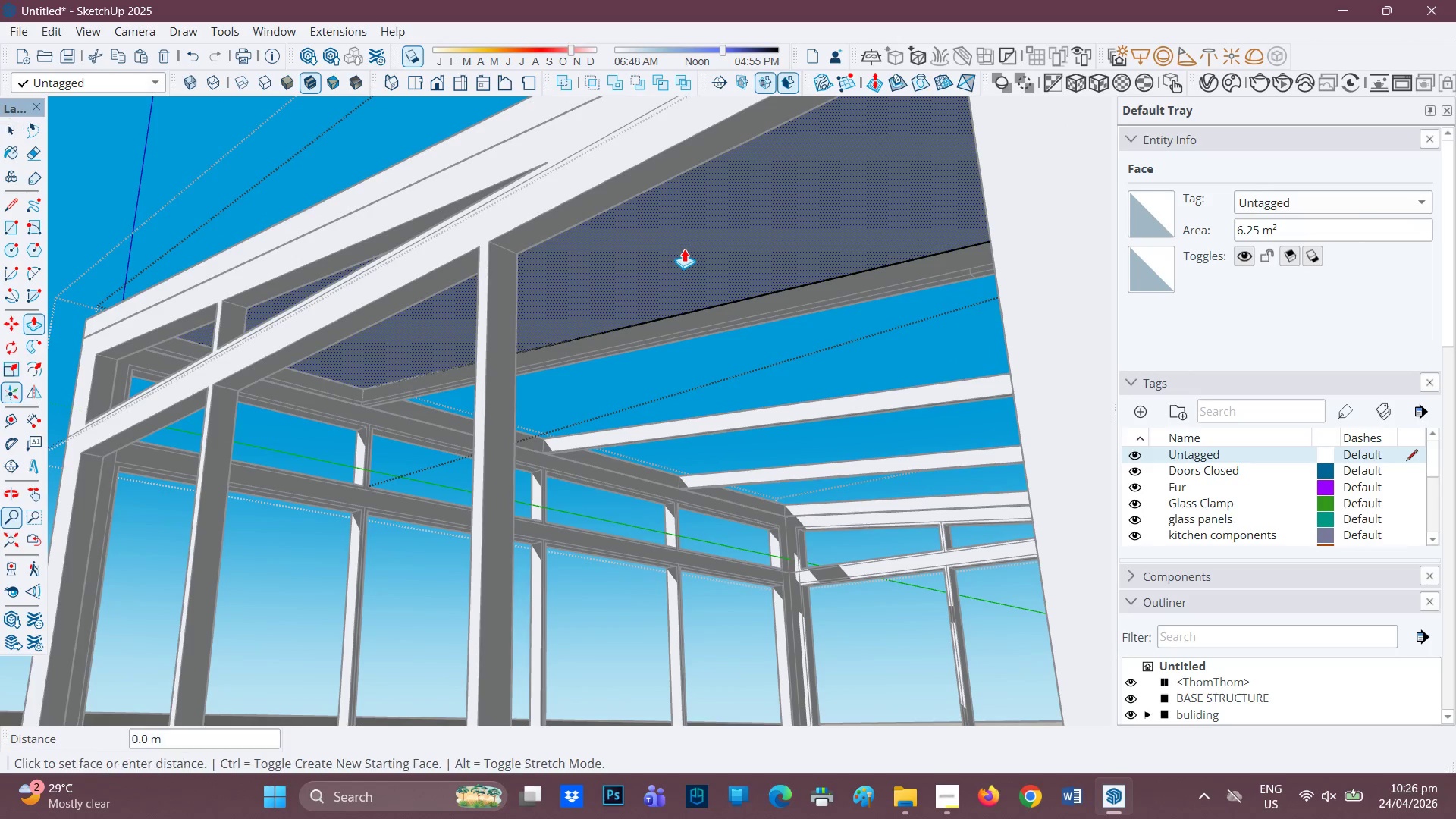 
left_click([684, 249])
 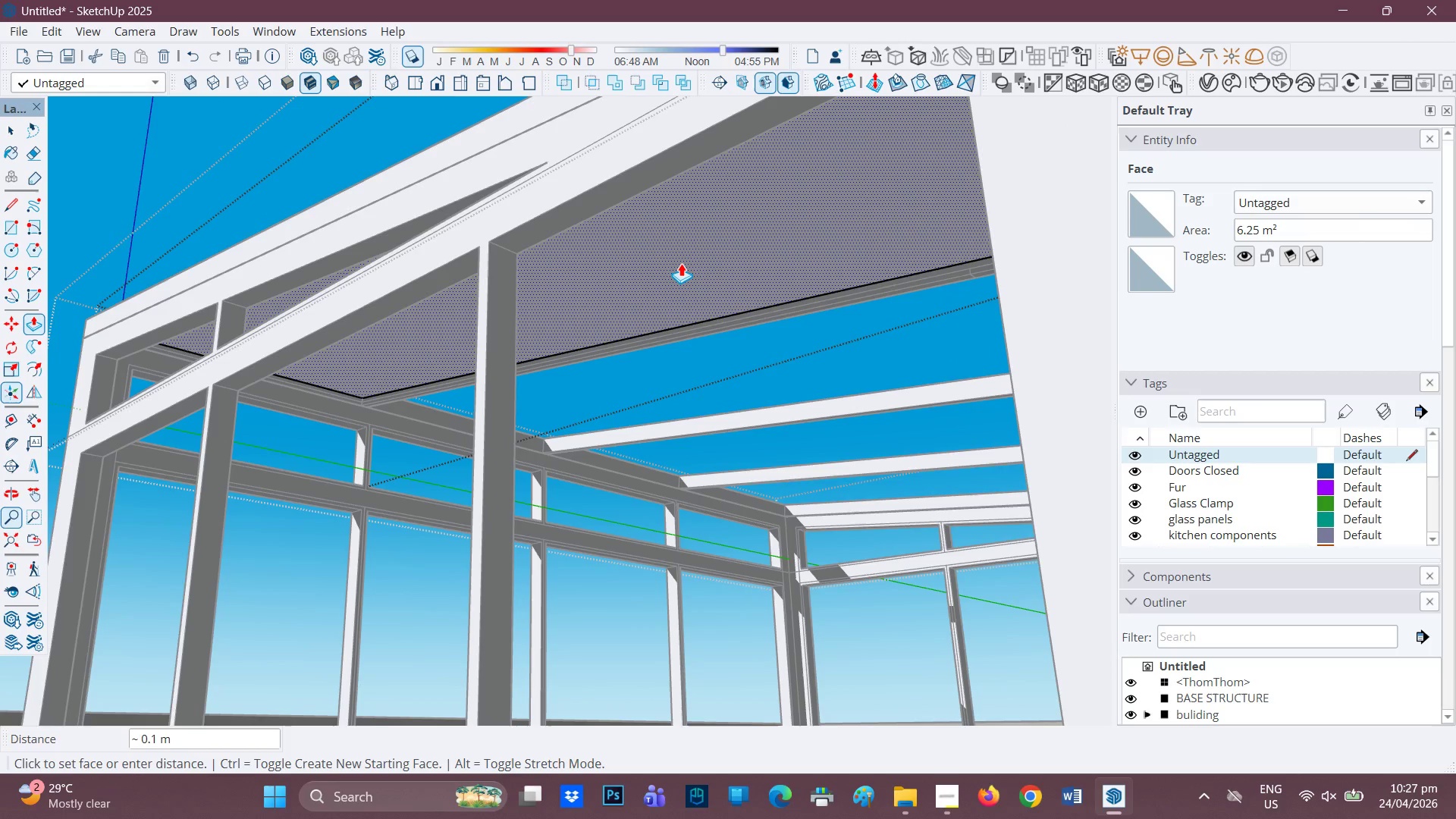 
key(0)
 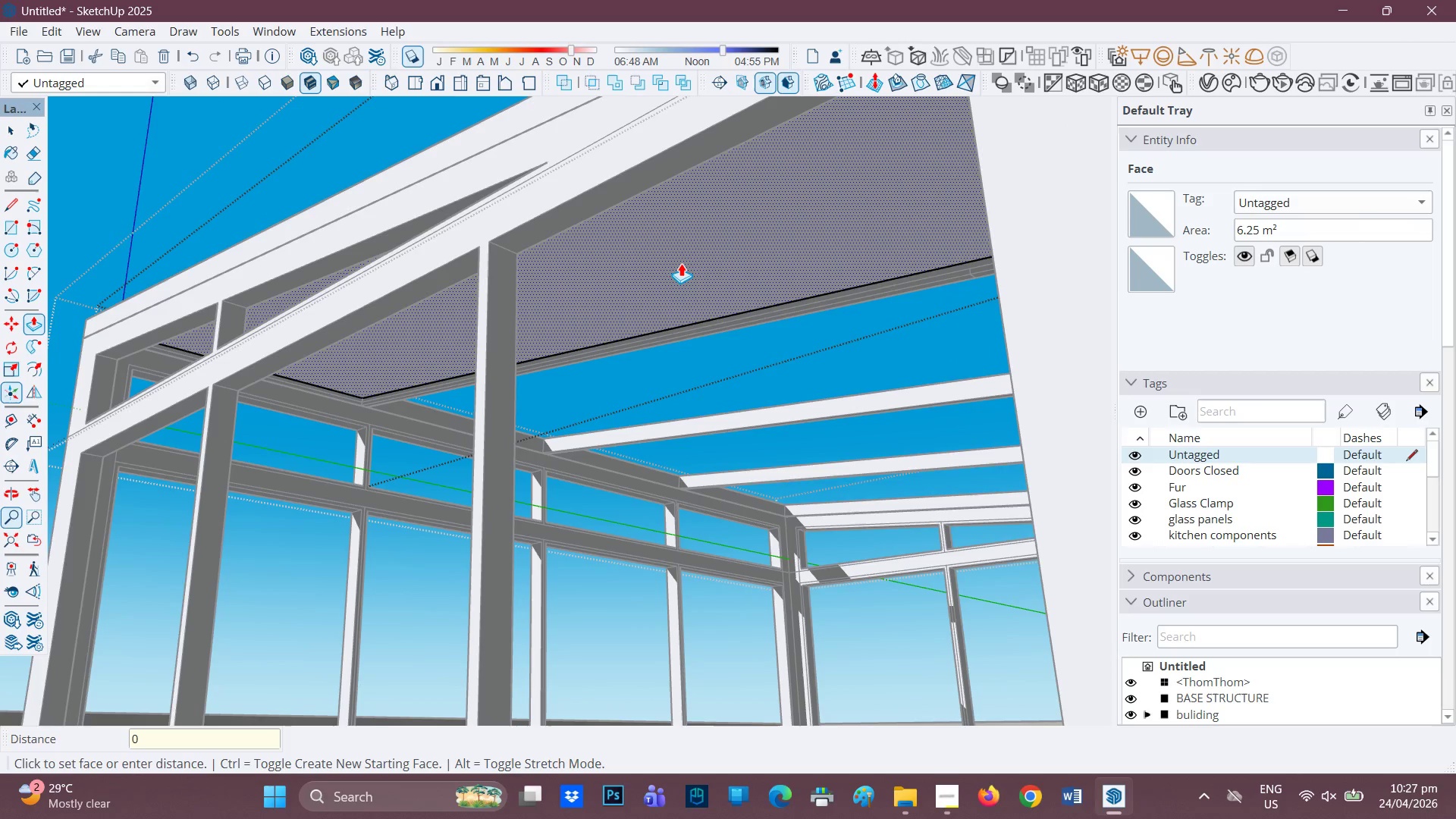 
key(Period)
 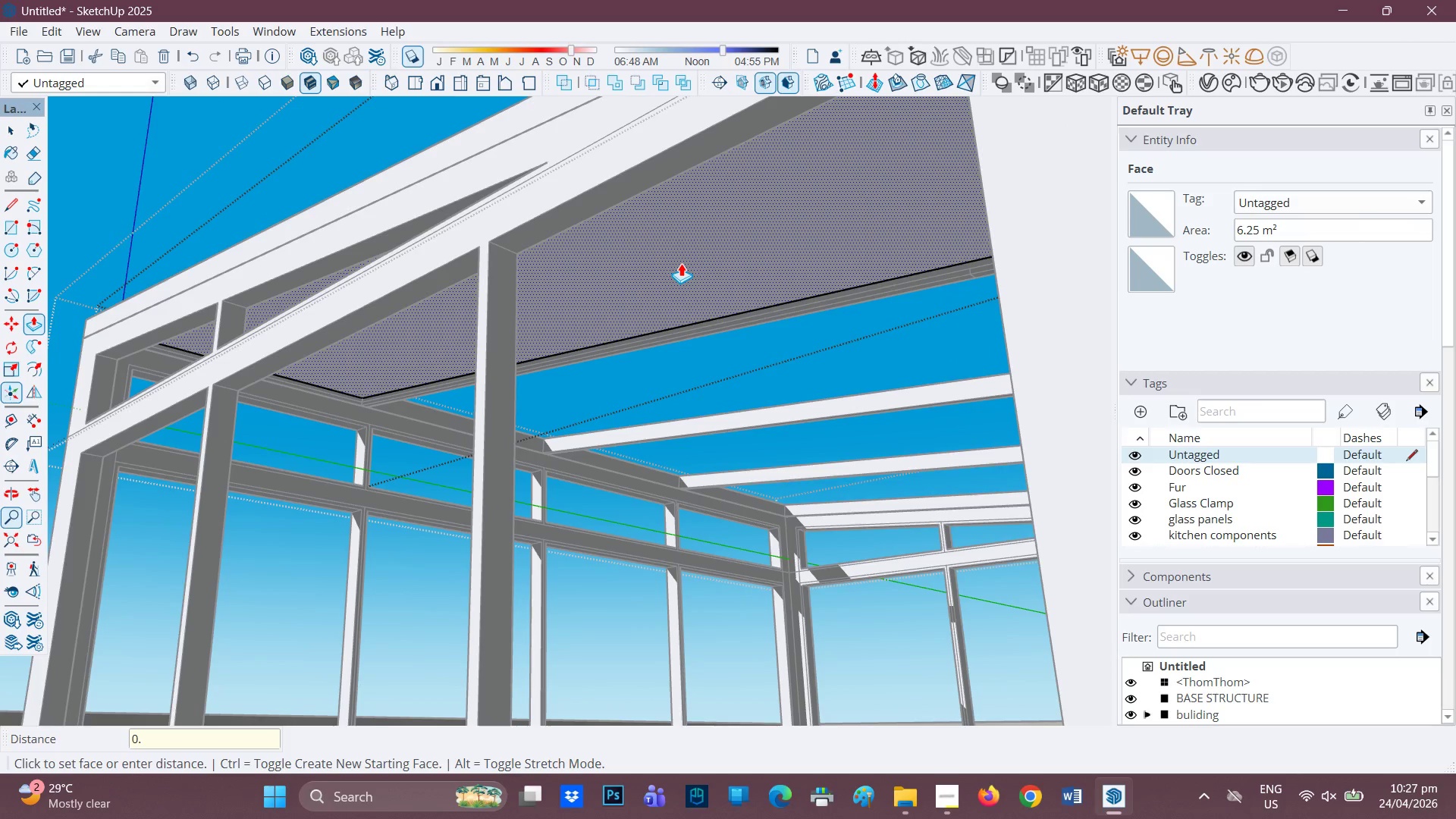 
hold_key(key=5, duration=5.24)
 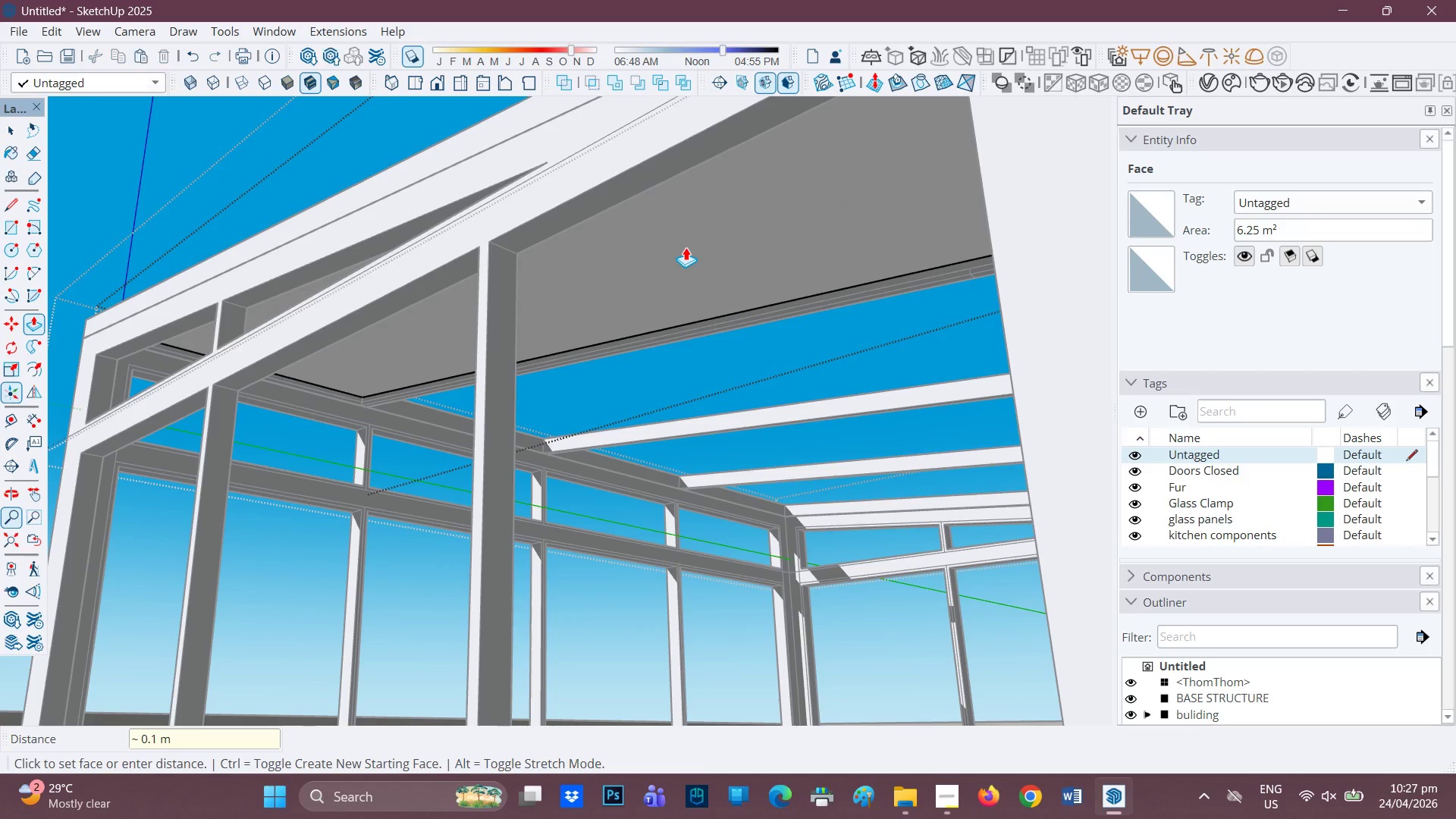 
key(Enter)
 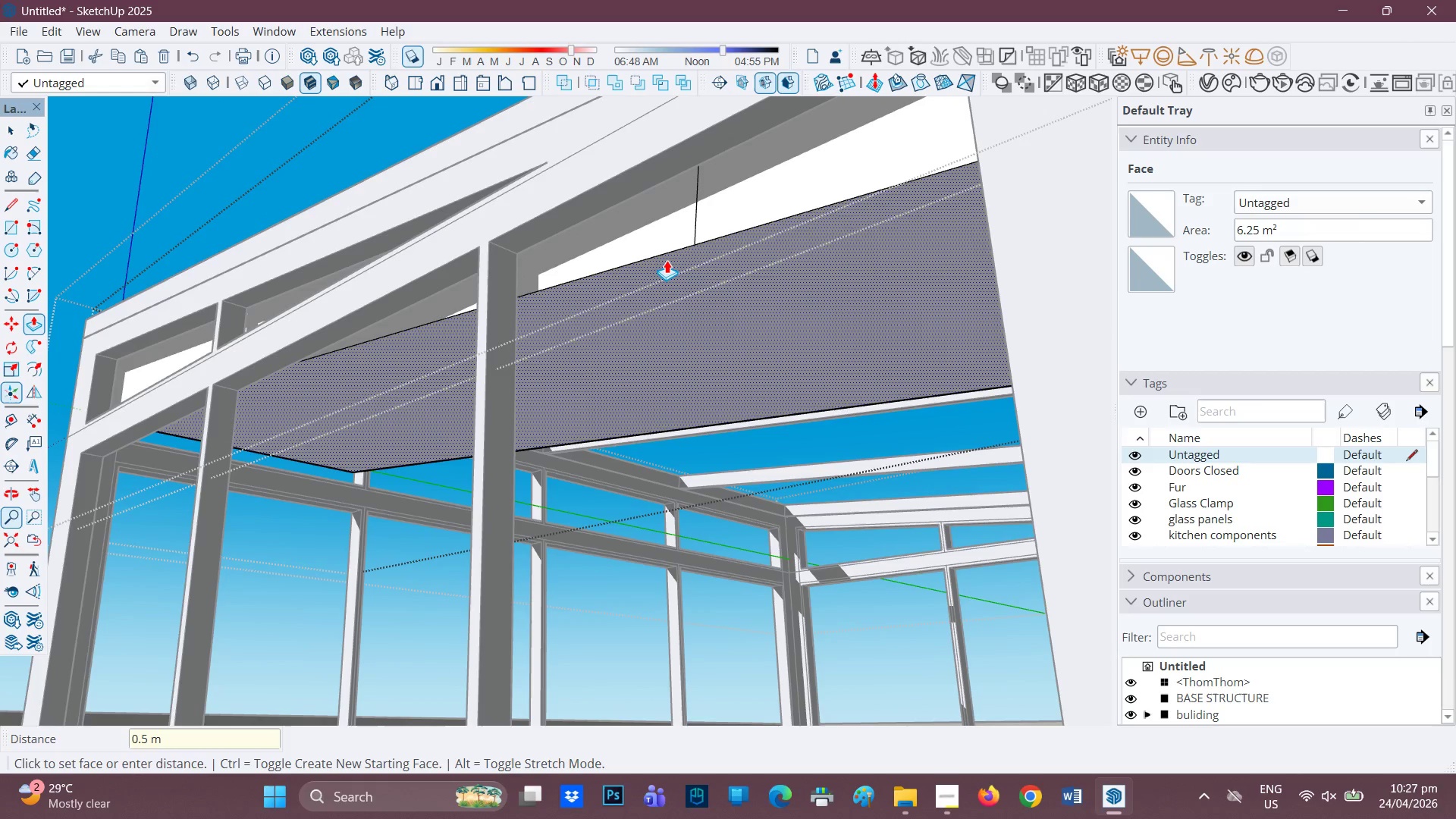 
key(Control+Z)
 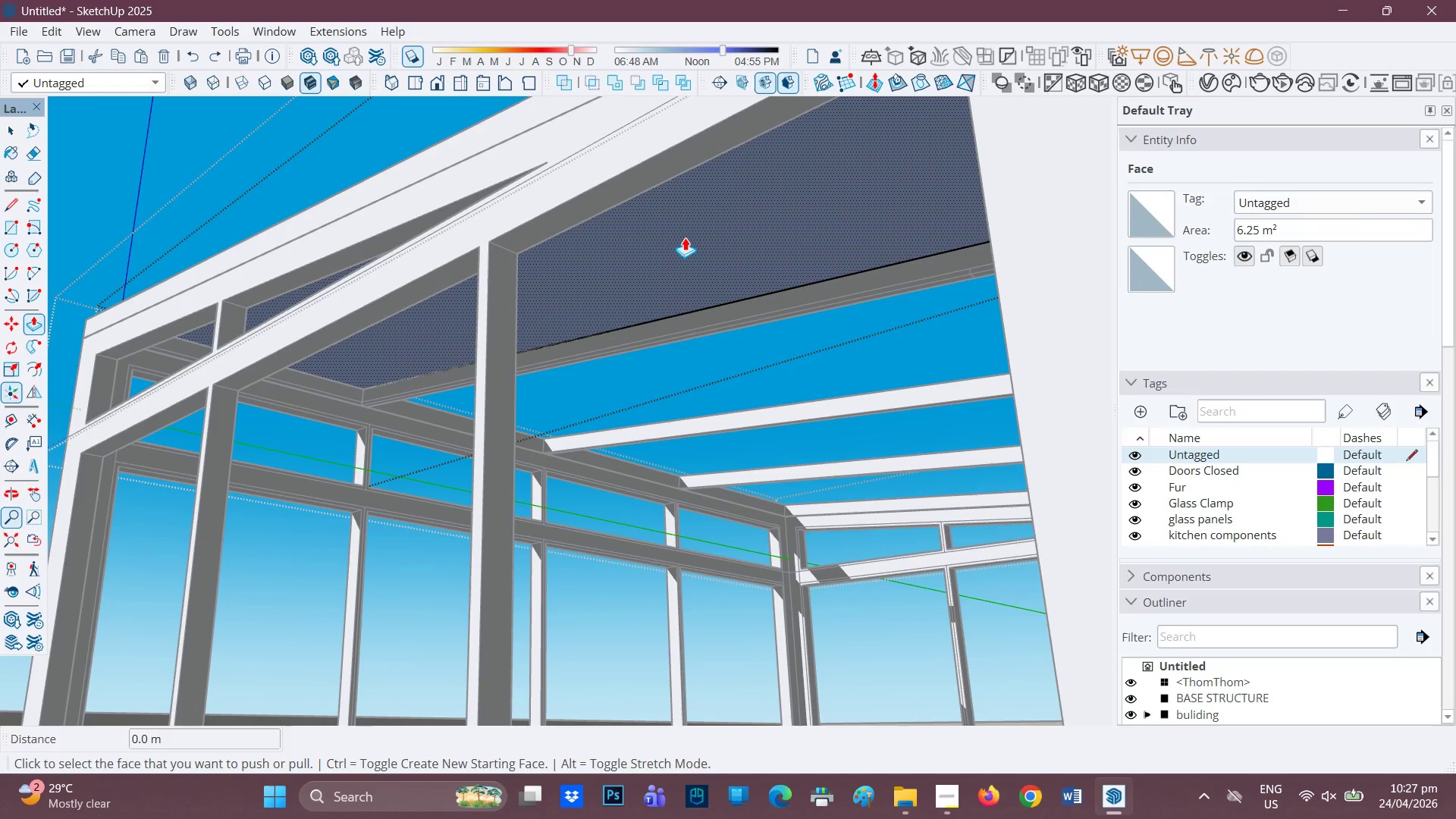 
left_click([685, 237])
 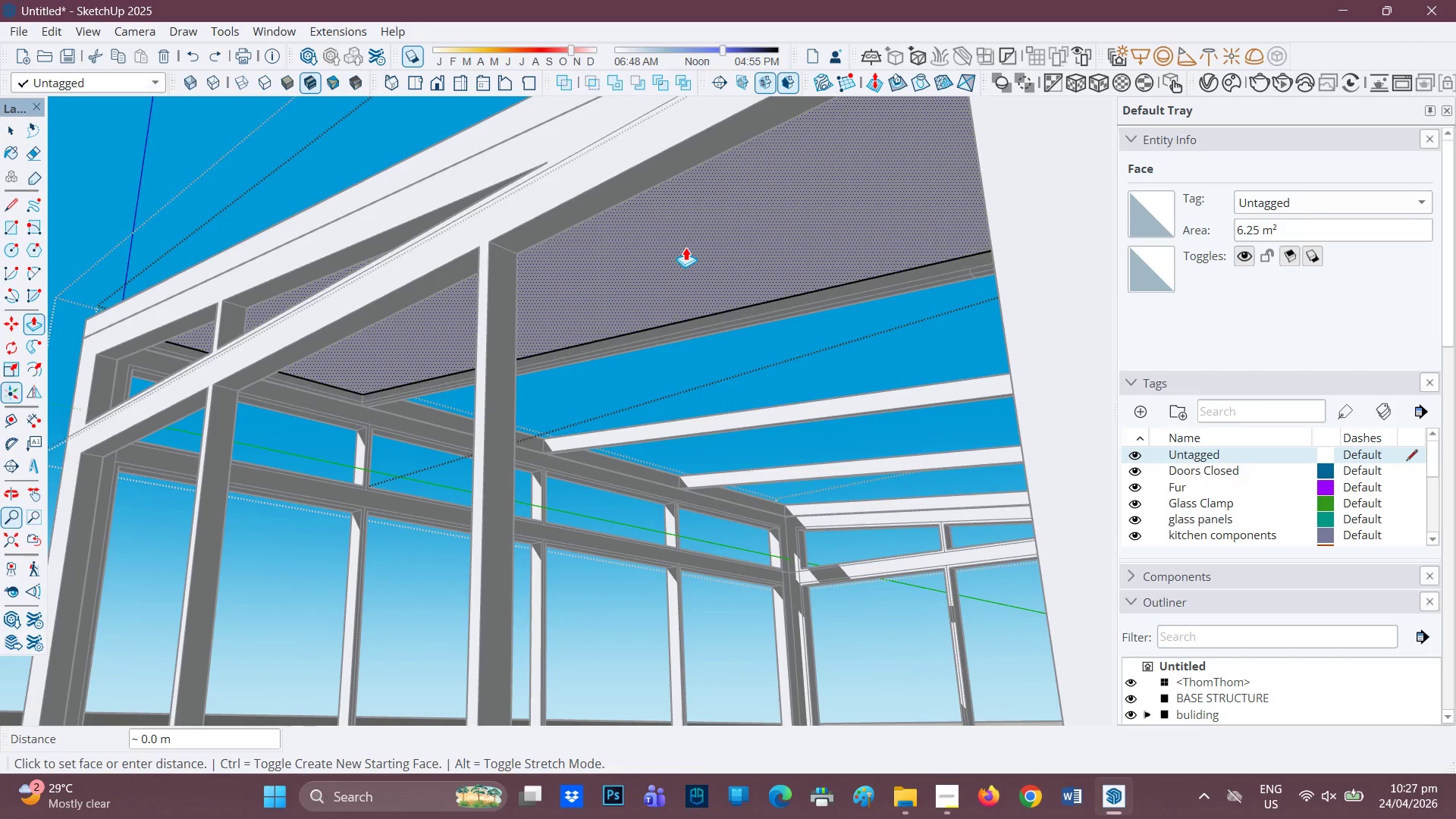 
key(Period)
 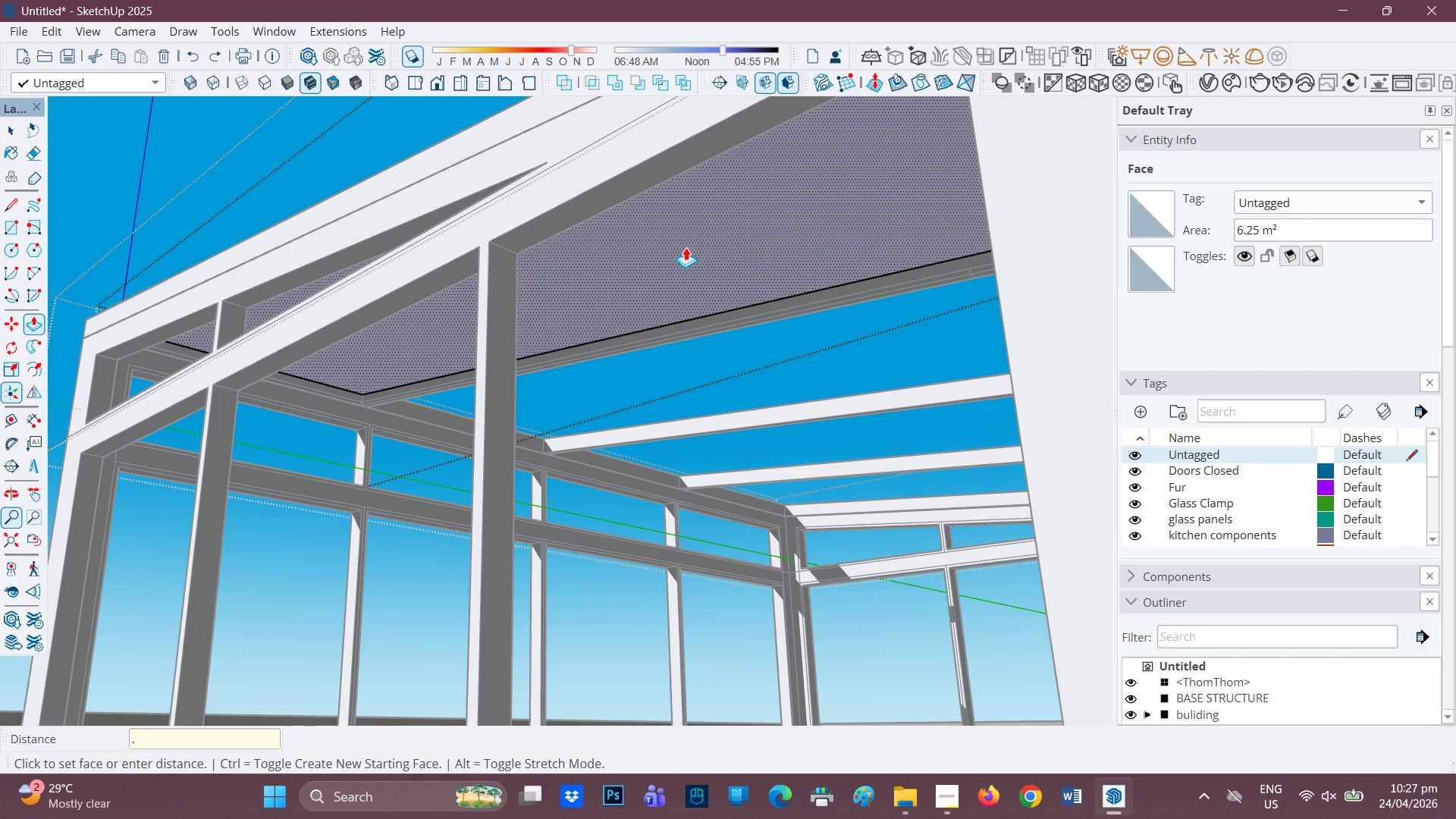 
key(0)
 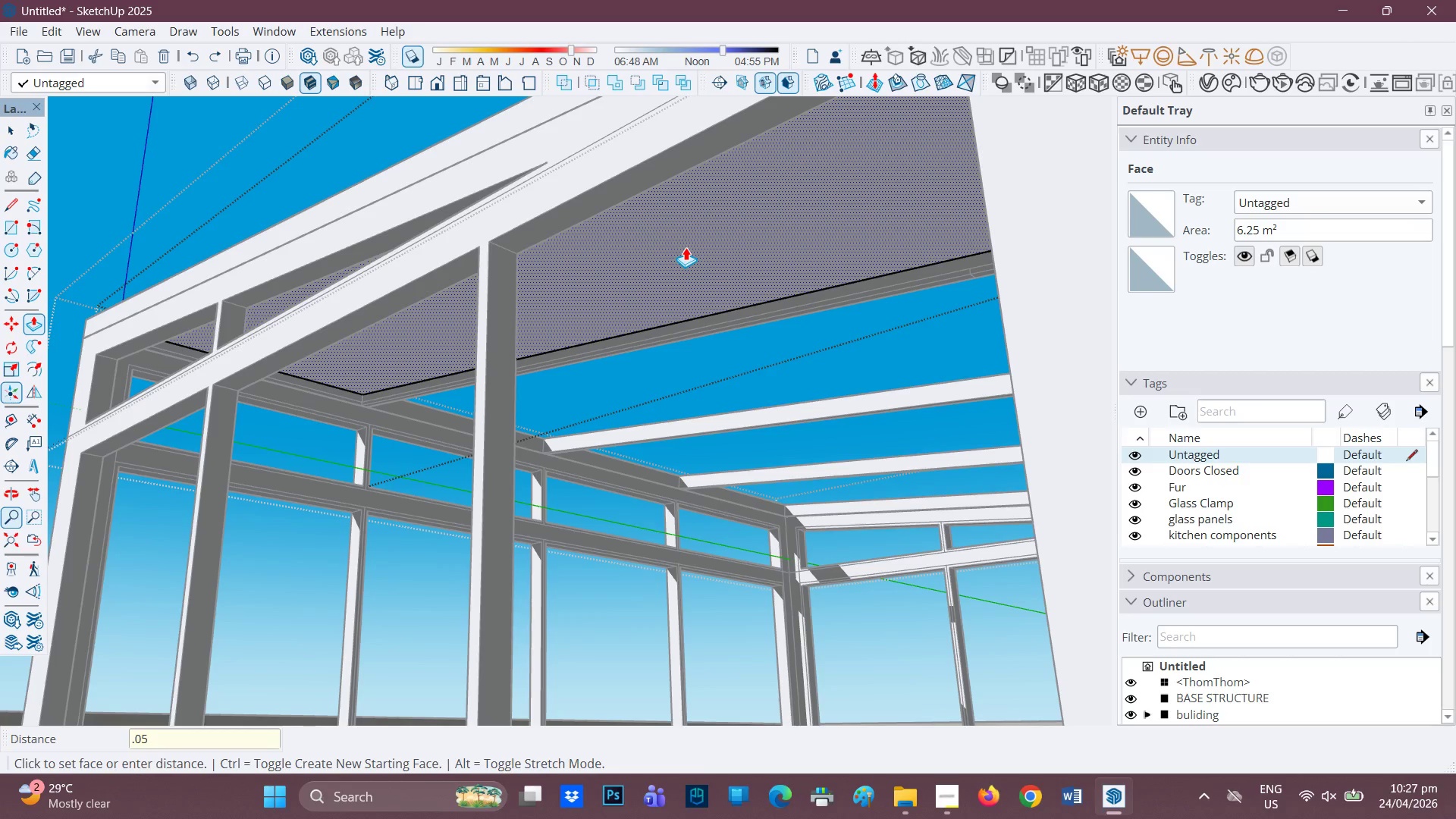 
key(Enter)
 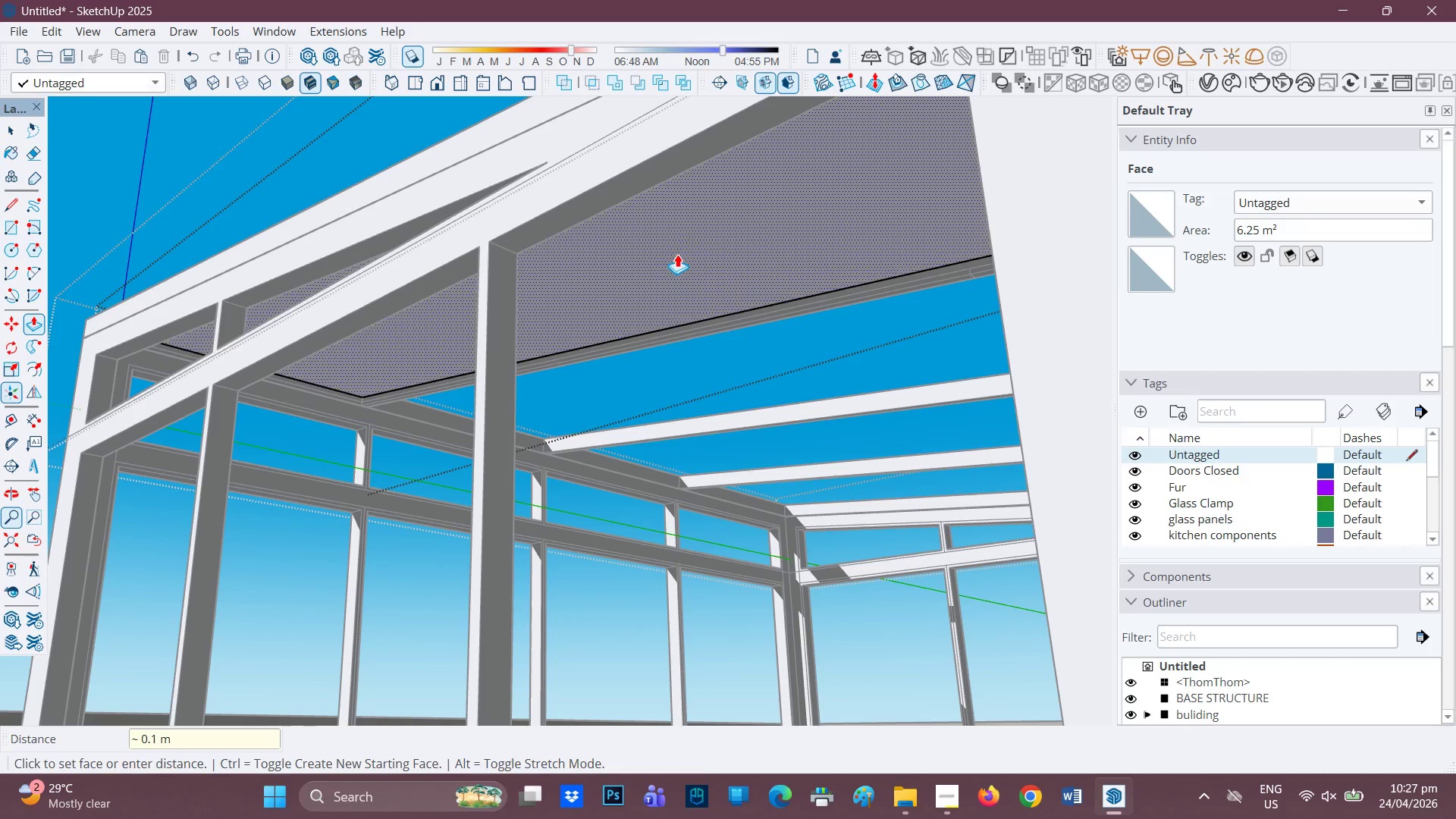 
scroll: coordinate [652, 256], scroll_direction: down, amount: 3.0
 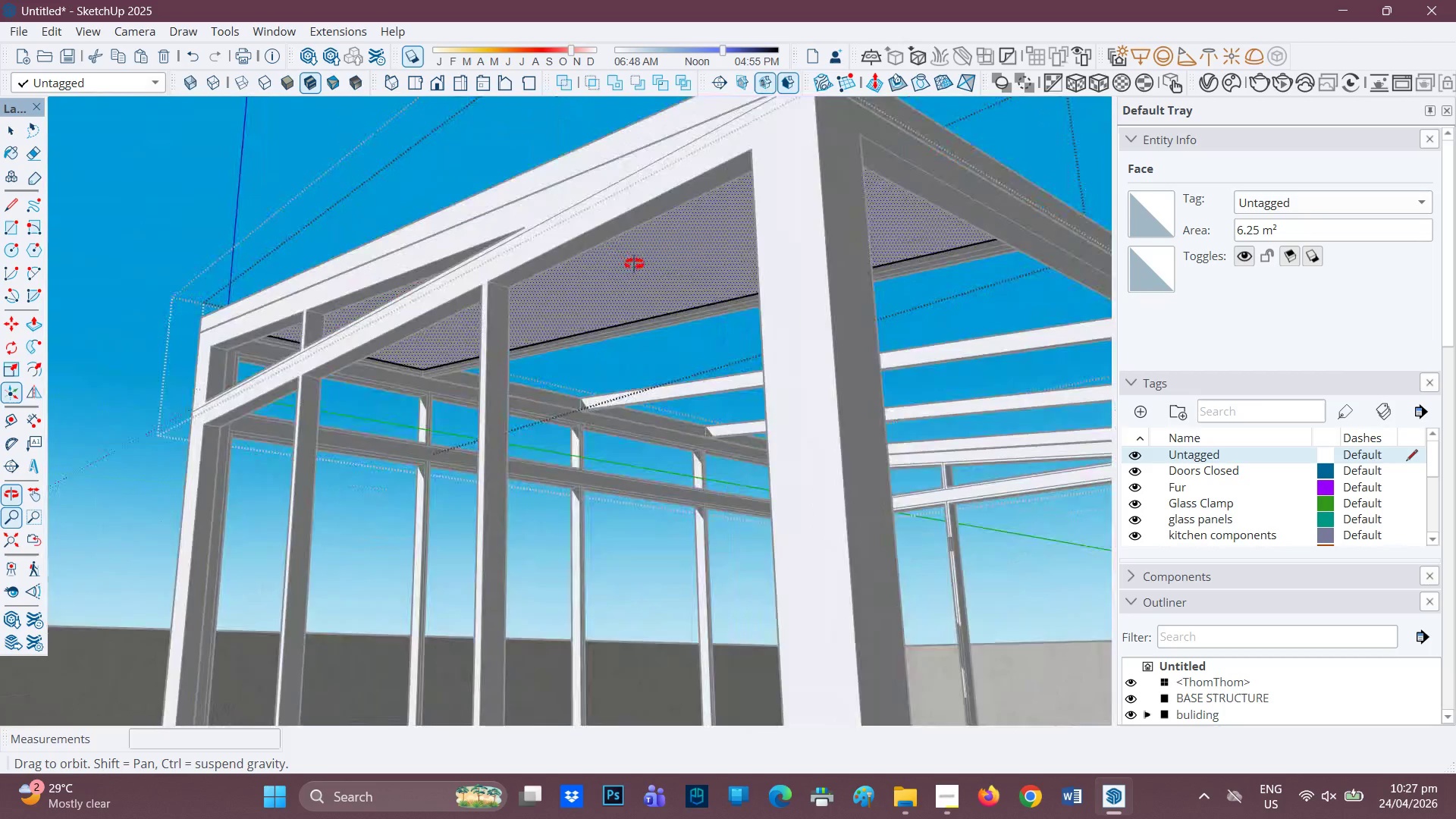 
key(Space)
 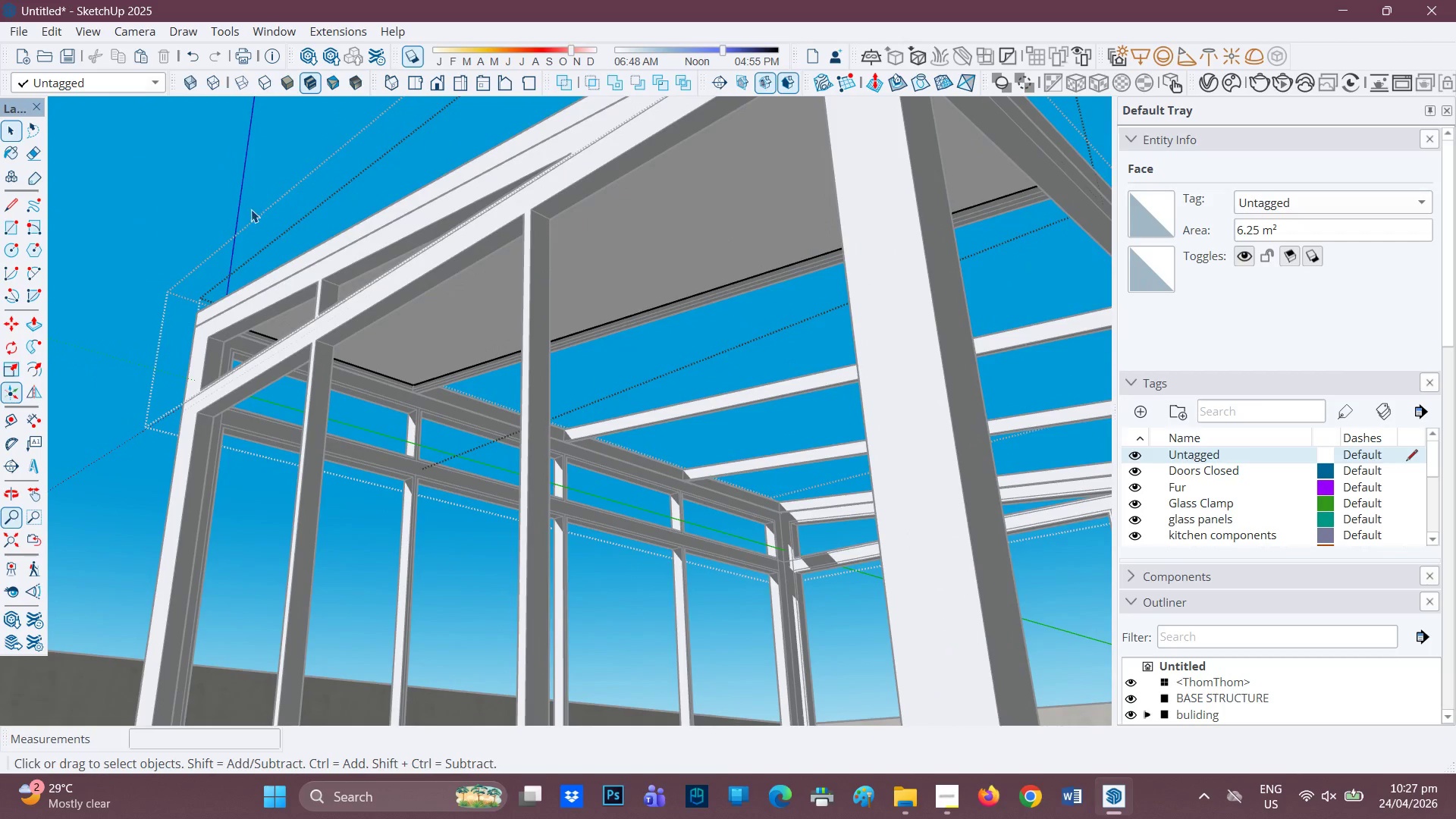 
left_click([251, 209])
 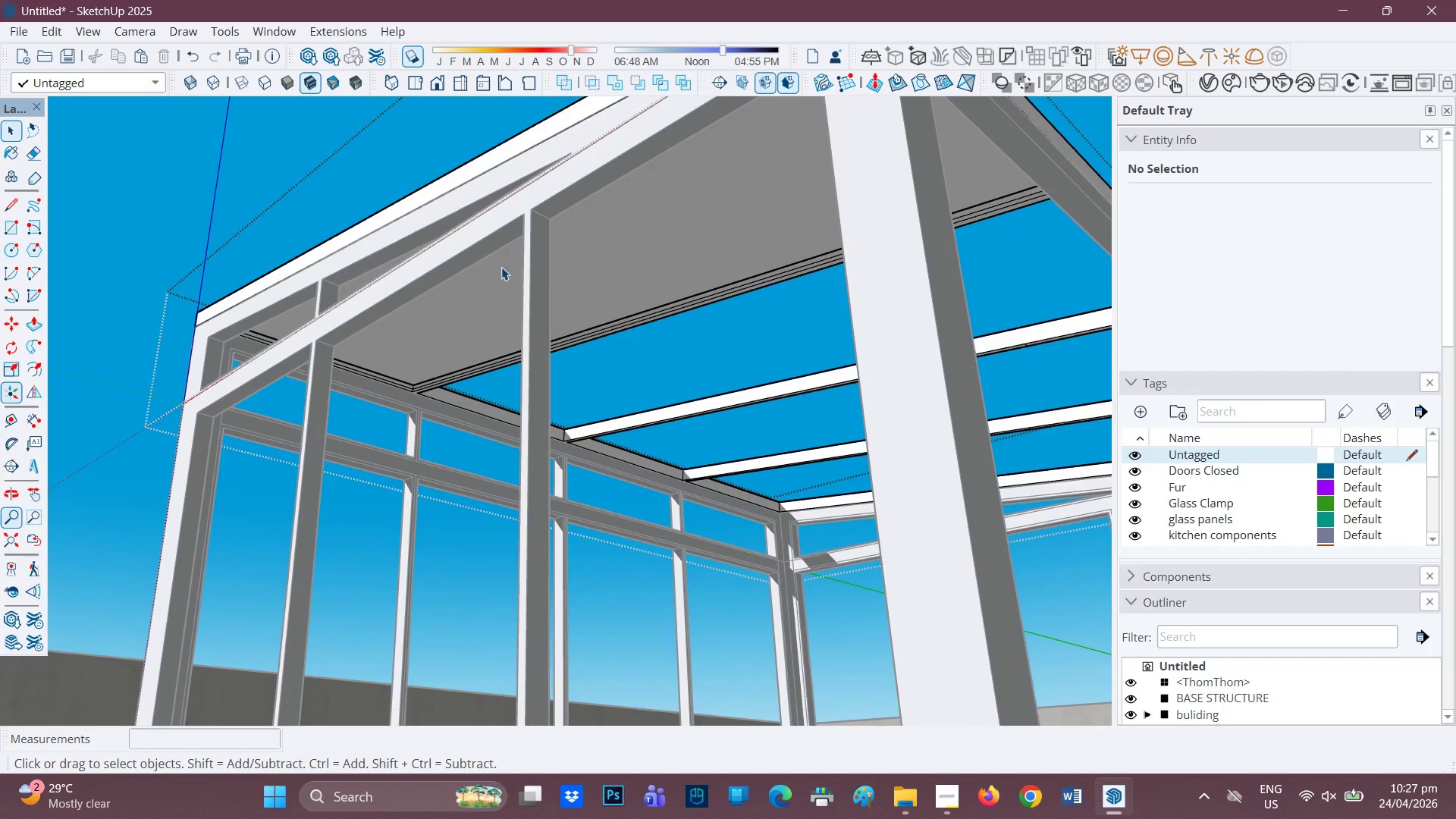 
scroll: coordinate [564, 271], scroll_direction: up, amount: 5.0
 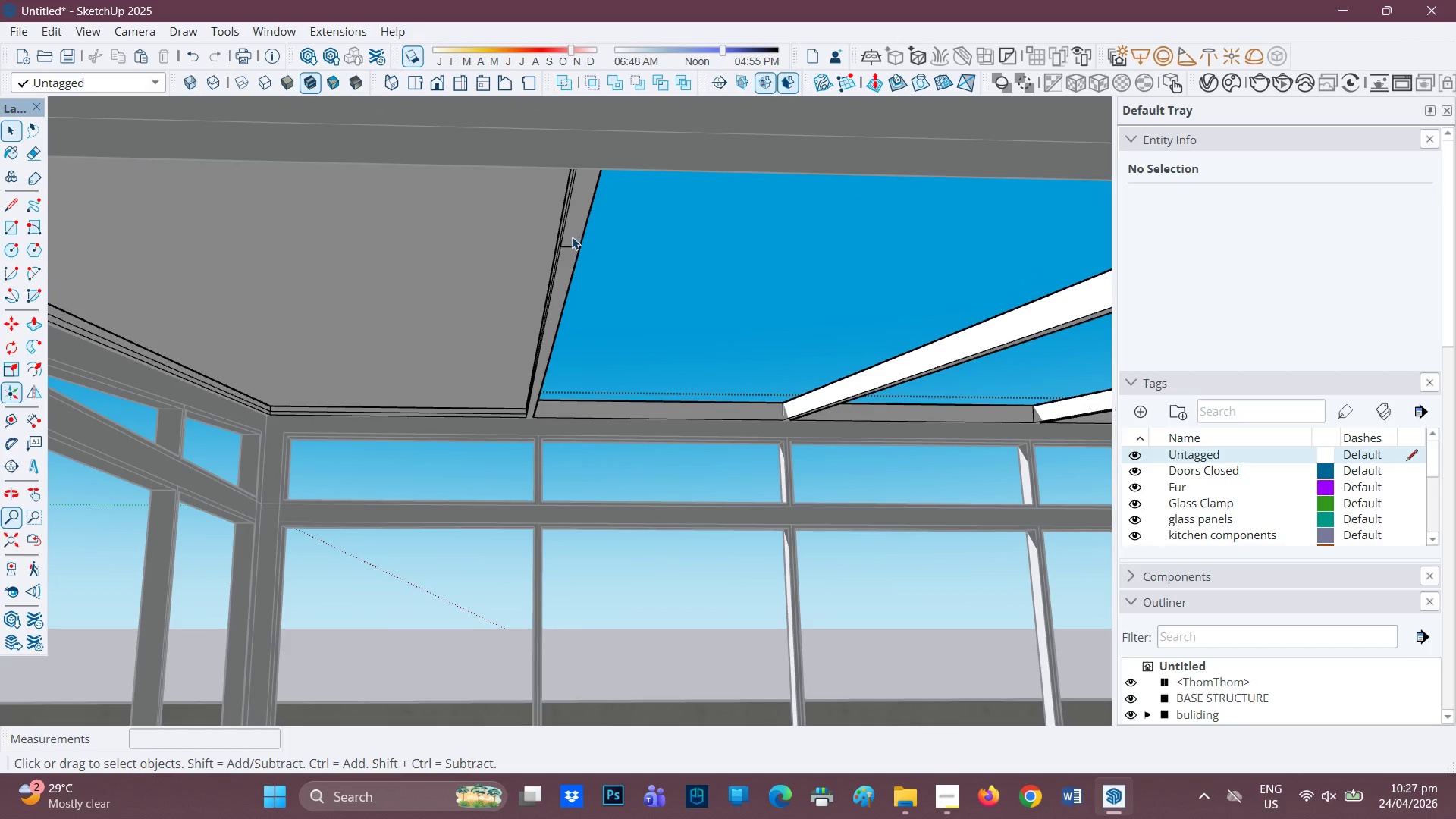 
left_click([570, 249])
 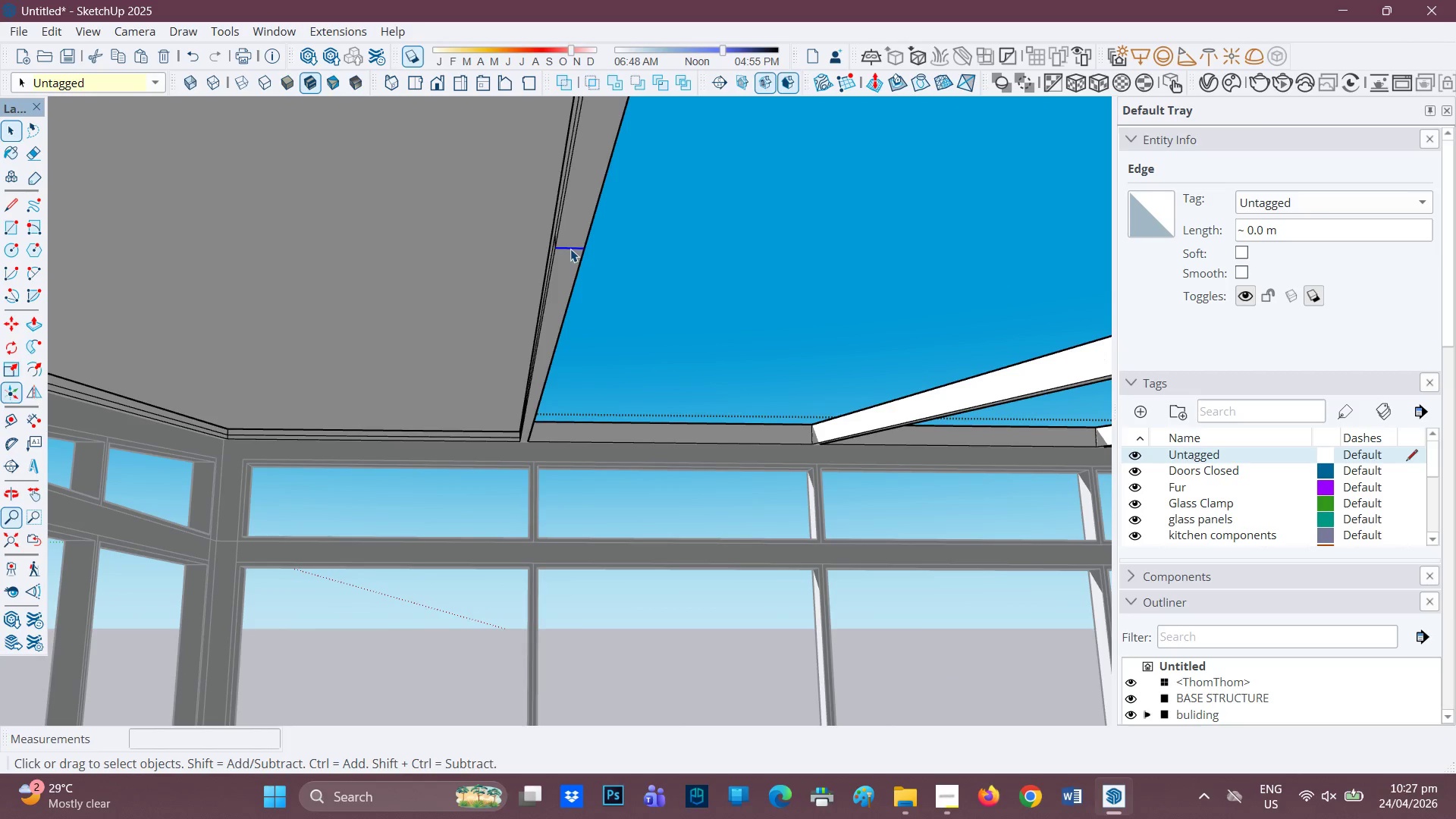 
scroll: coordinate [570, 249], scroll_direction: up, amount: 4.0
 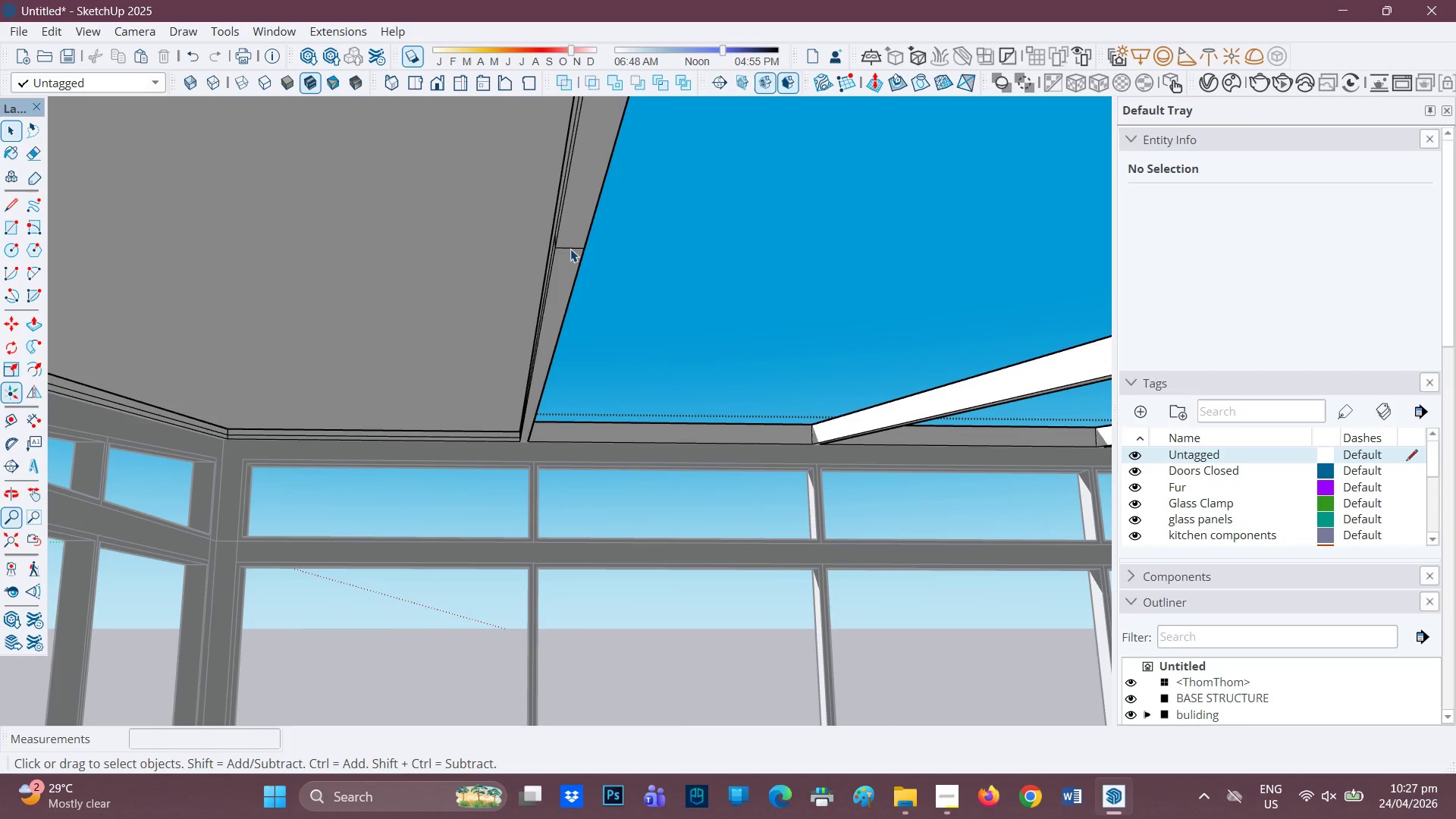 
key(E)
 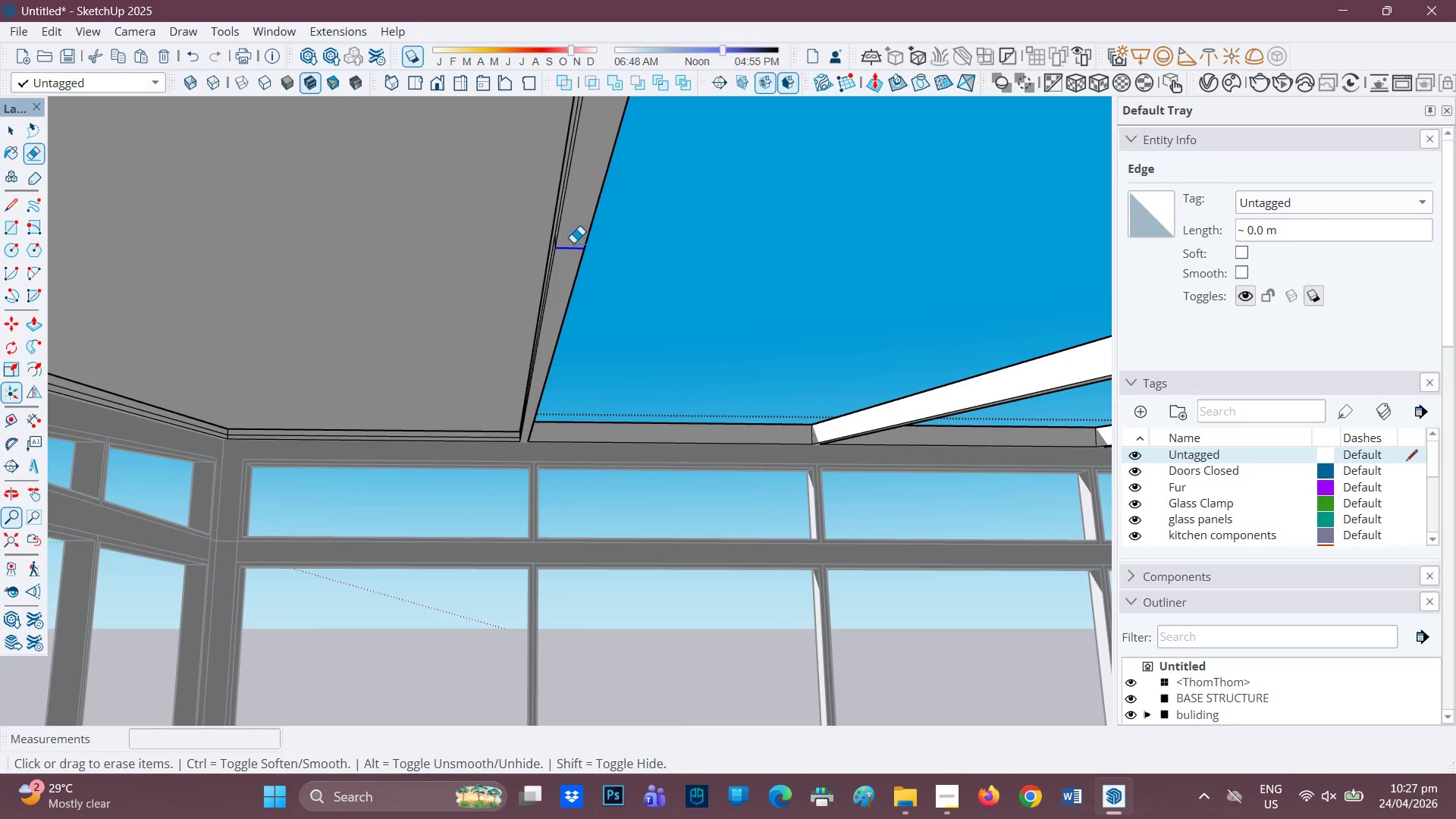 
left_click_drag(start_coordinate=[573, 242], to_coordinate=[566, 262])
 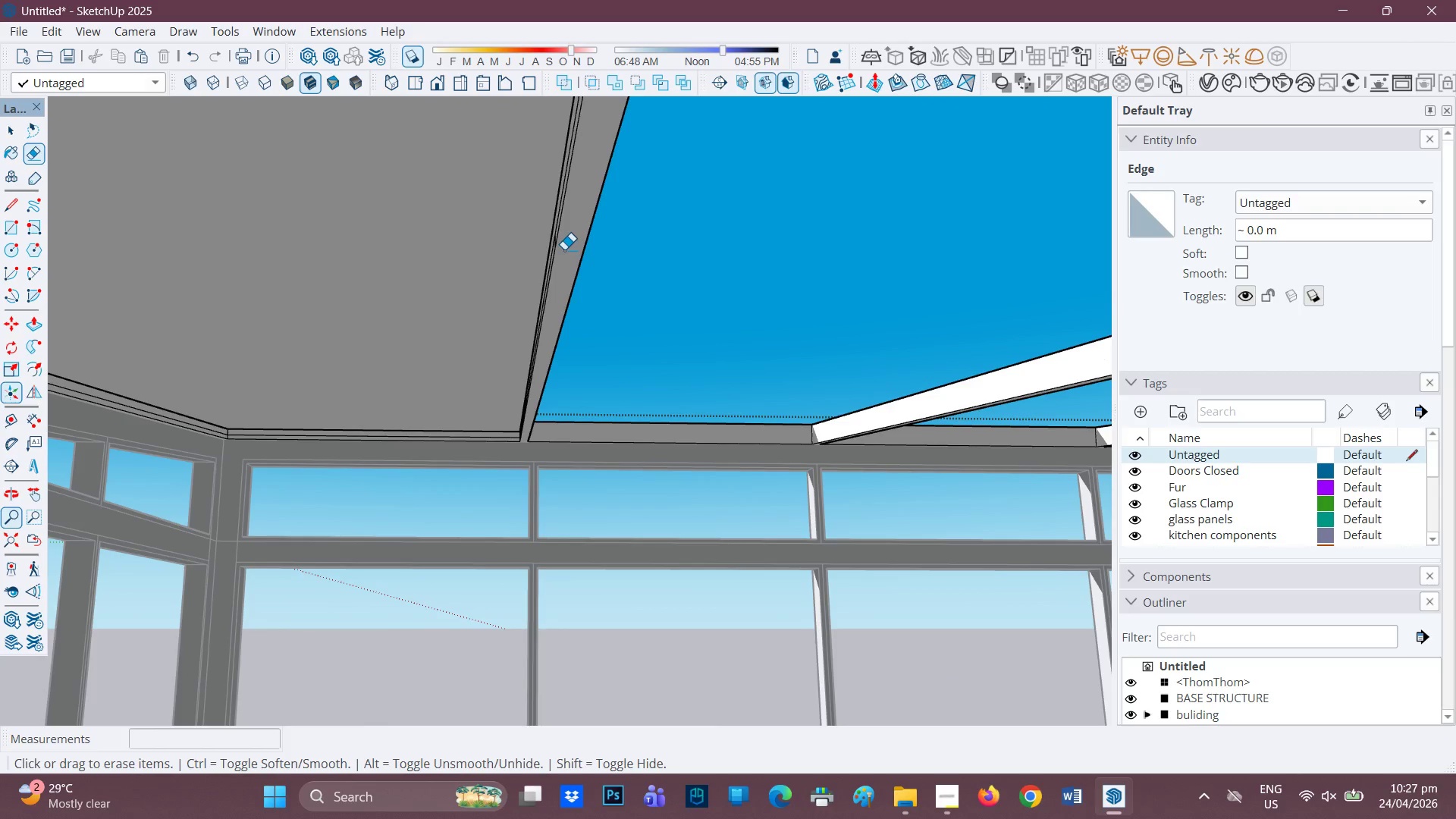 
scroll: coordinate [570, 250], scroll_direction: up, amount: 1.0
 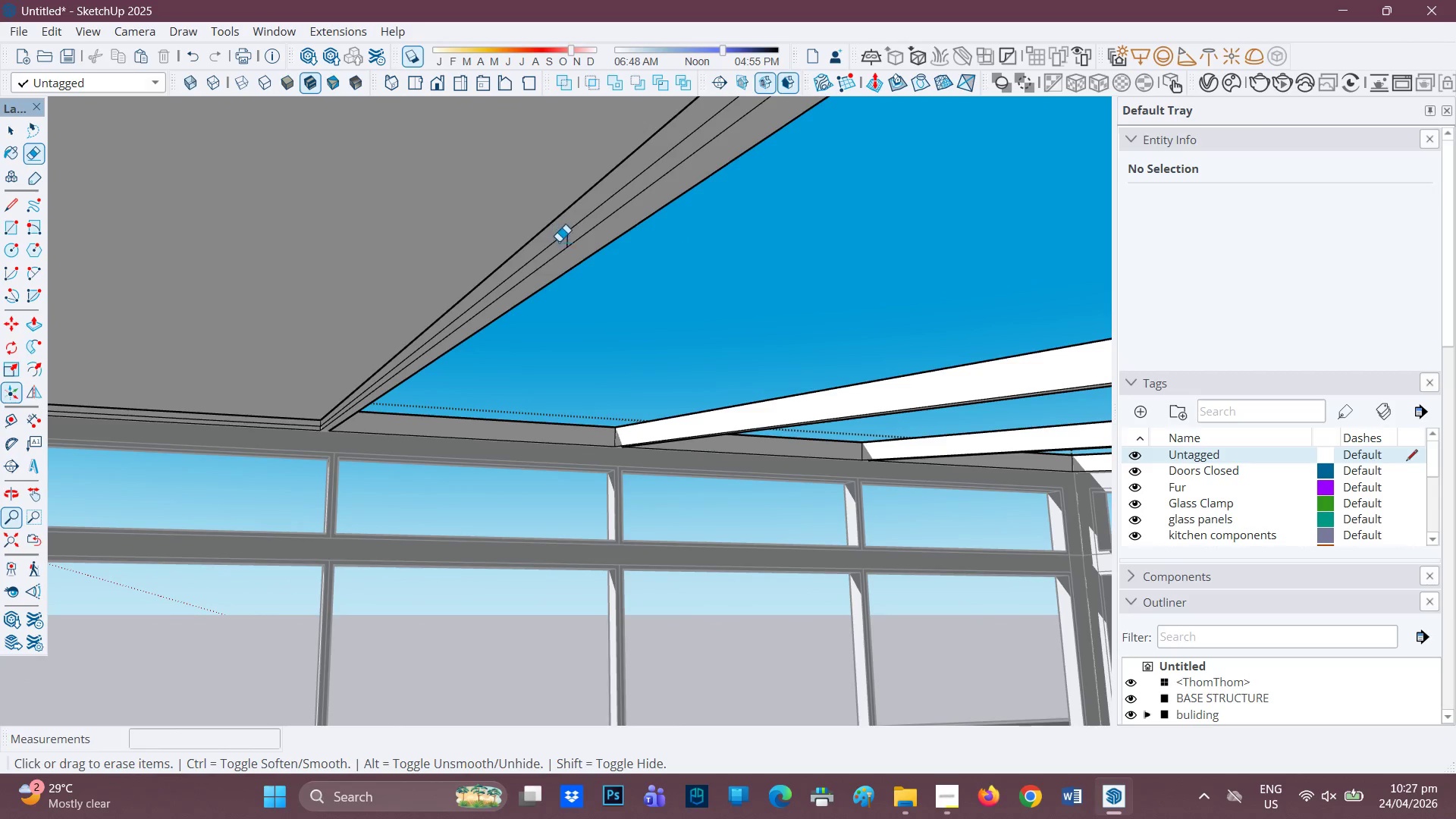 
left_click_drag(start_coordinate=[570, 243], to_coordinate=[566, 244])
 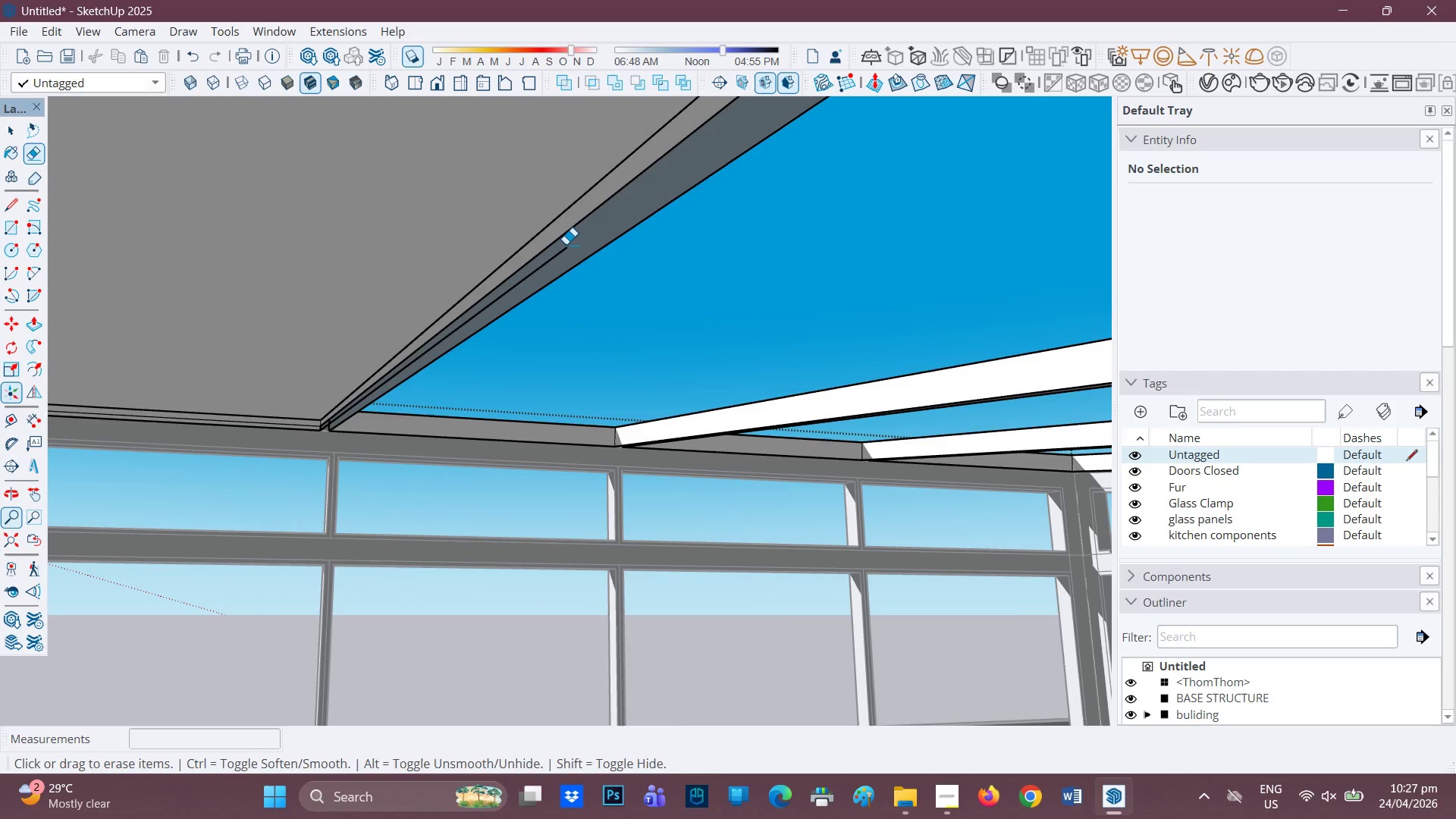 
key(Control+Z)
 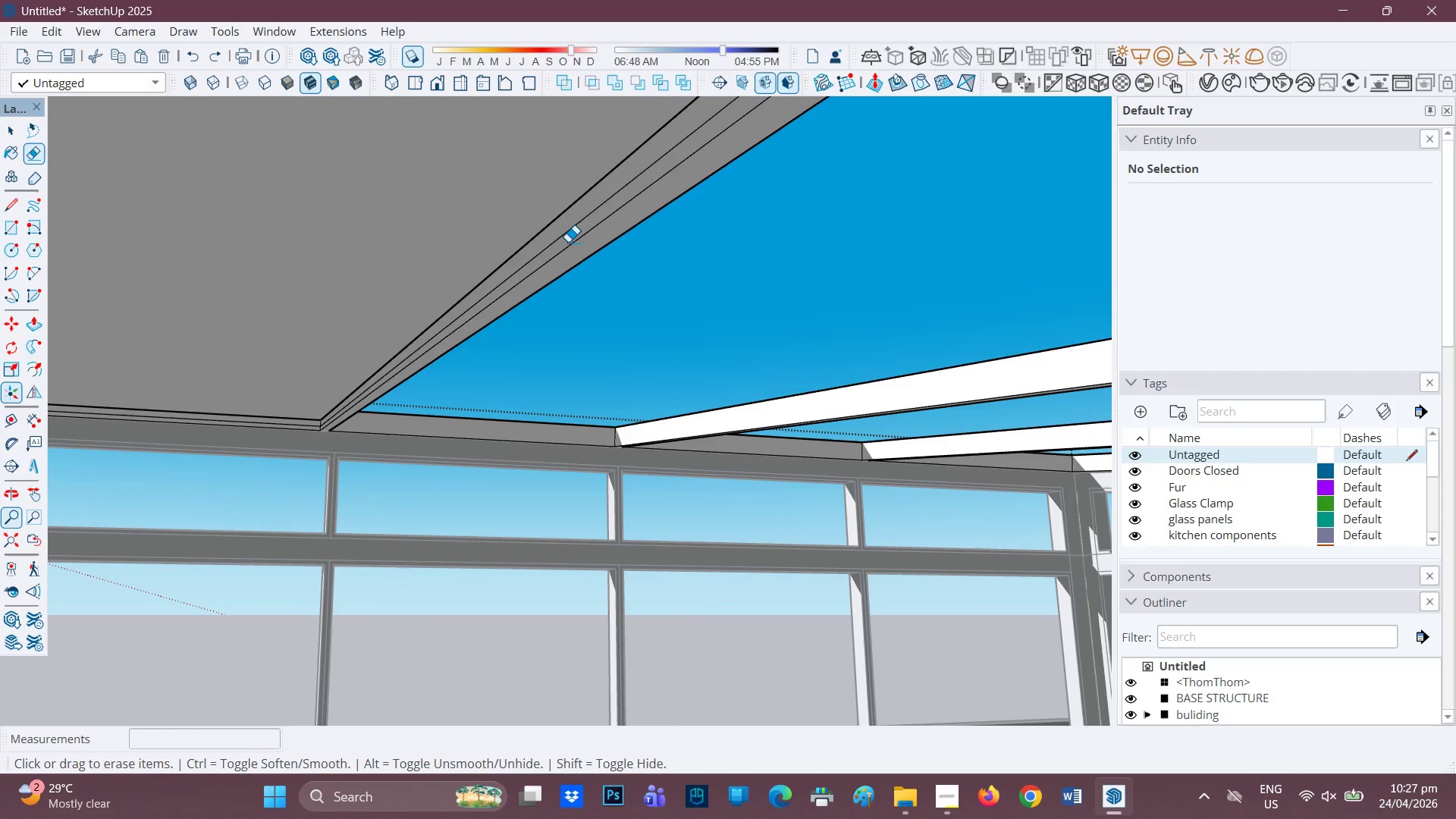 
scroll: coordinate [600, 298], scroll_direction: down, amount: 4.0
 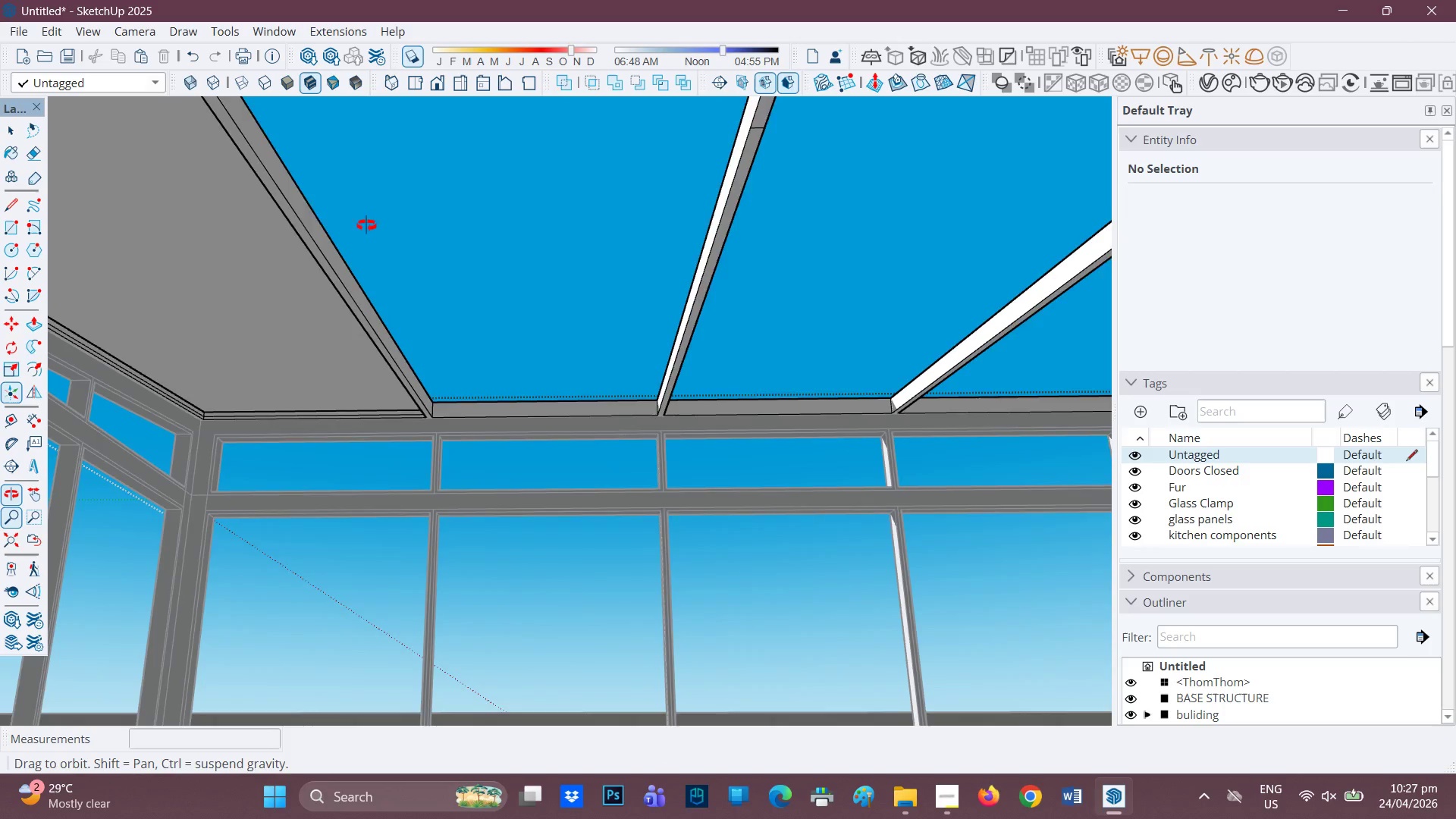 
scroll: coordinate [708, 171], scroll_direction: up, amount: 1.0
 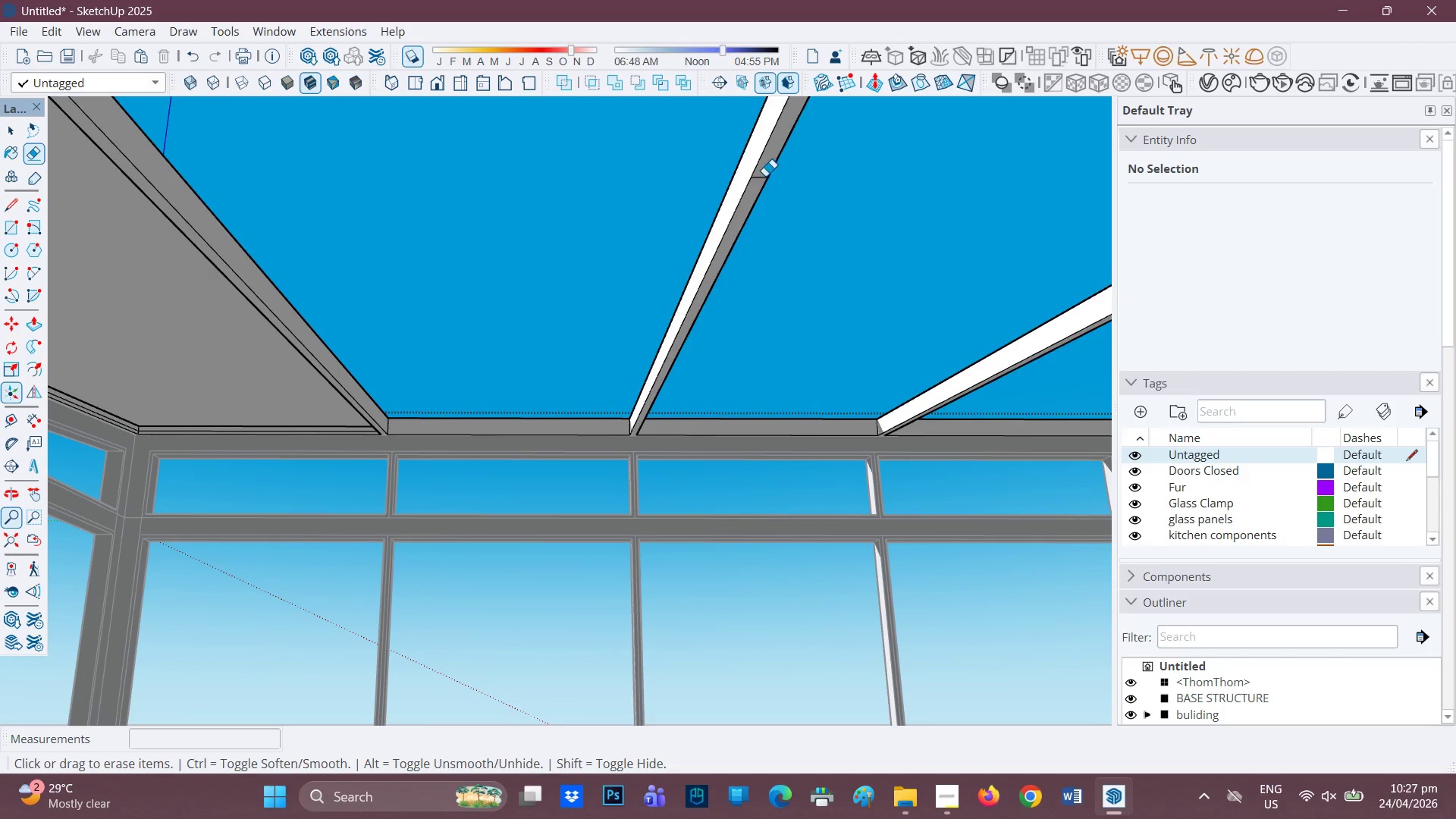 
left_click_drag(start_coordinate=[761, 174], to_coordinate=[757, 188])
 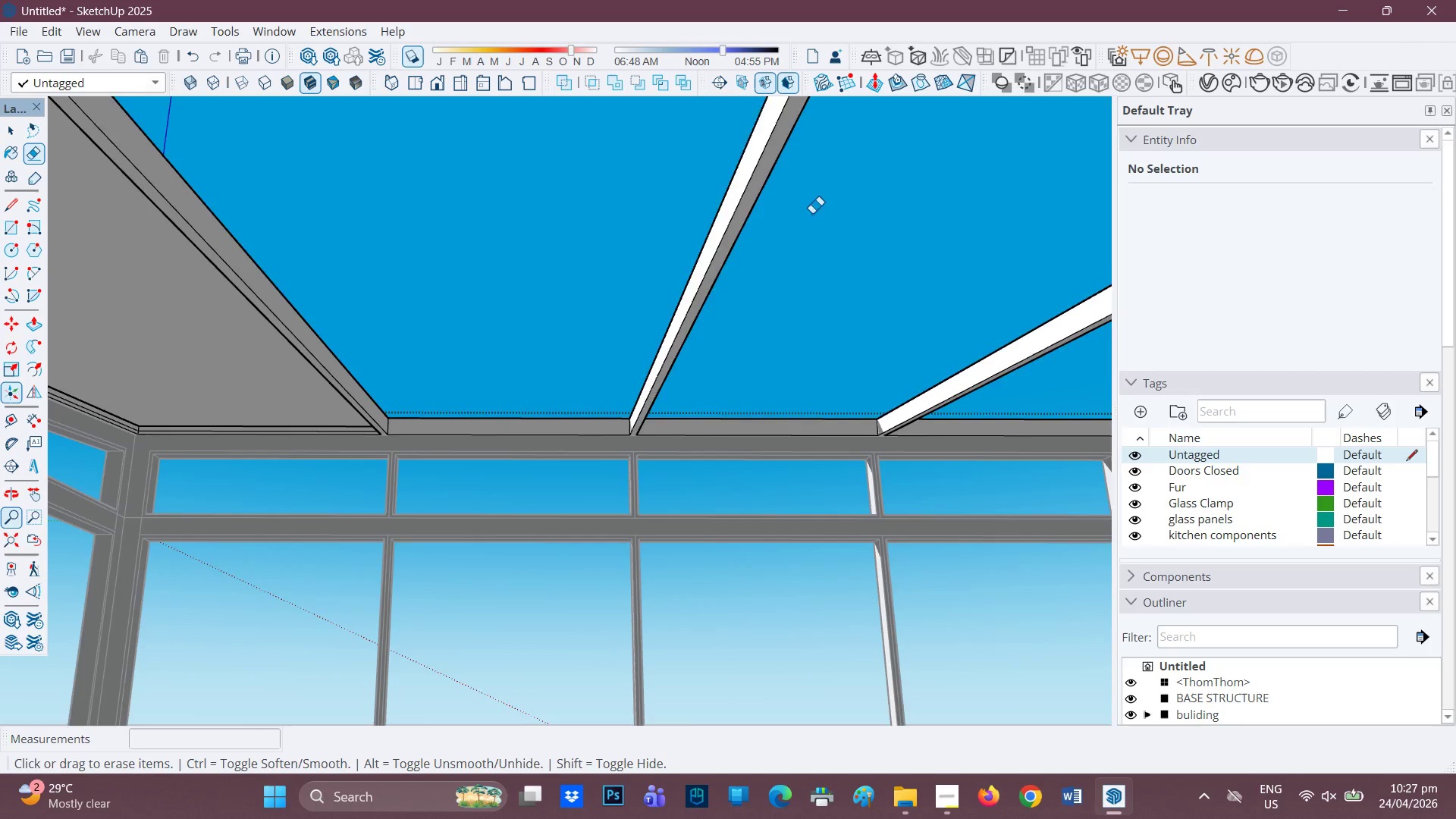 
scroll: coordinate [808, 217], scroll_direction: down, amount: 3.0
 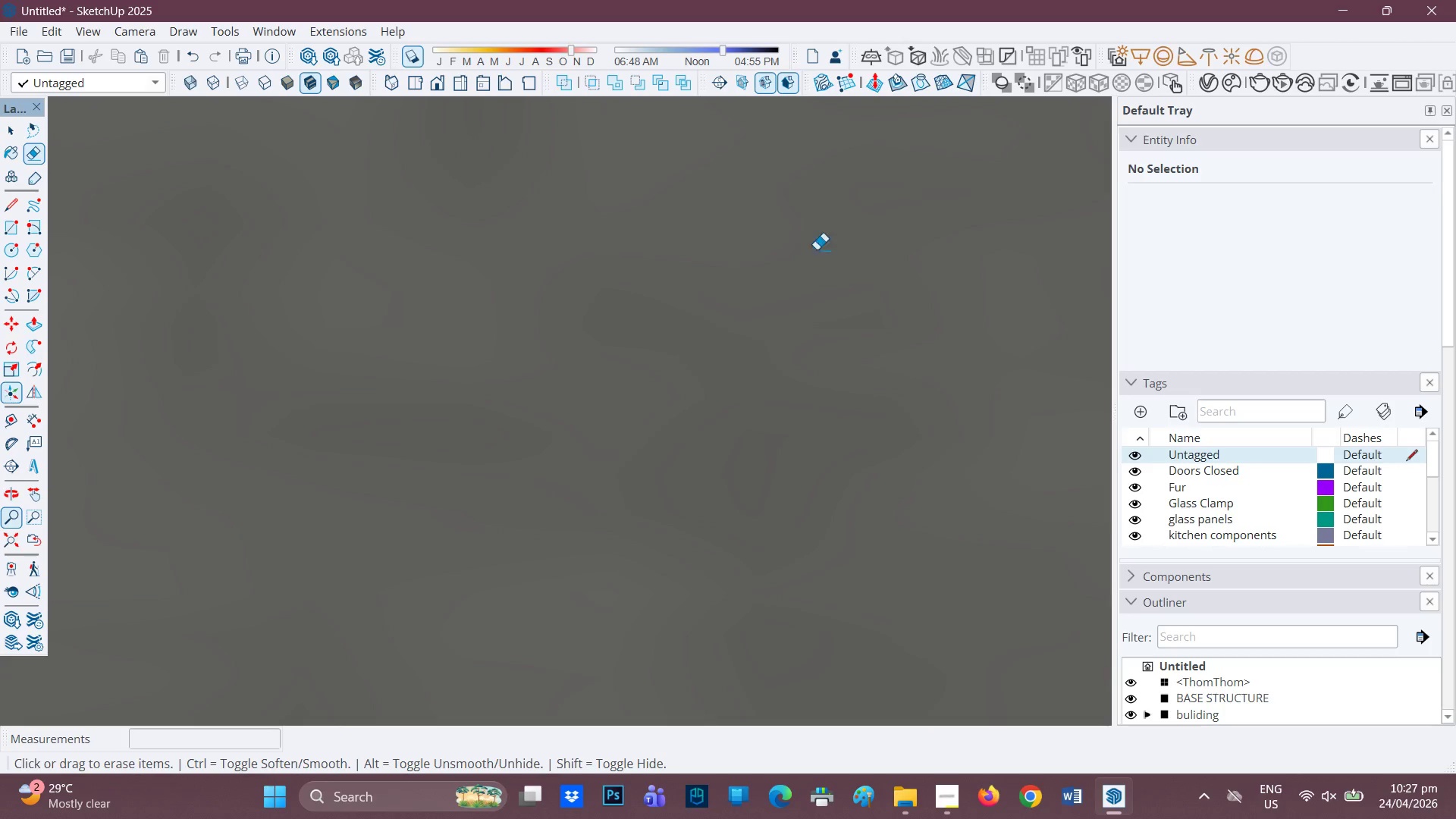 
scroll: coordinate [803, 240], scroll_direction: up, amount: 1.0
 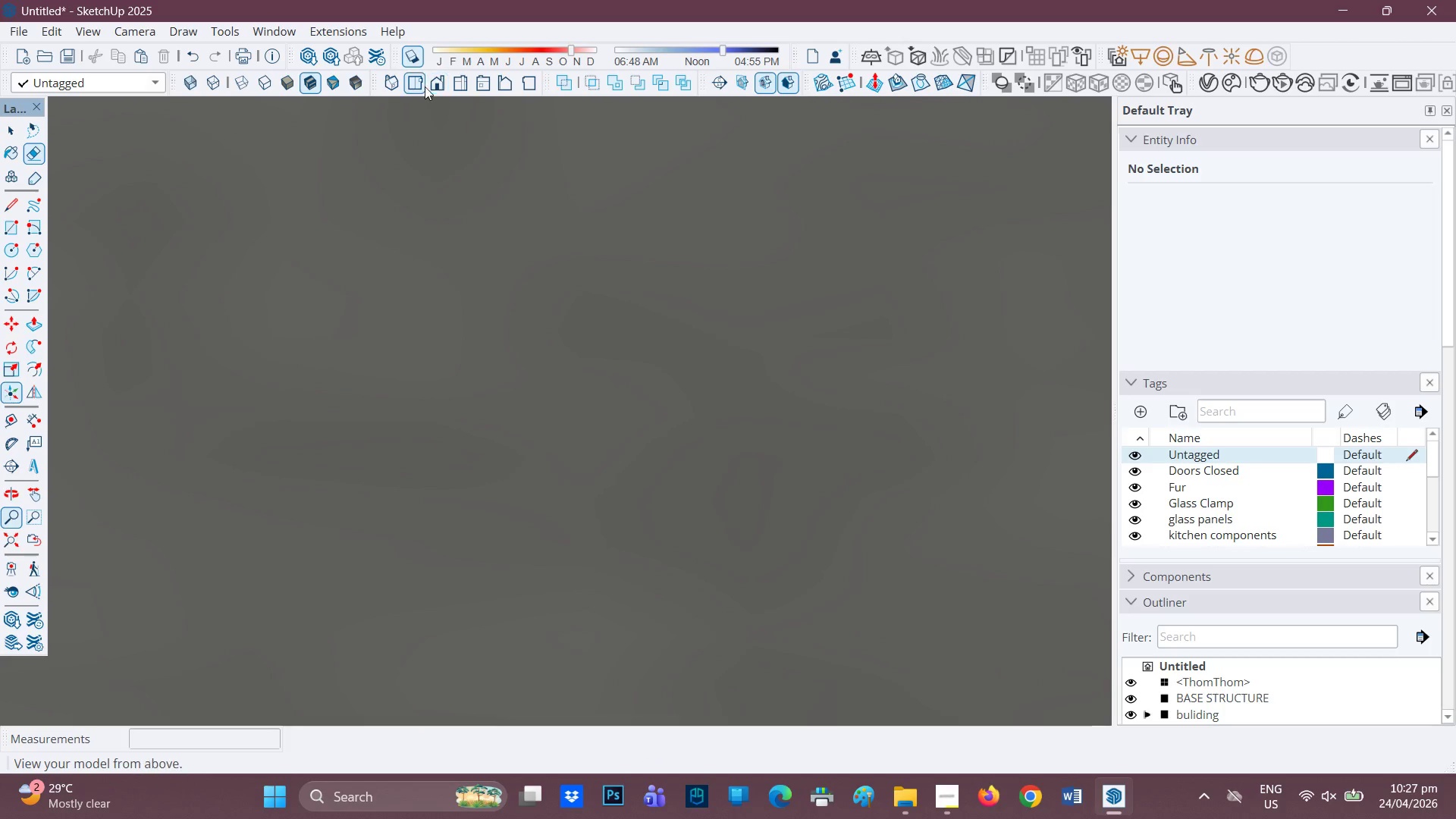 
left_click([419, 83])
 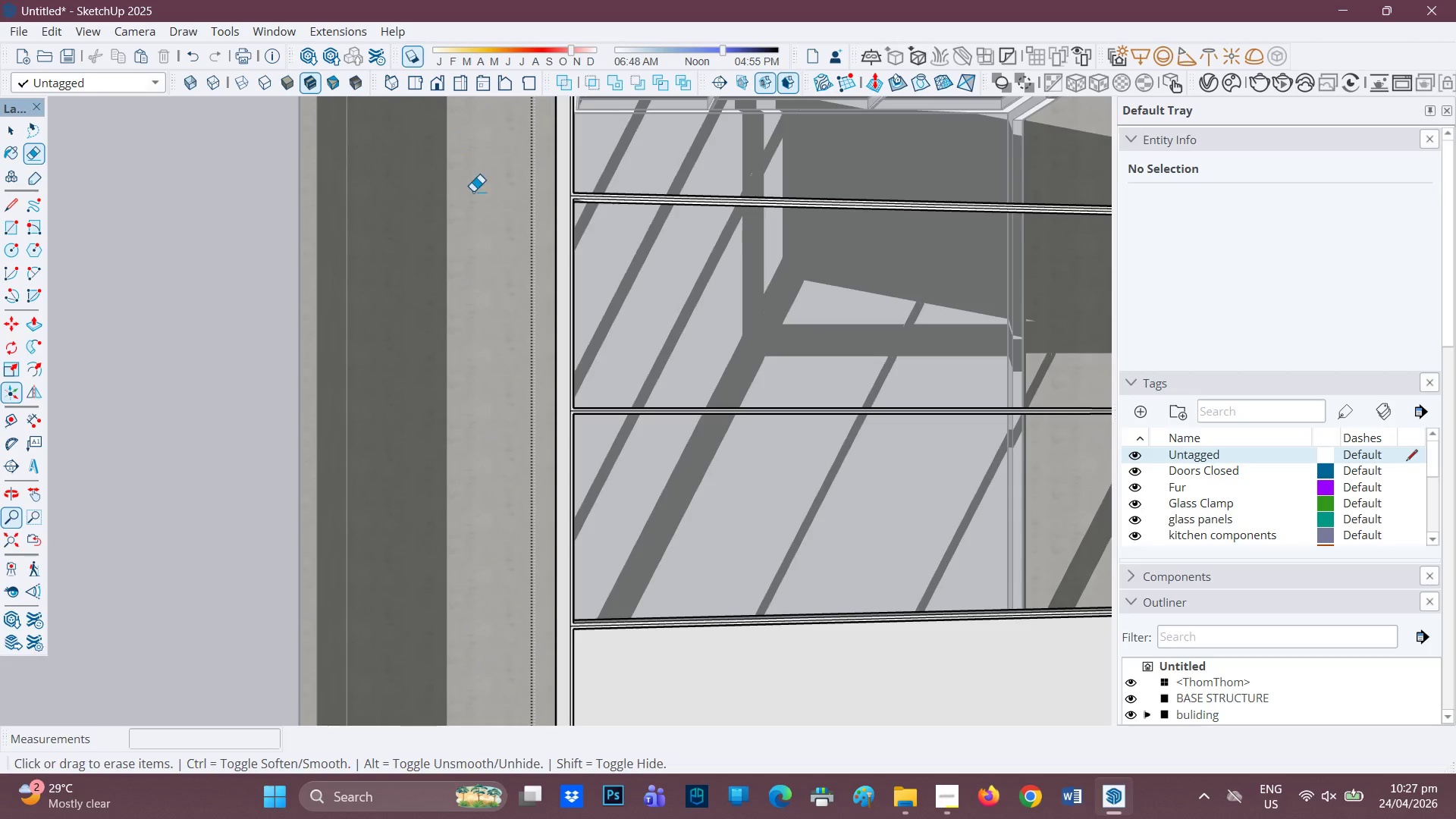 
scroll: coordinate [615, 321], scroll_direction: down, amount: 7.0
 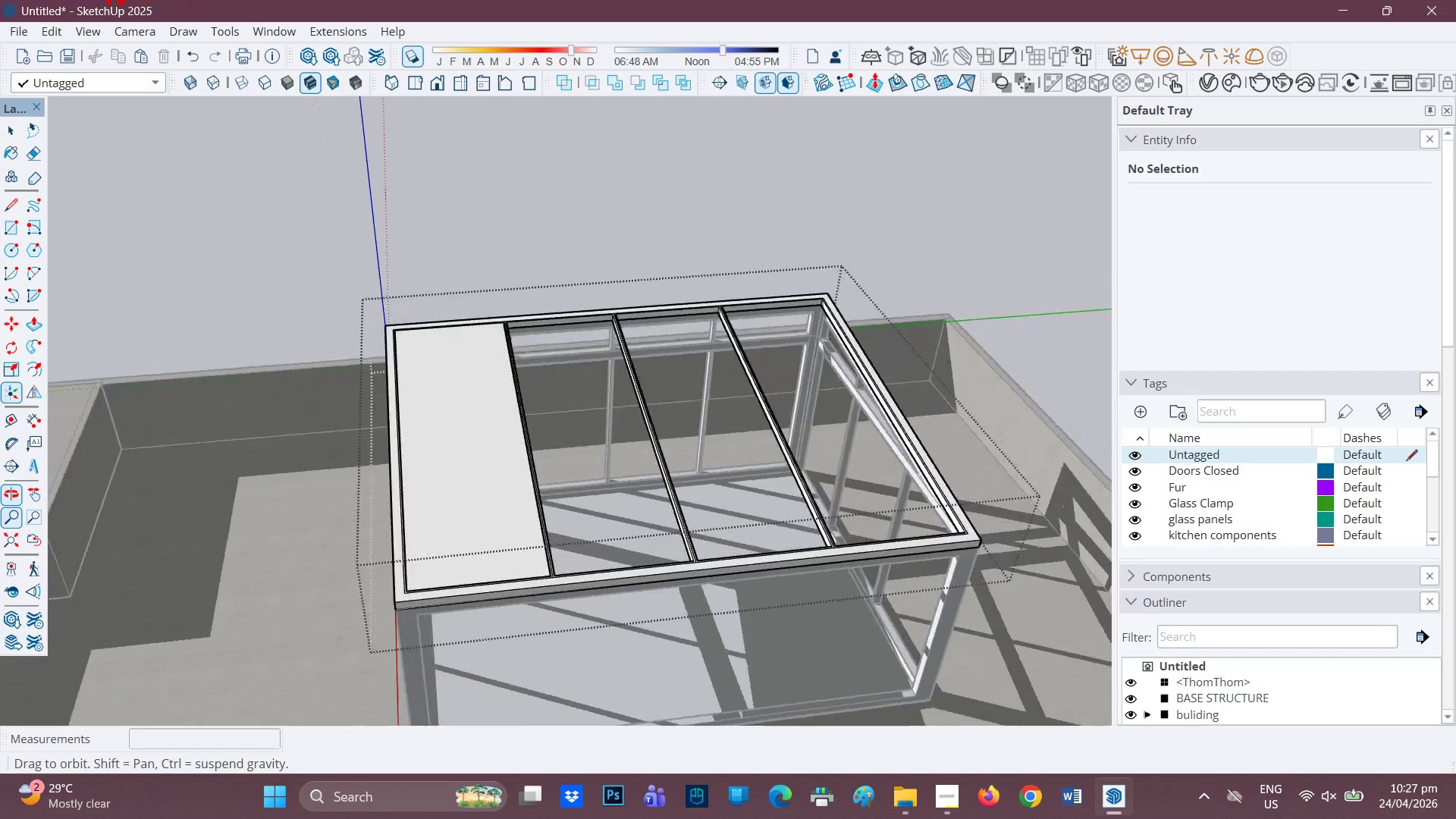 
scroll: coordinate [410, 199], scroll_direction: up, amount: 8.0
 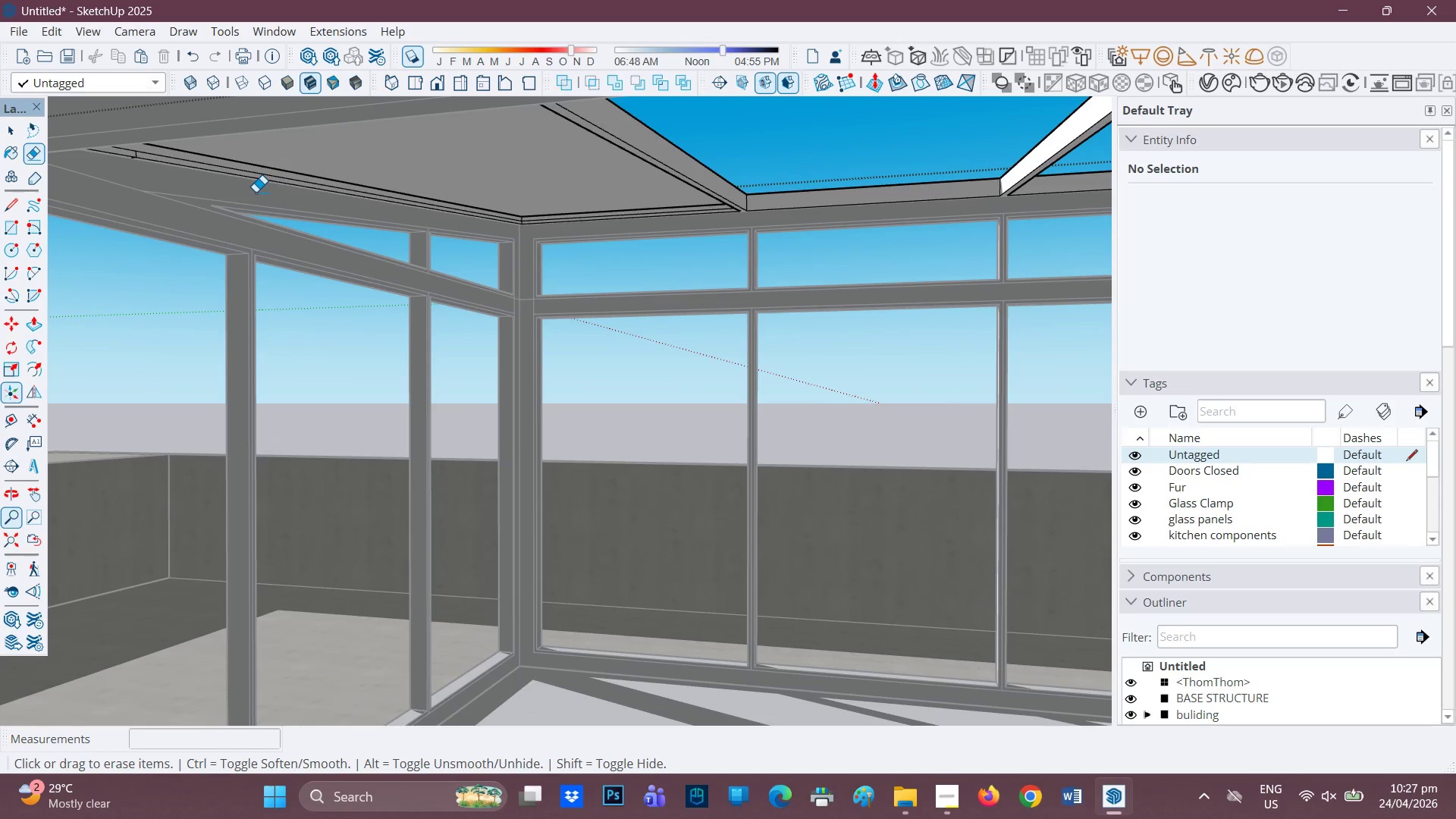 
key(H)
 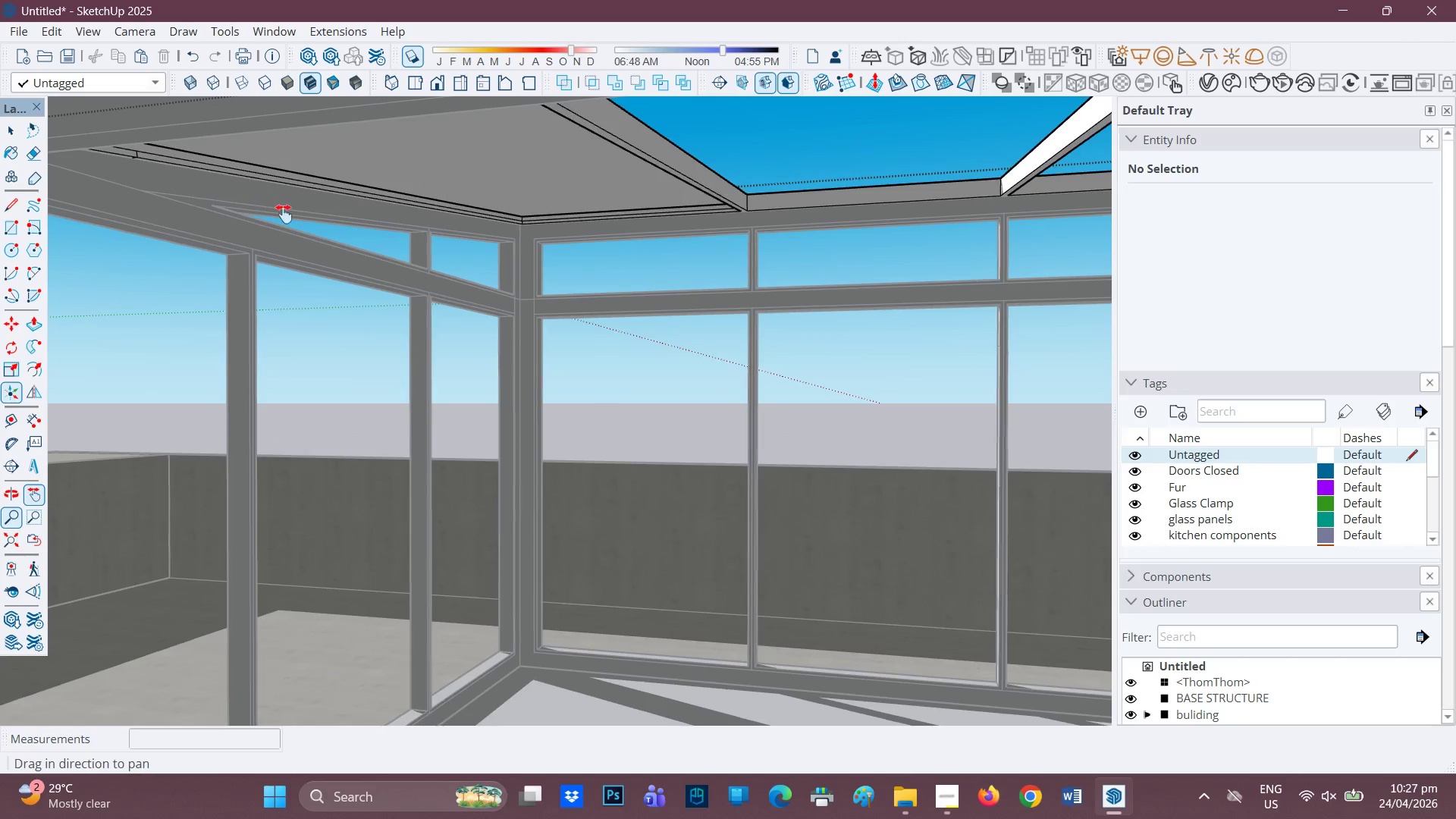 
left_click_drag(start_coordinate=[260, 201], to_coordinate=[521, 246])
 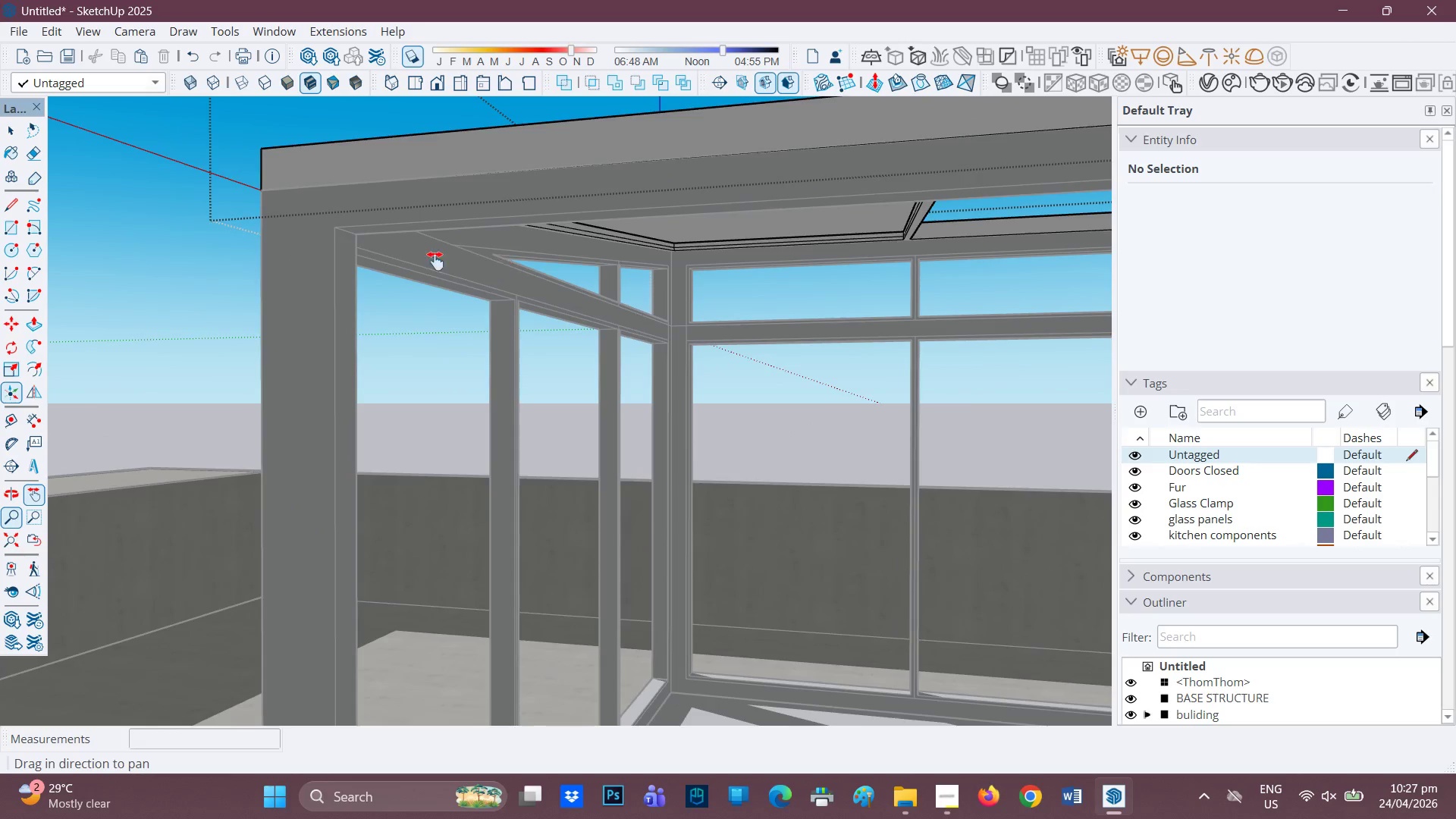 
scroll: coordinate [620, 307], scroll_direction: up, amount: 14.0
 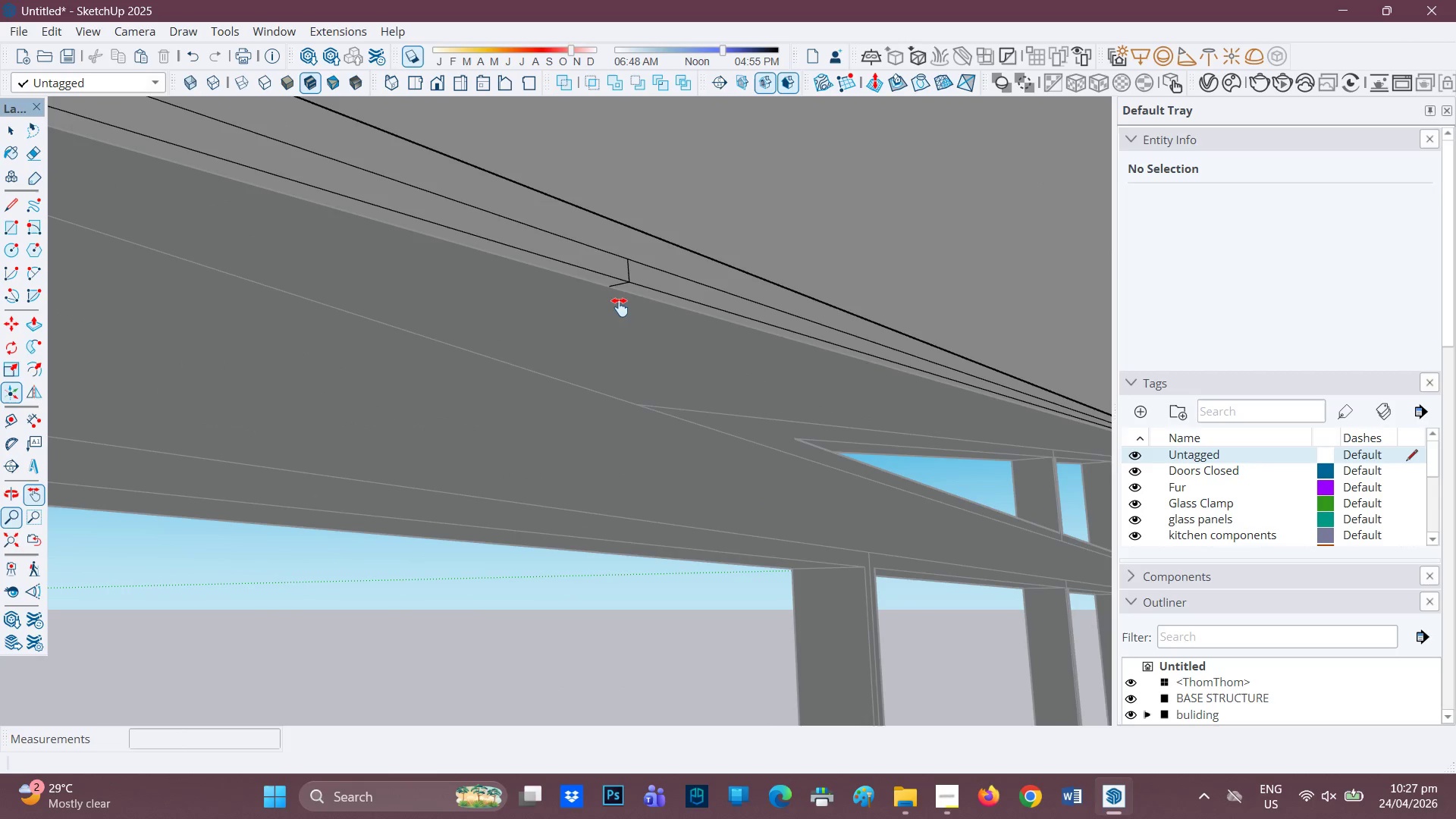 
key(E)
 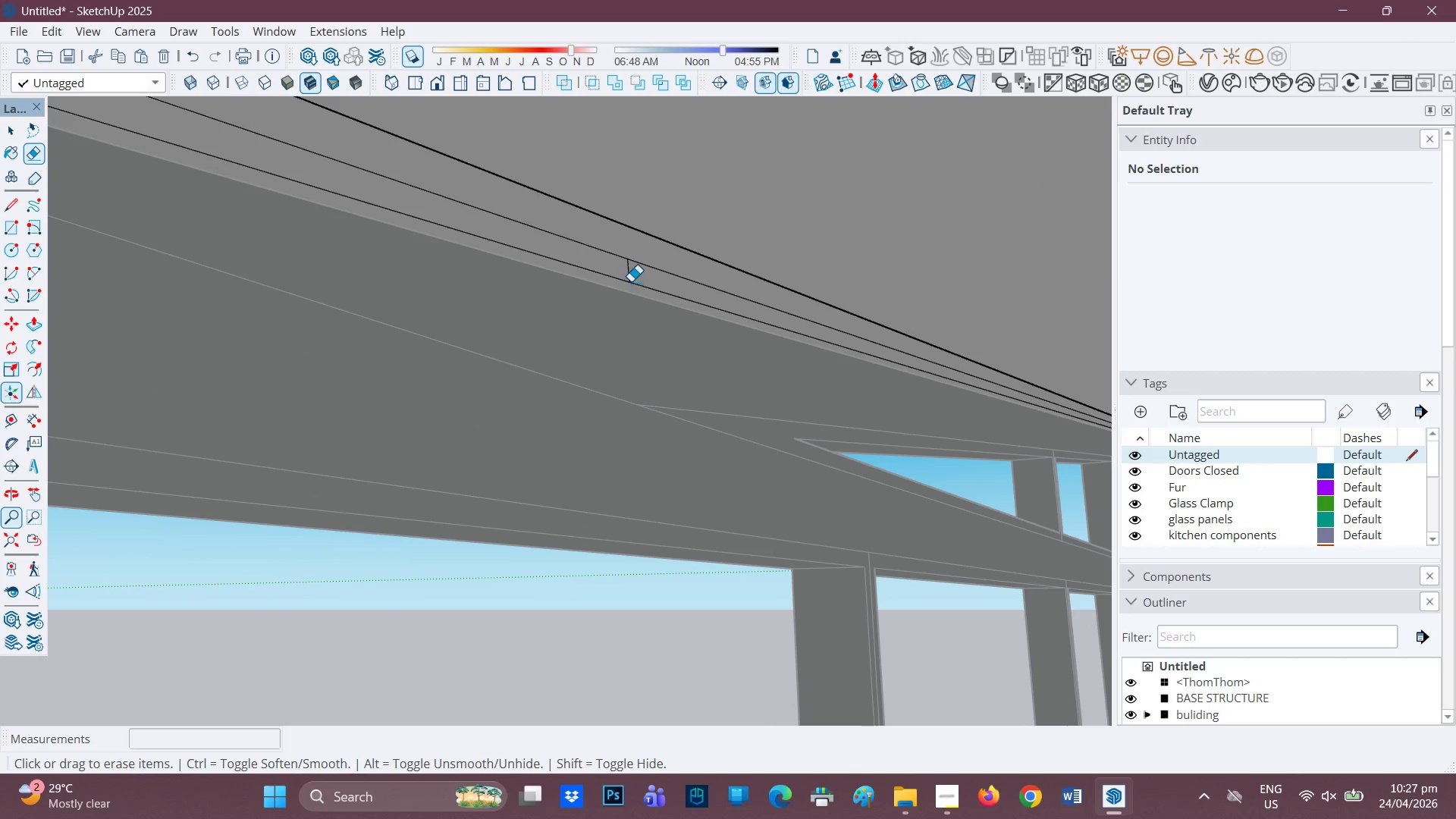 
left_click_drag(start_coordinate=[633, 271], to_coordinate=[610, 272])
 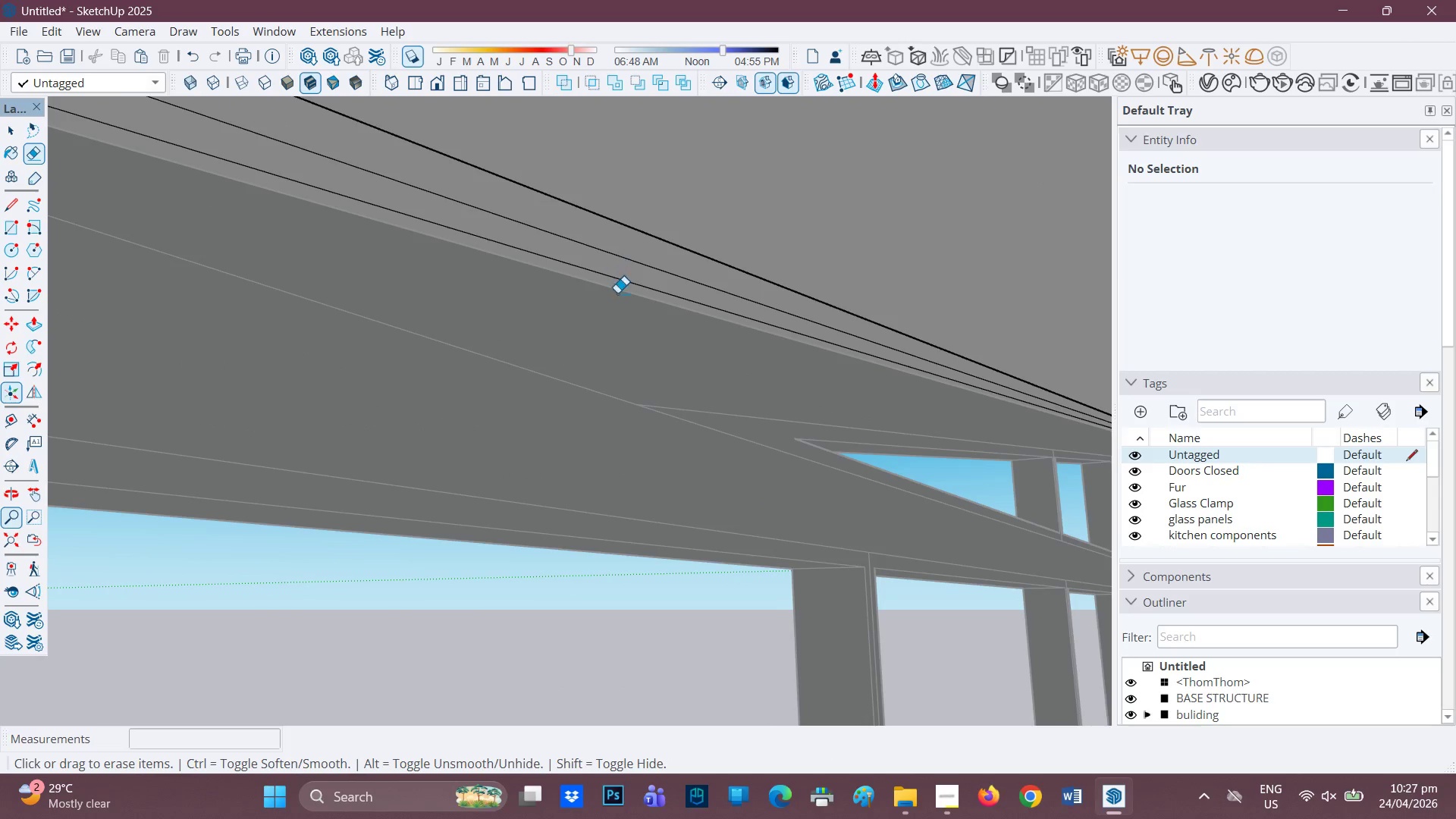 
scroll: coordinate [854, 391], scroll_direction: down, amount: 11.0
 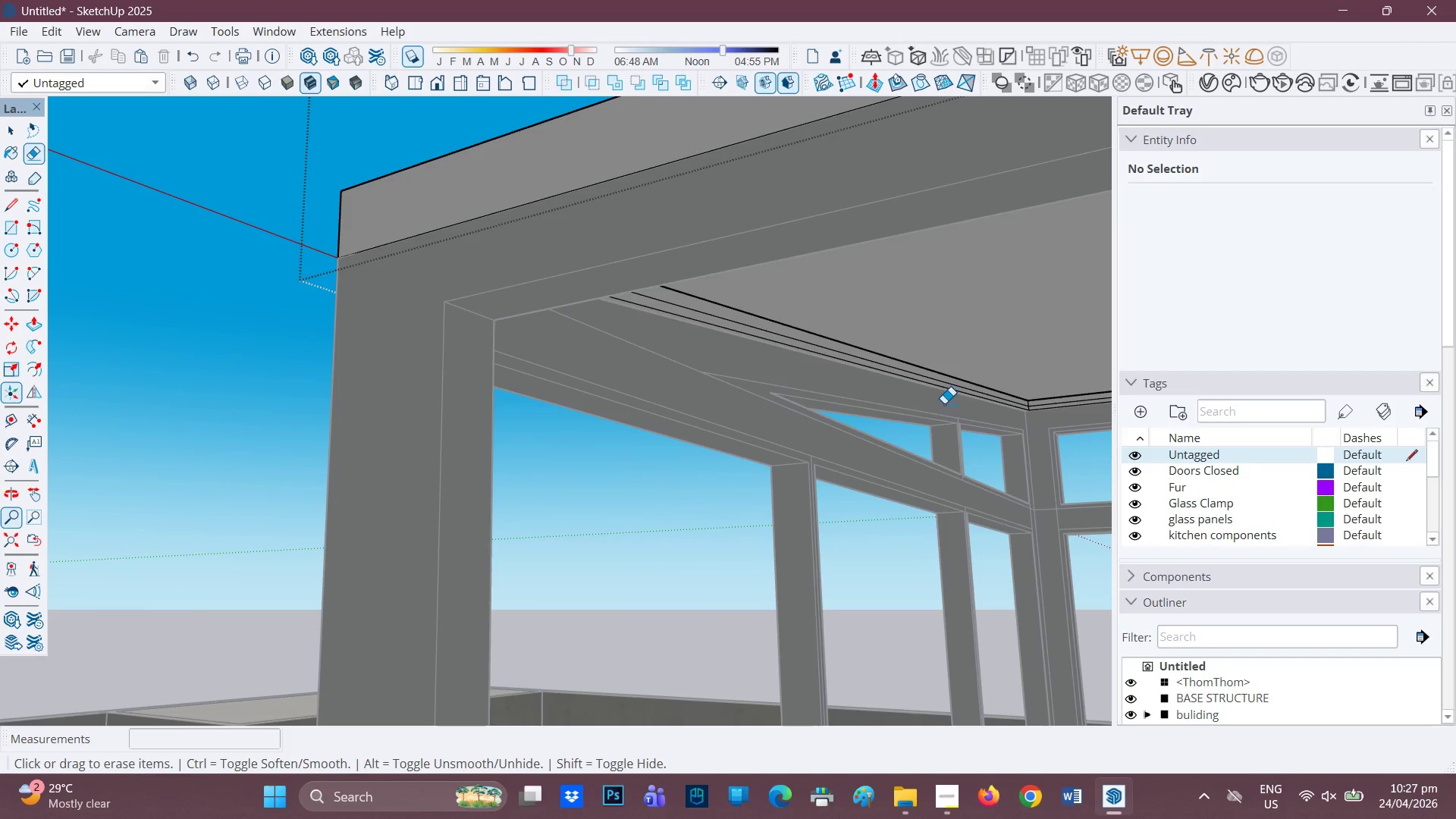 
key(H)
 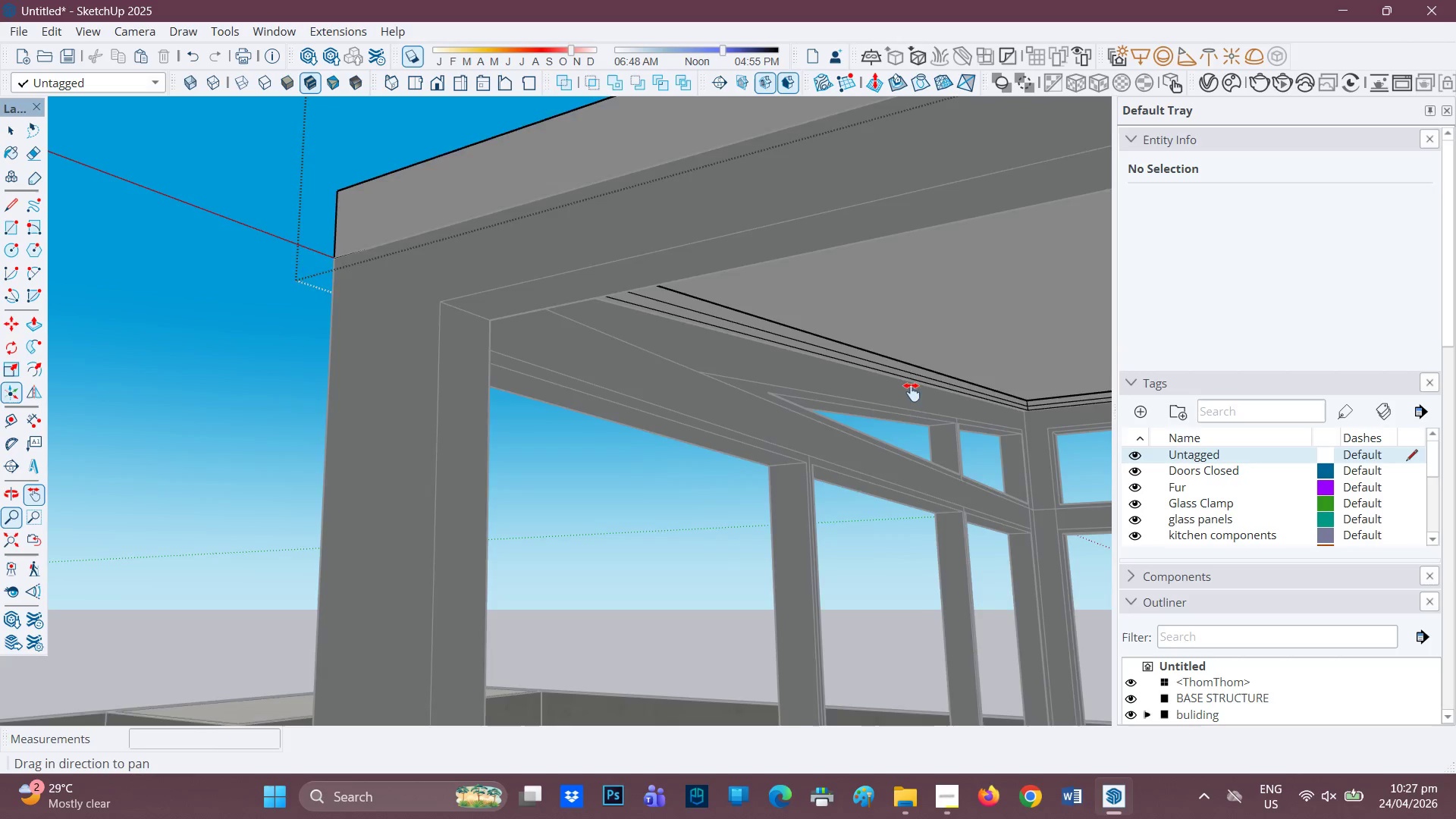 
left_click_drag(start_coordinate=[925, 394], to_coordinate=[508, 339])
 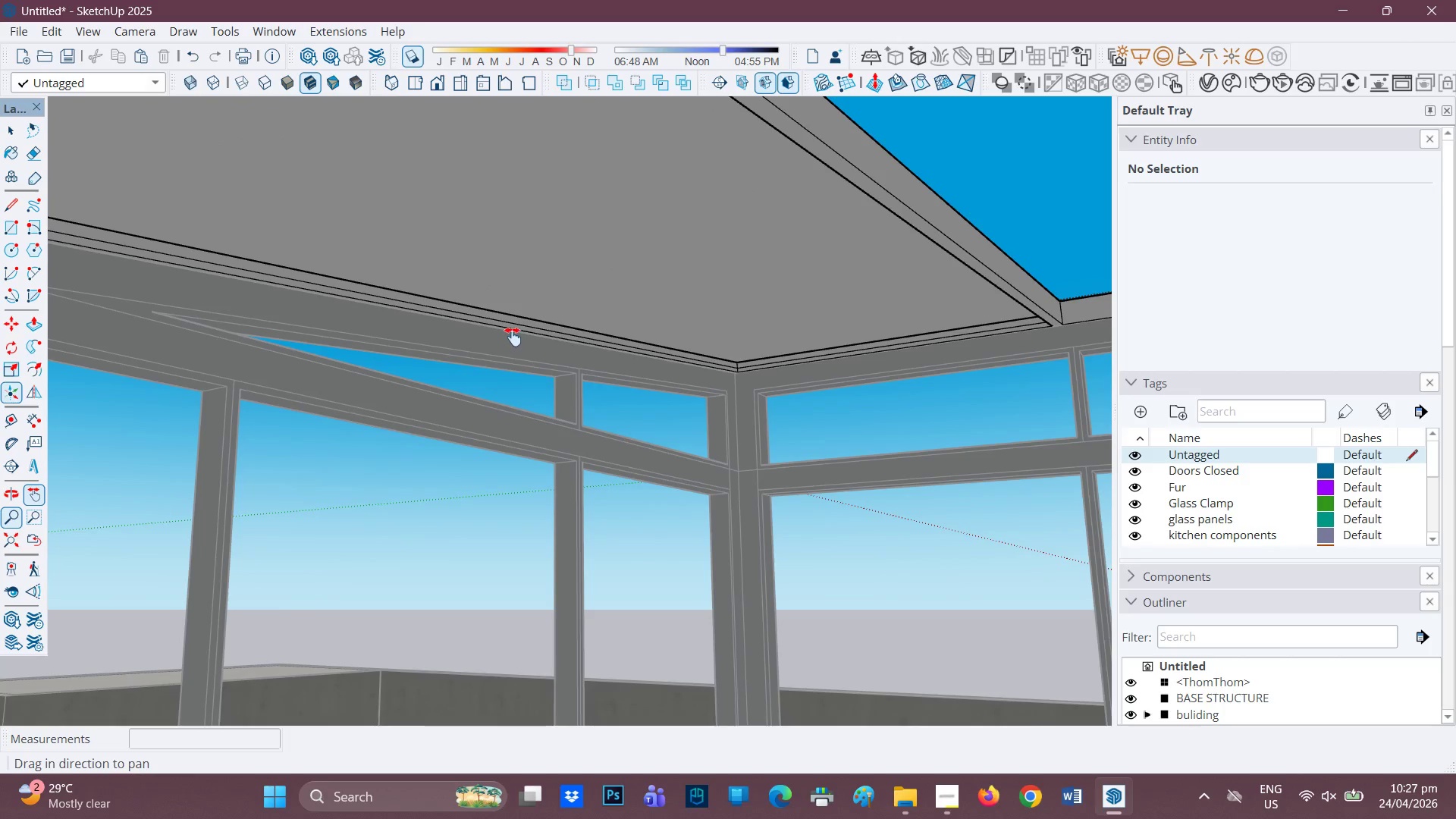 
scroll: coordinate [760, 371], scroll_direction: down, amount: 8.0
 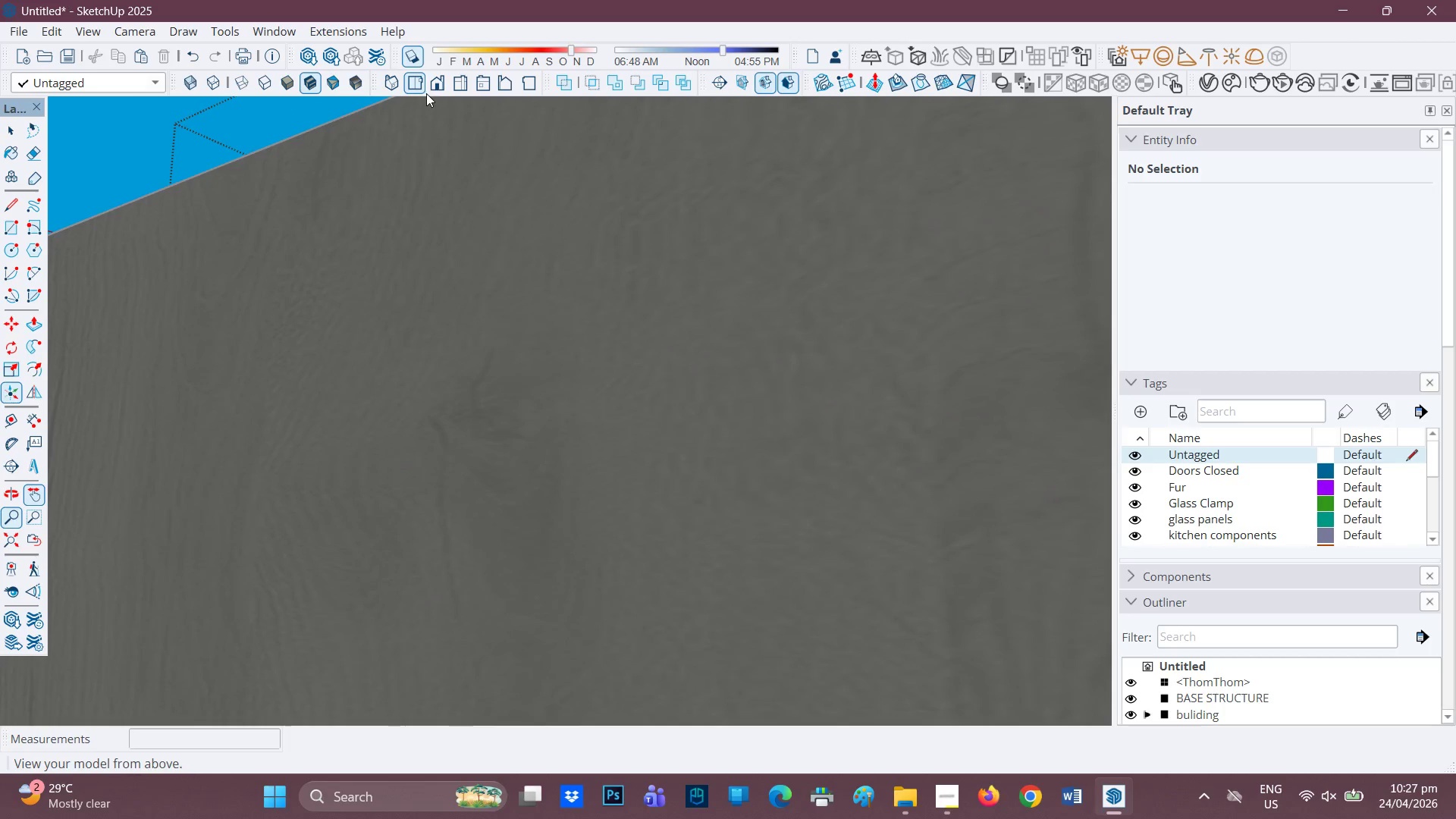 
left_click([435, 90])
 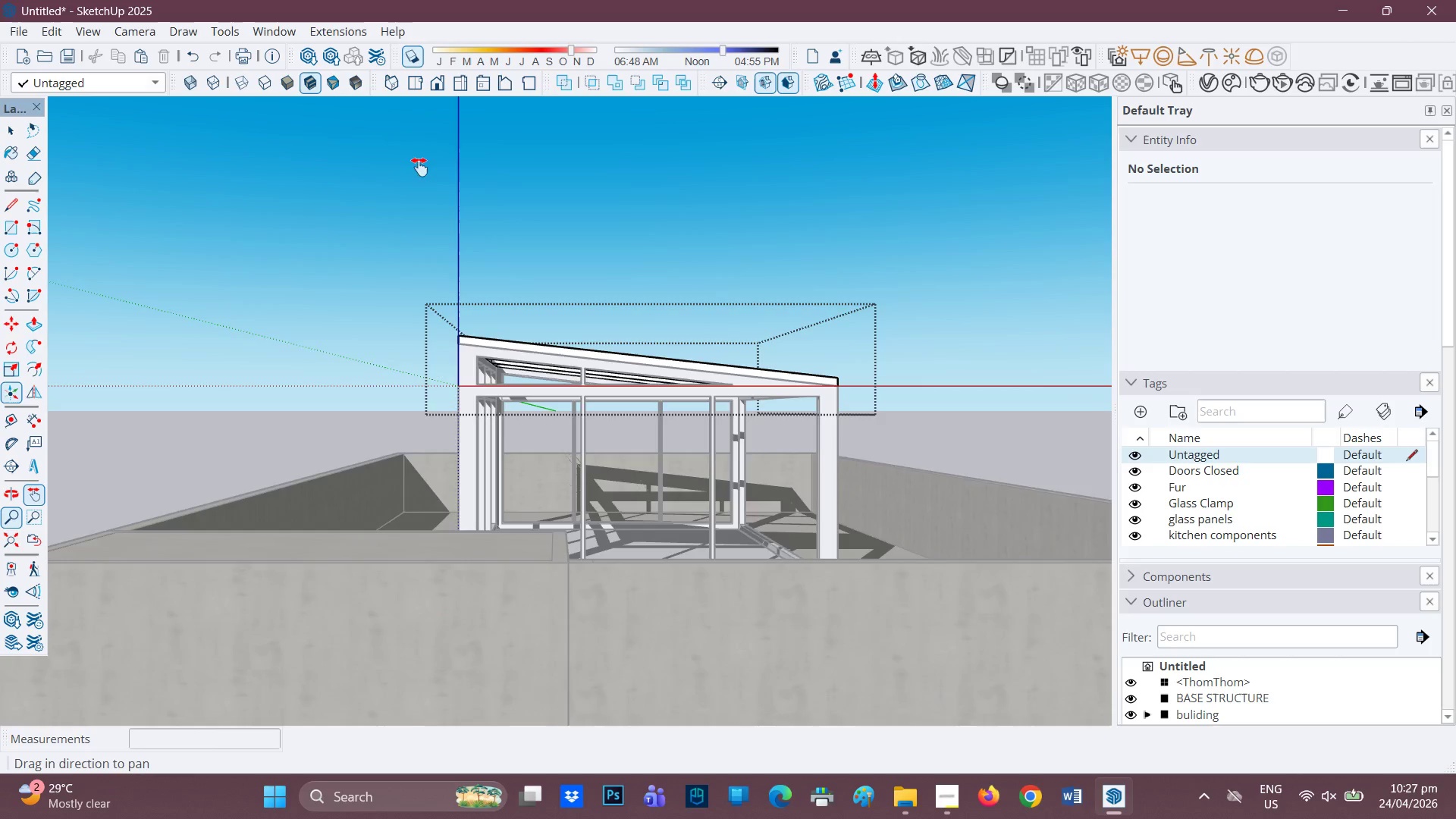 
scroll: coordinate [455, 495], scroll_direction: up, amount: 7.0
 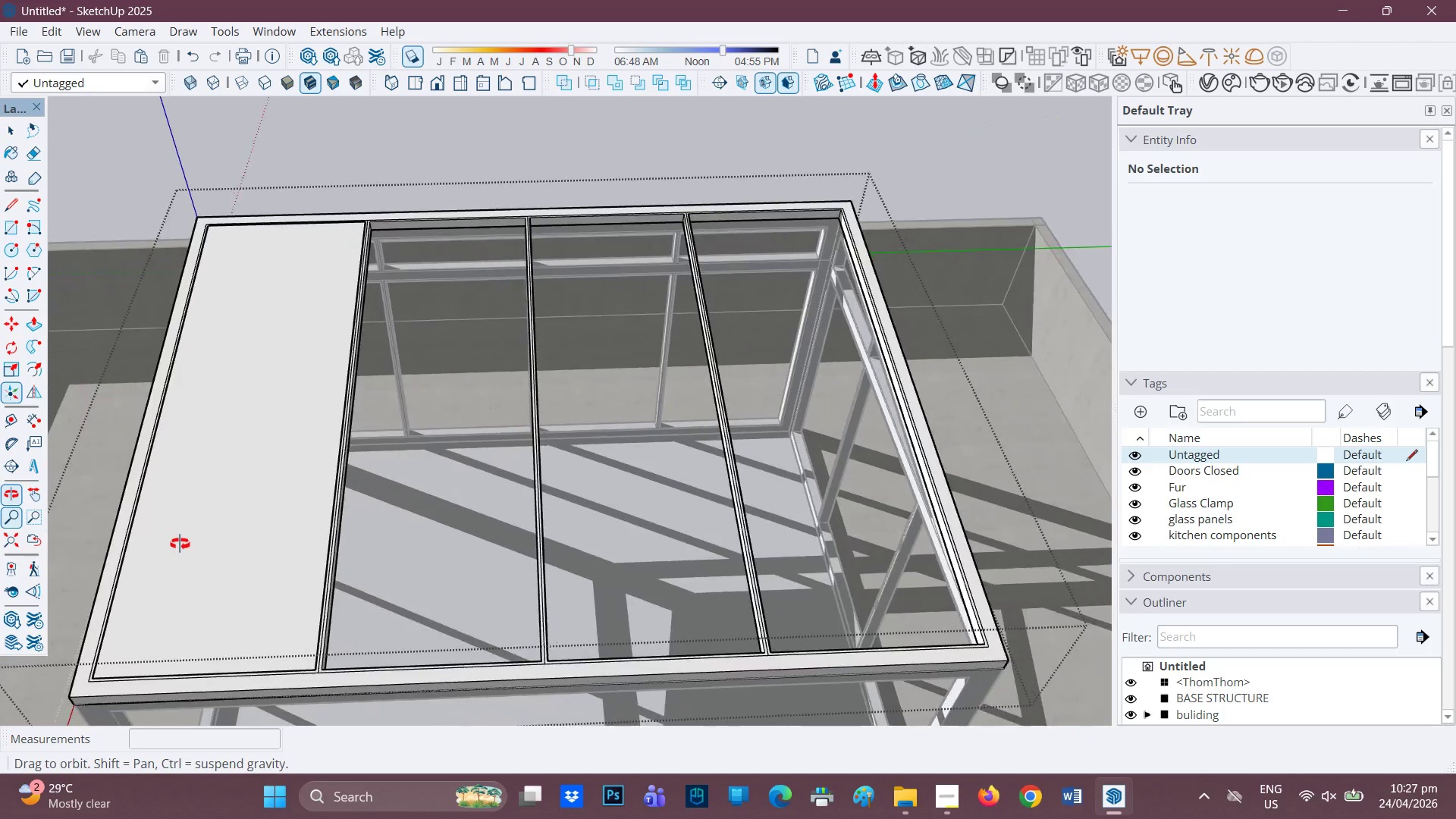 
key(H)
 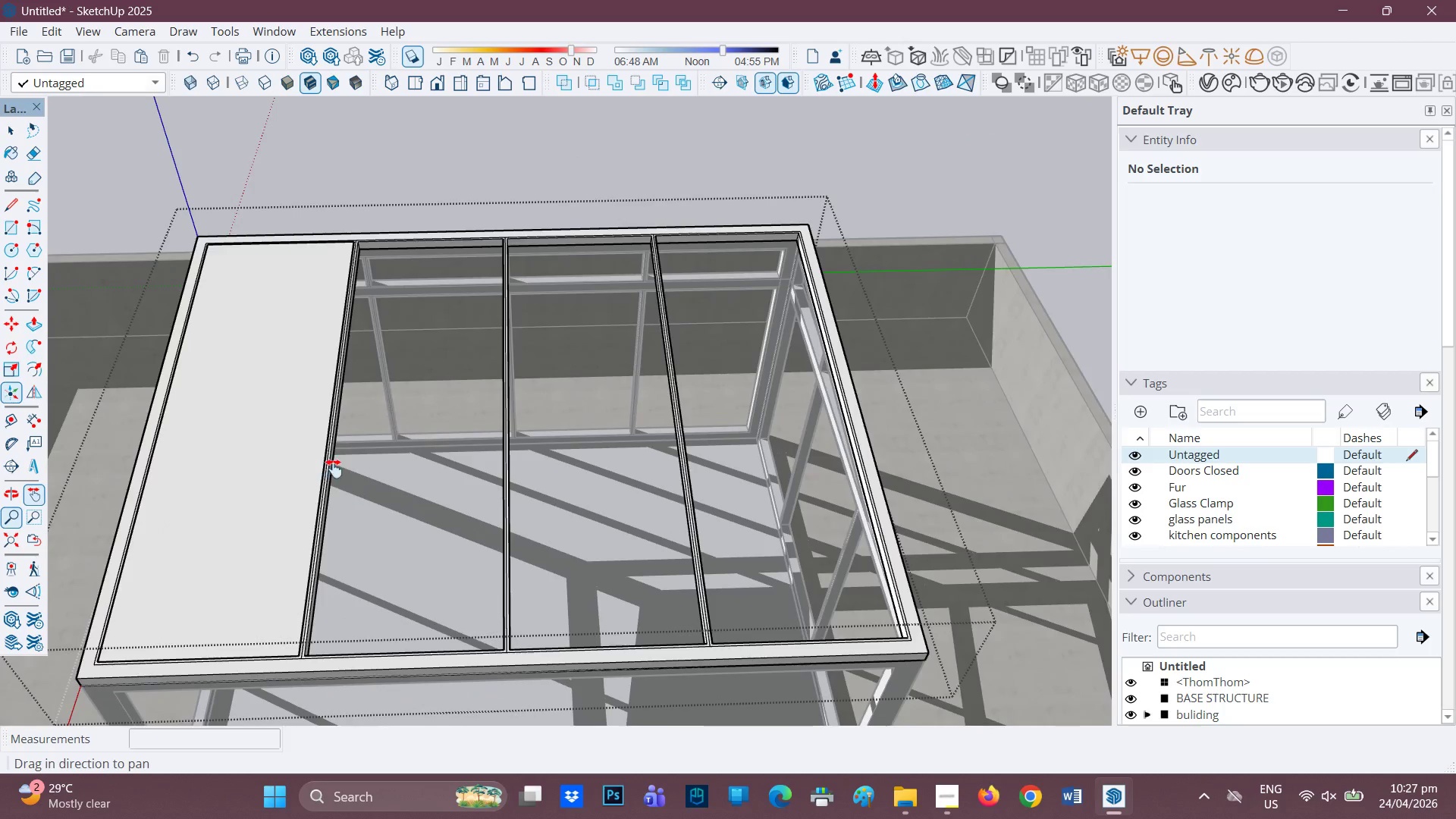 
left_click_drag(start_coordinate=[329, 470], to_coordinate=[762, 456])
 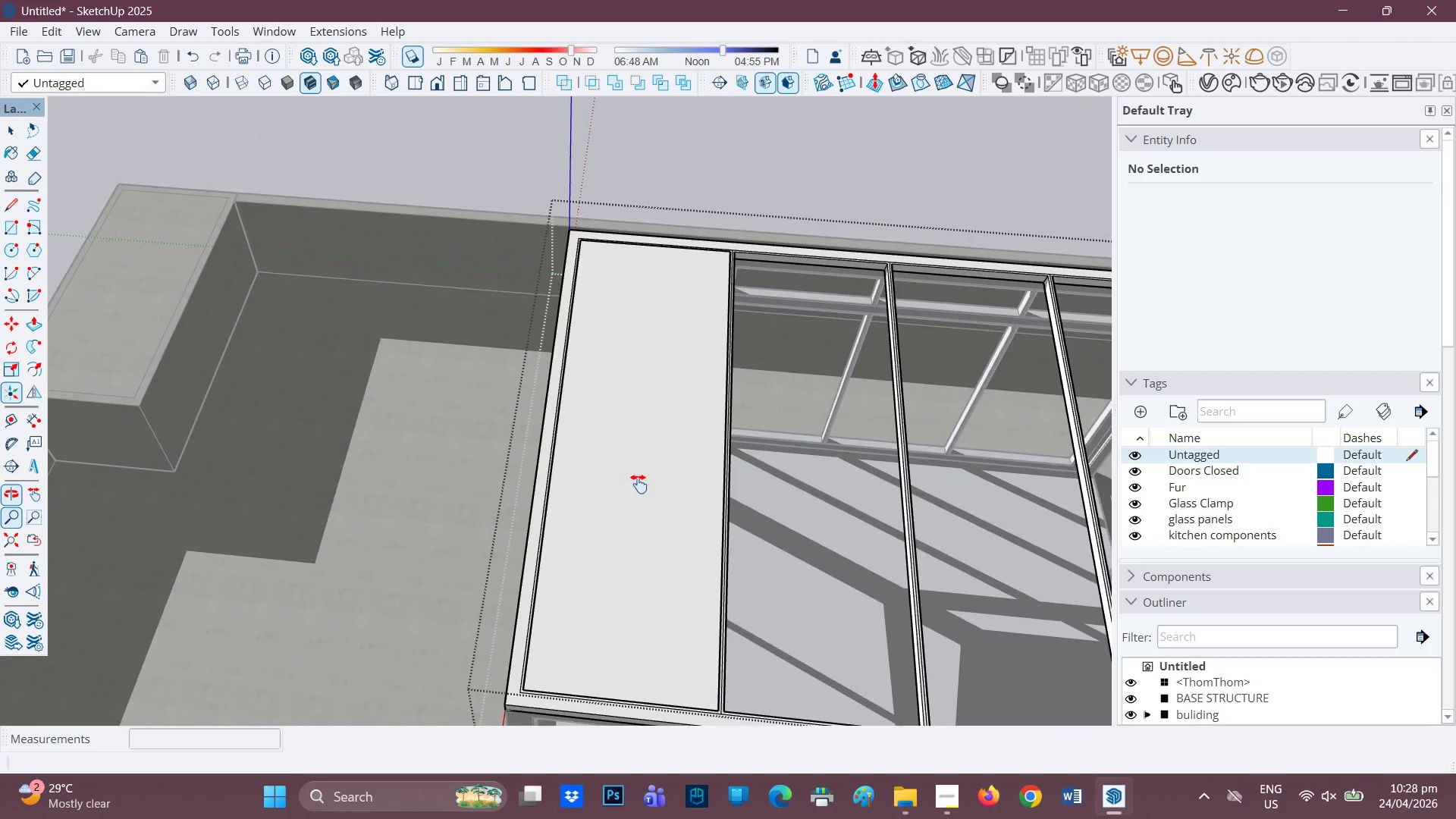 
scroll: coordinate [654, 471], scroll_direction: down, amount: 3.0
 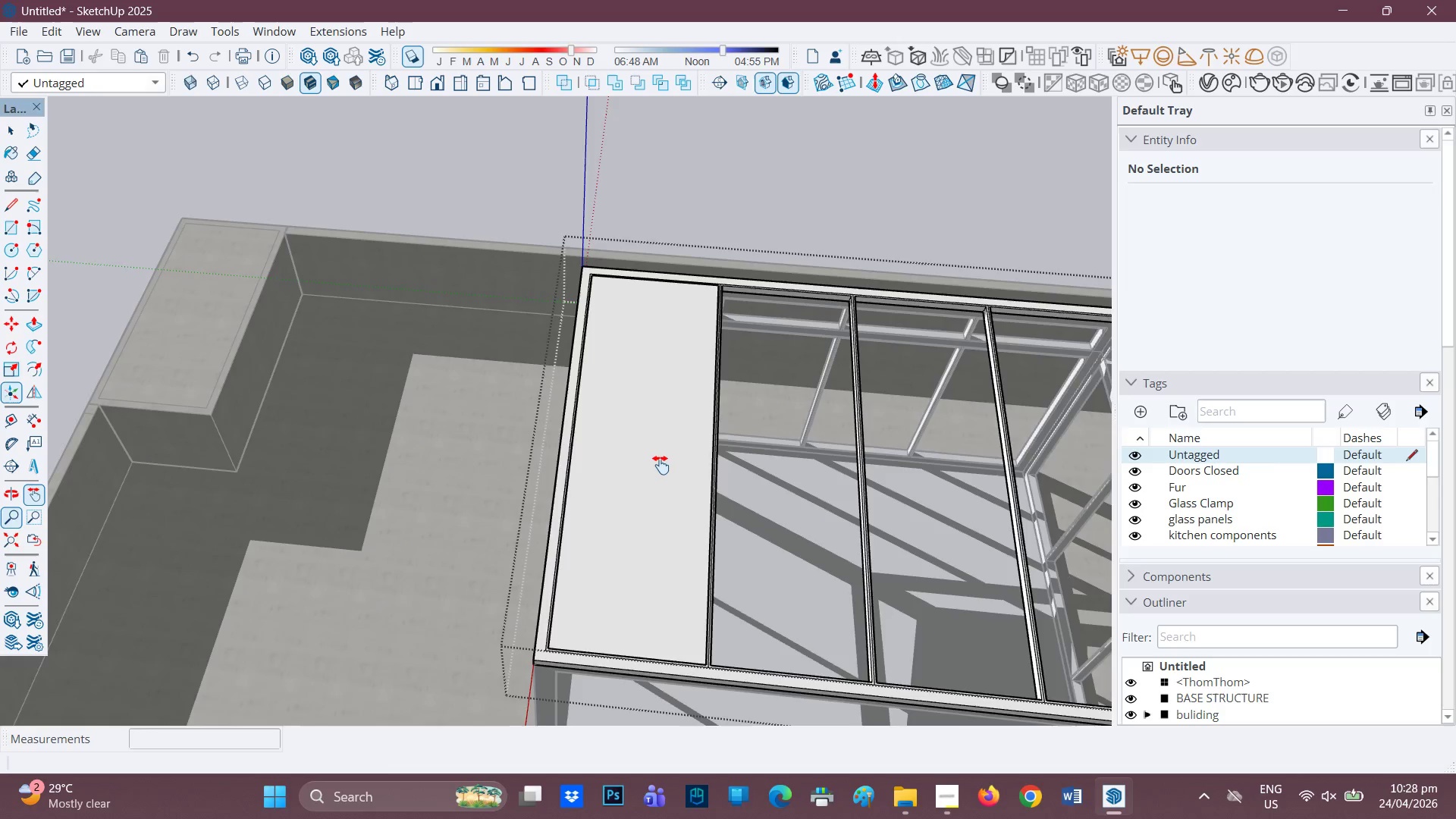 
scroll: coordinate [661, 465], scroll_direction: up, amount: 2.0
 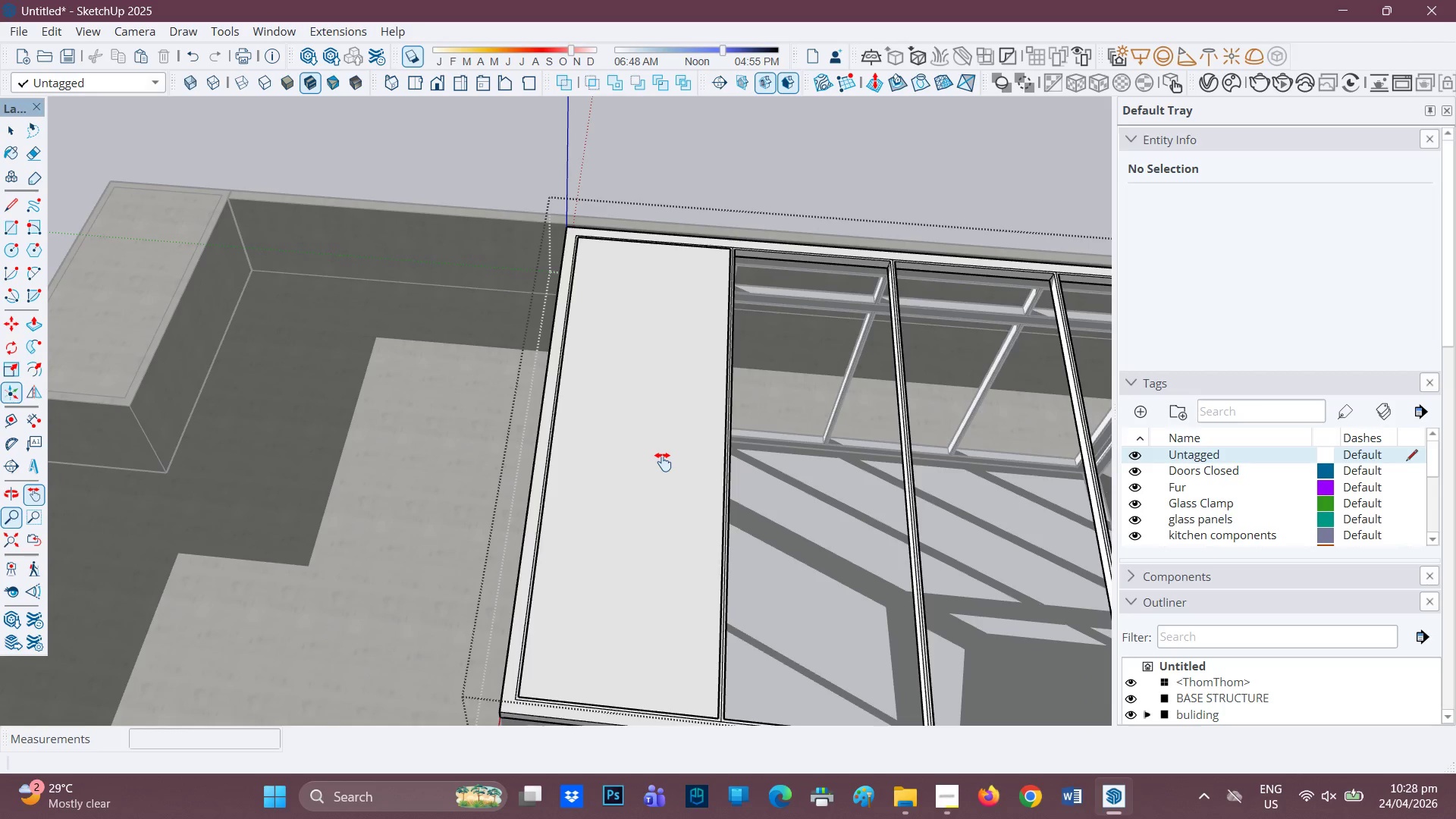 
wait(5.75)
 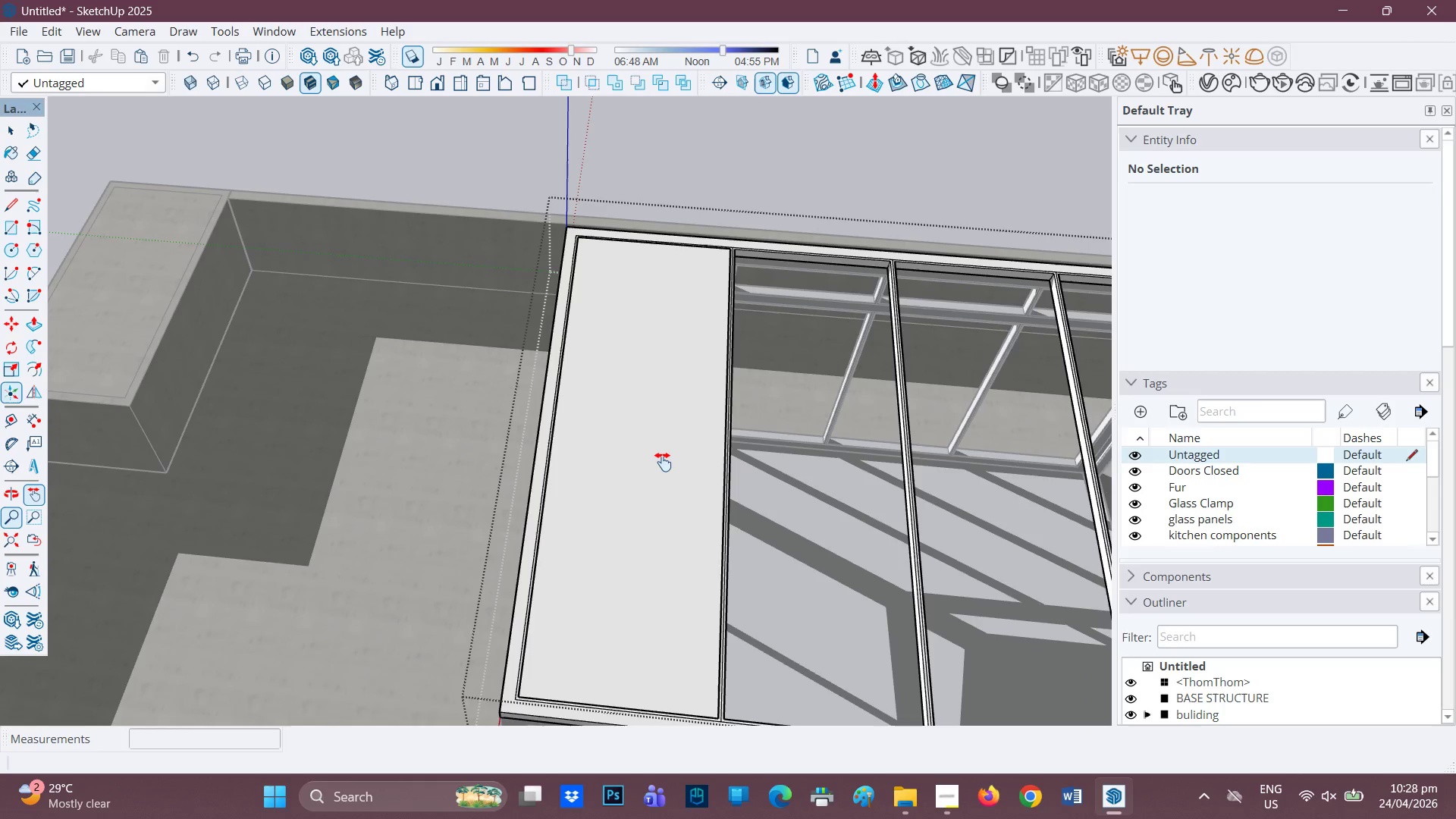 
scroll: coordinate [631, 433], scroll_direction: down, amount: 4.0
 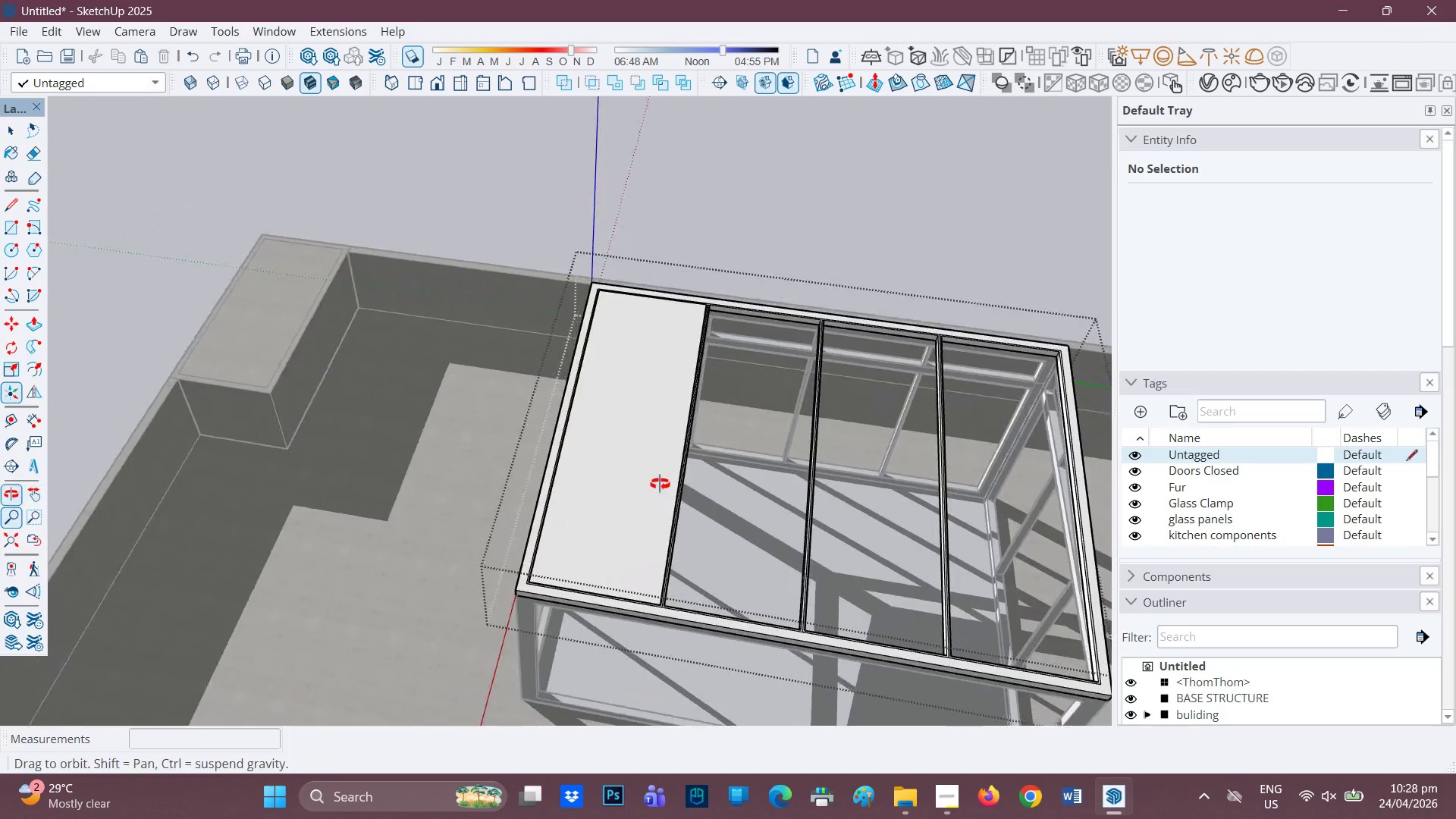 
key(F)
 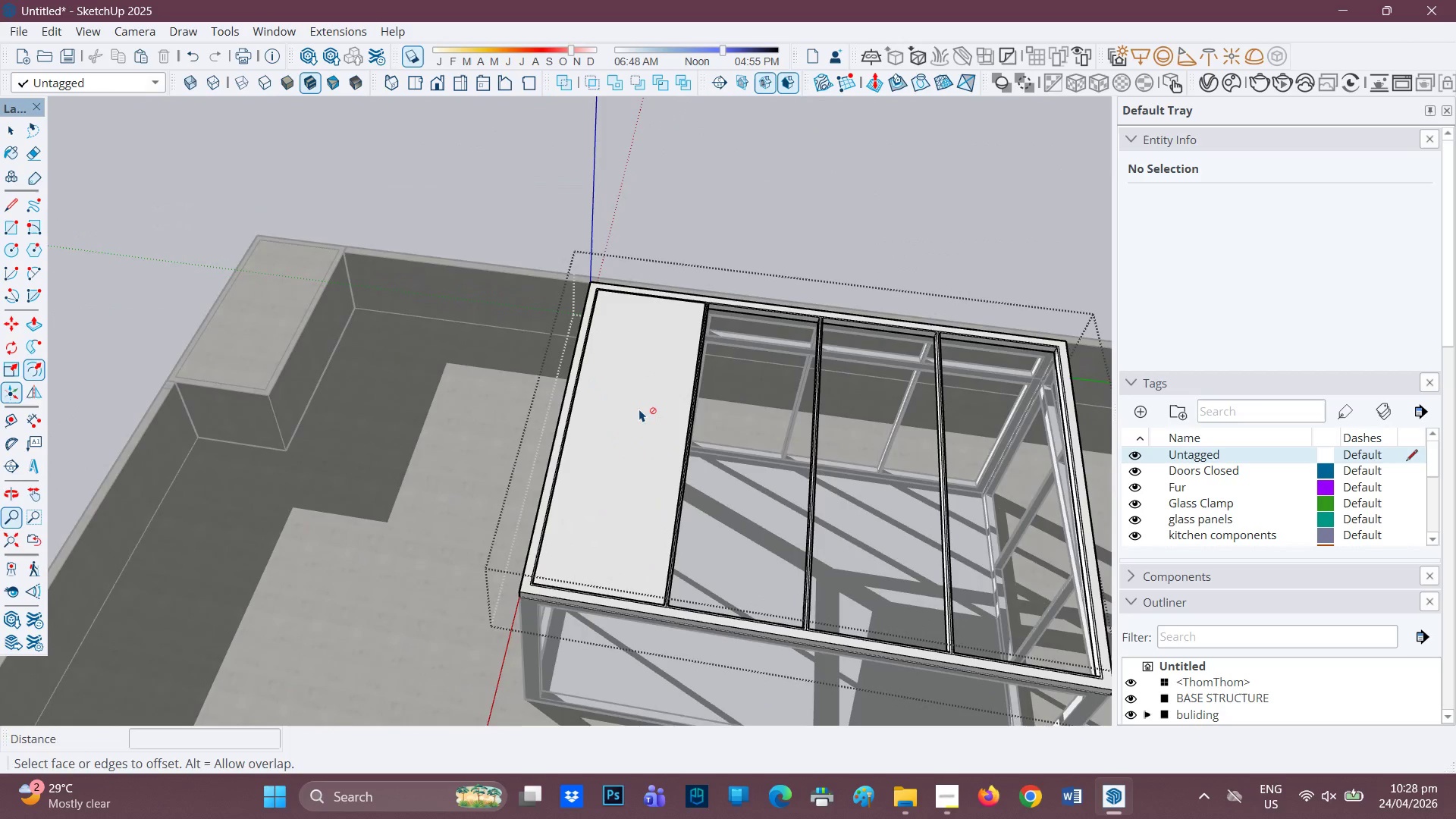 
left_click([639, 409])
 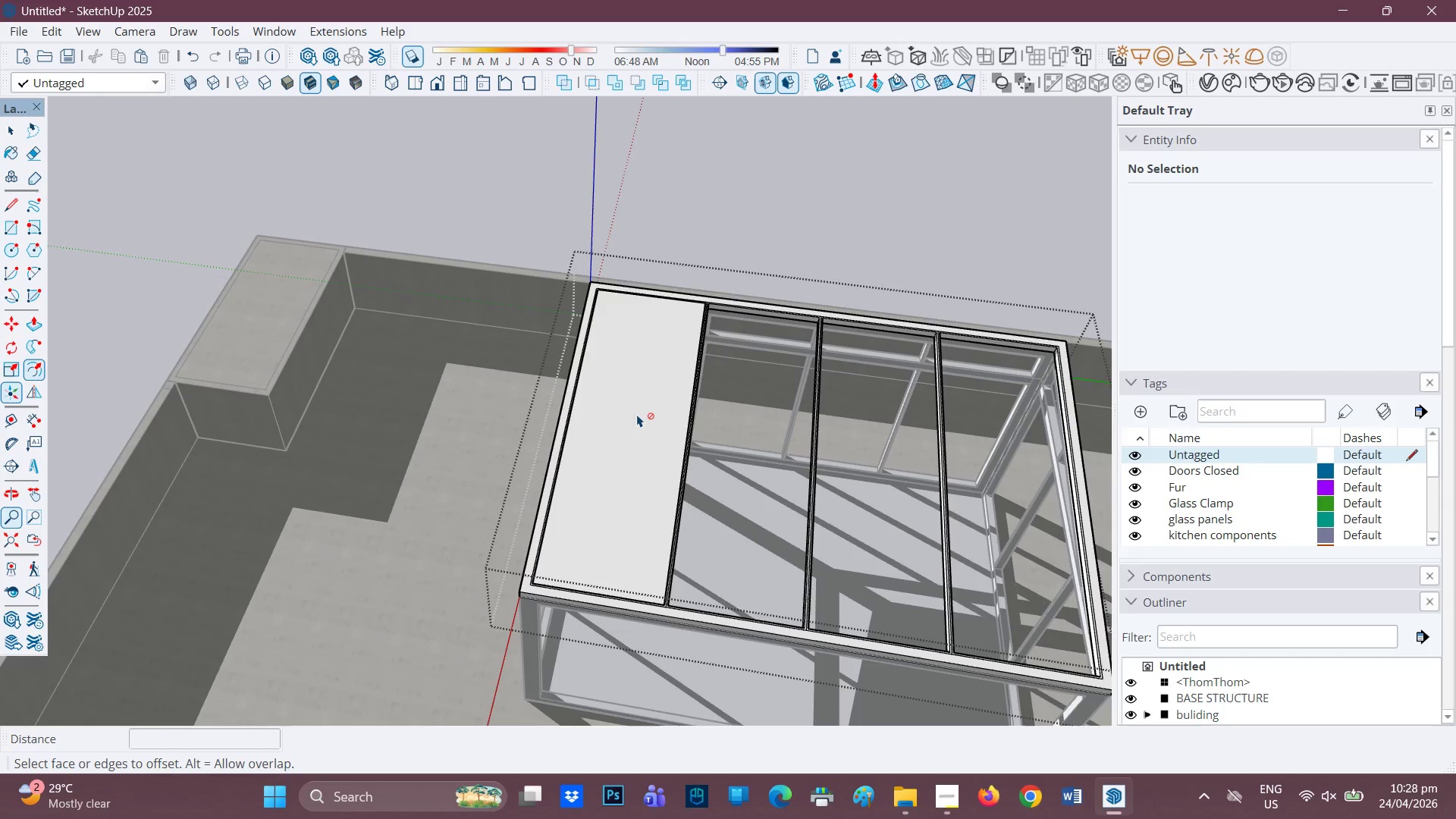 
key(Space)
 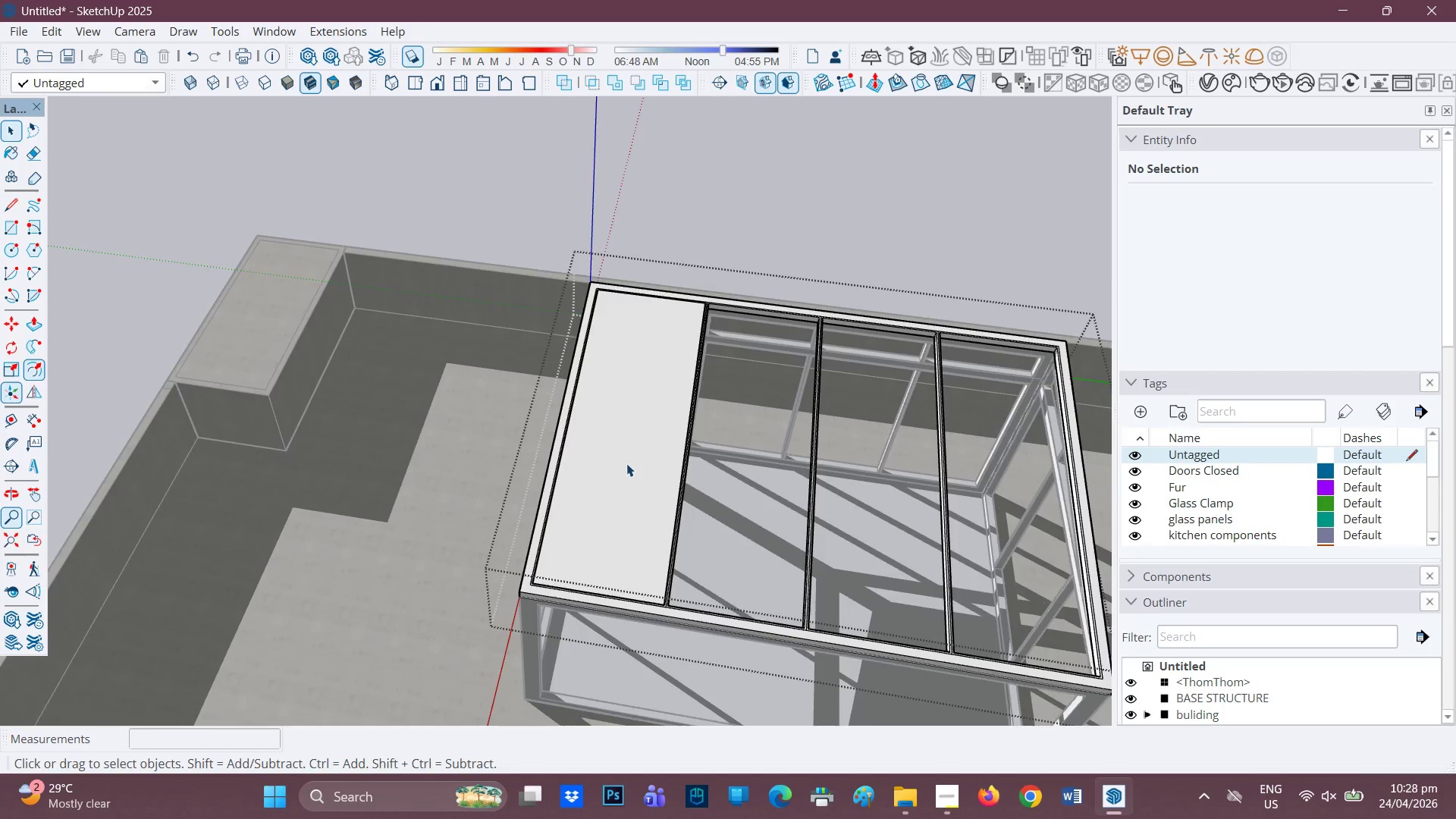 
left_click([632, 463])
 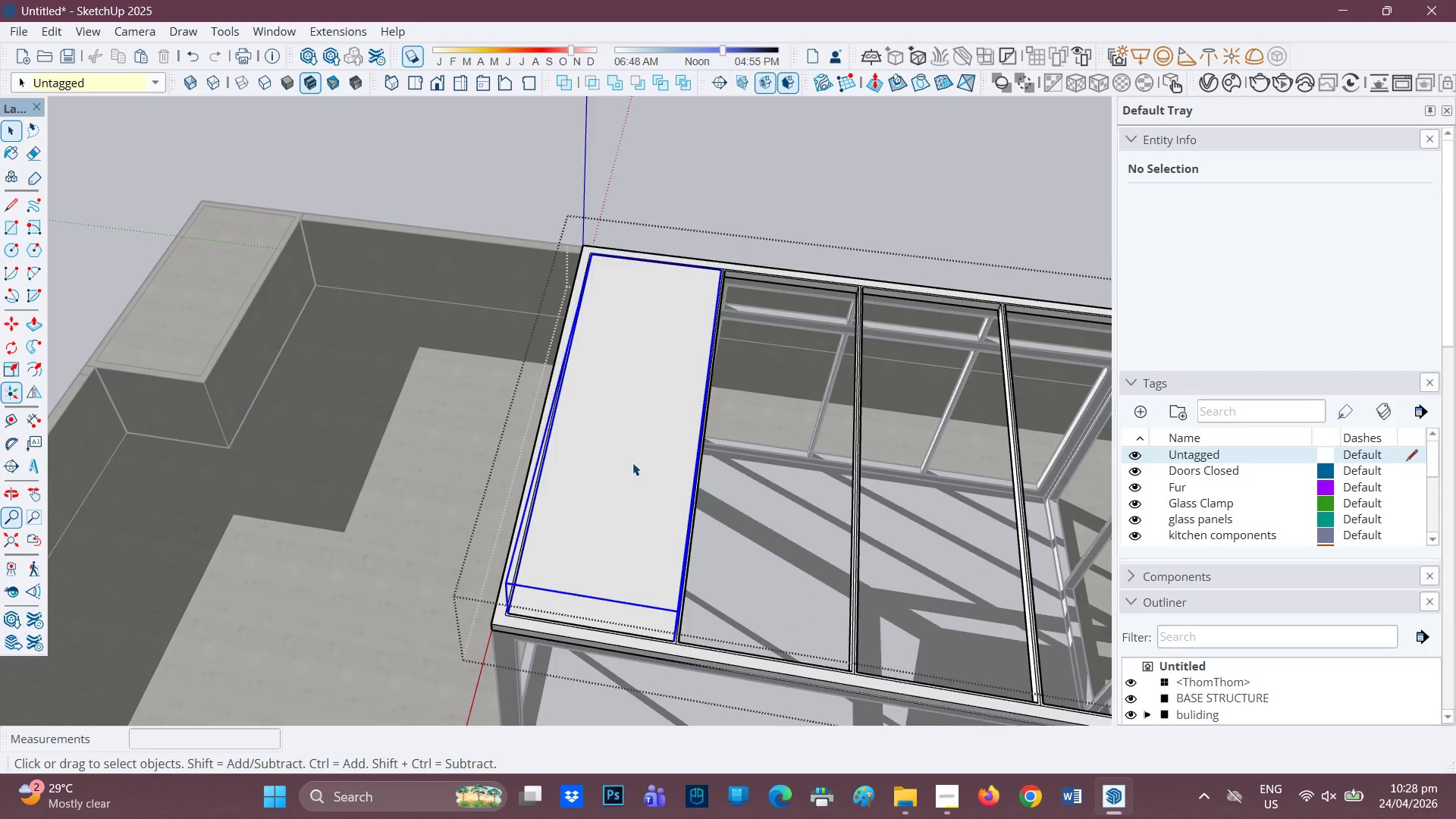 
scroll: coordinate [627, 467], scroll_direction: up, amount: 2.0
 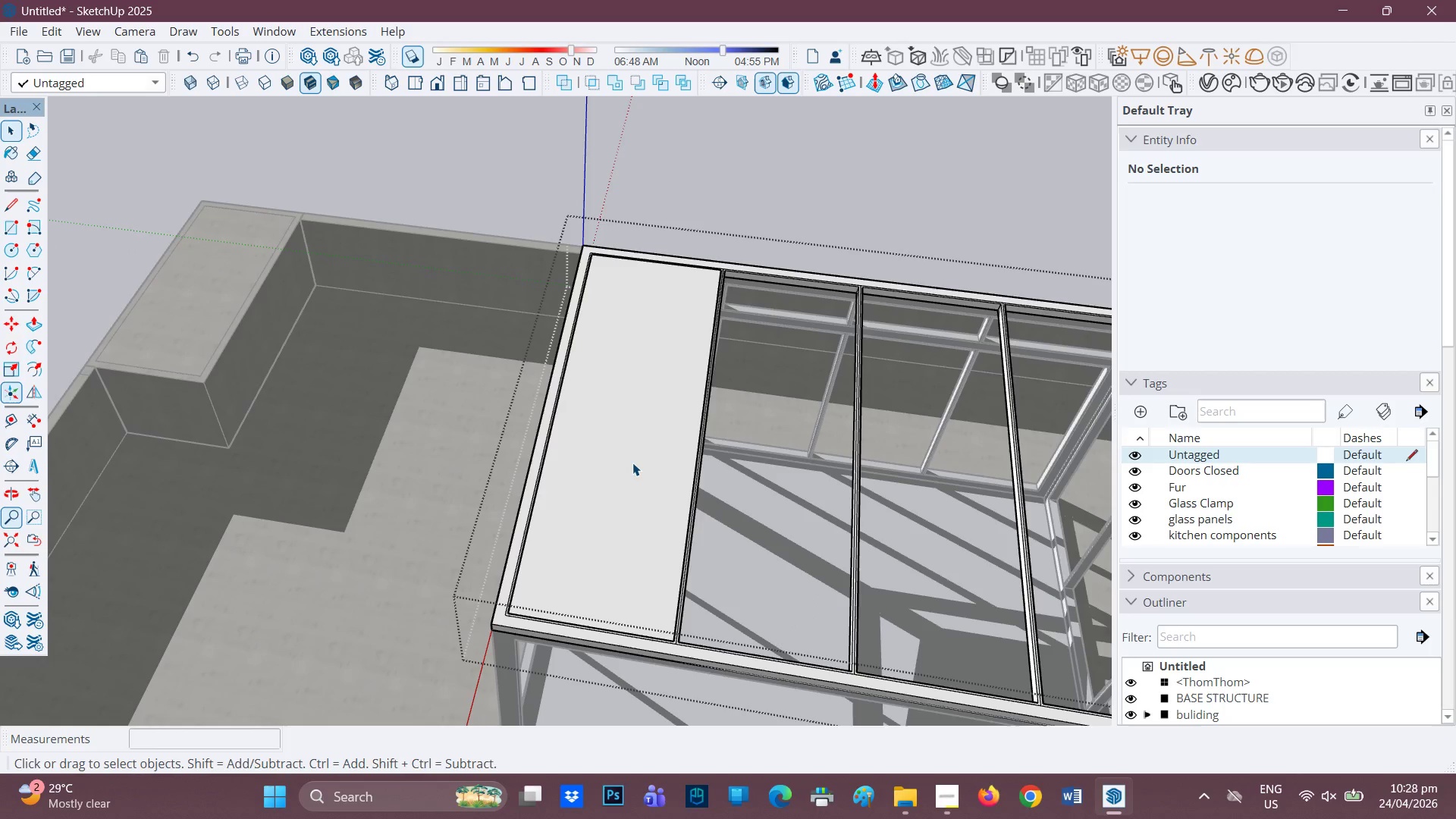 
double_click([632, 463])
 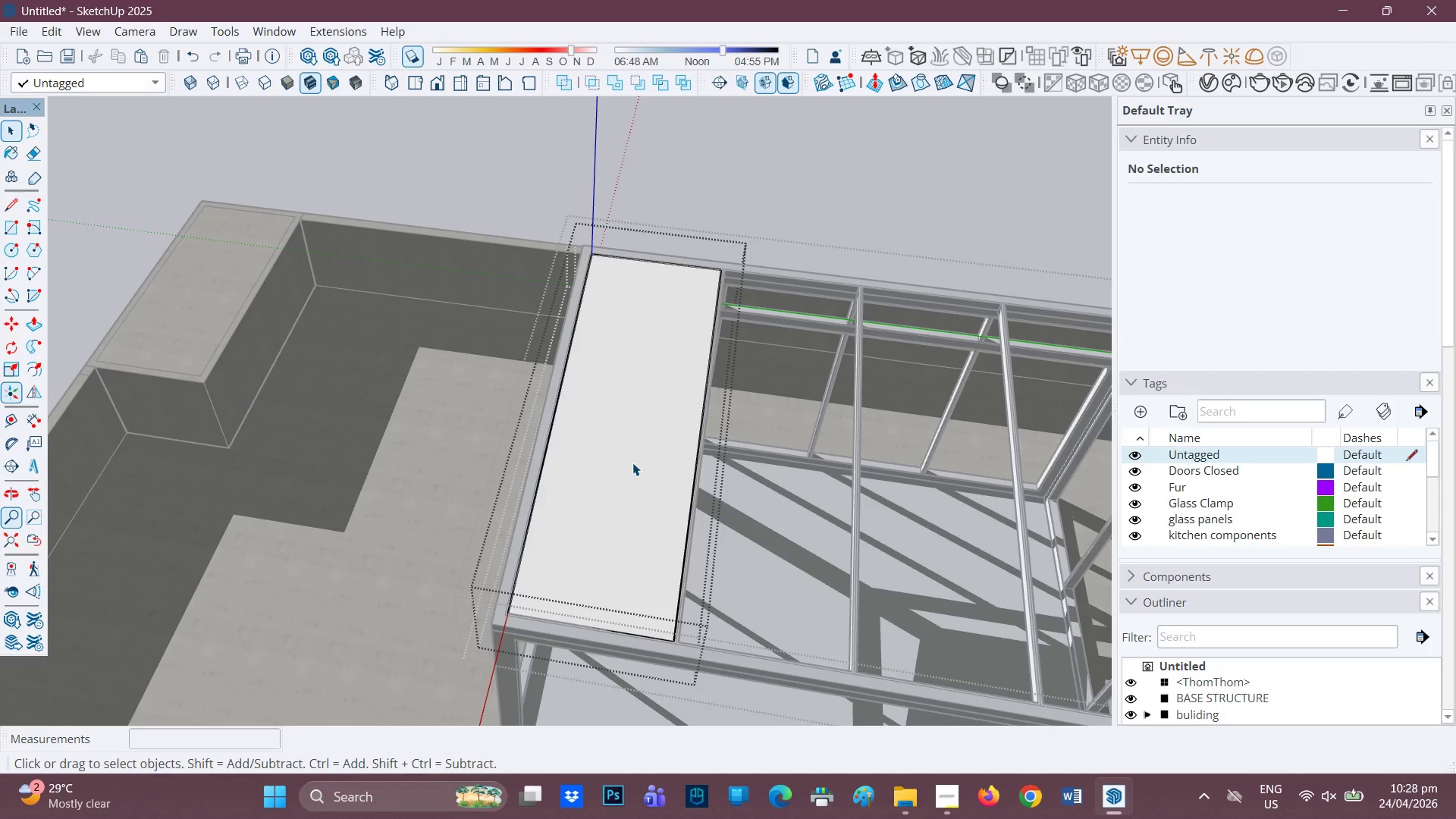 
scroll: coordinate [632, 463], scroll_direction: up, amount: 1.0
 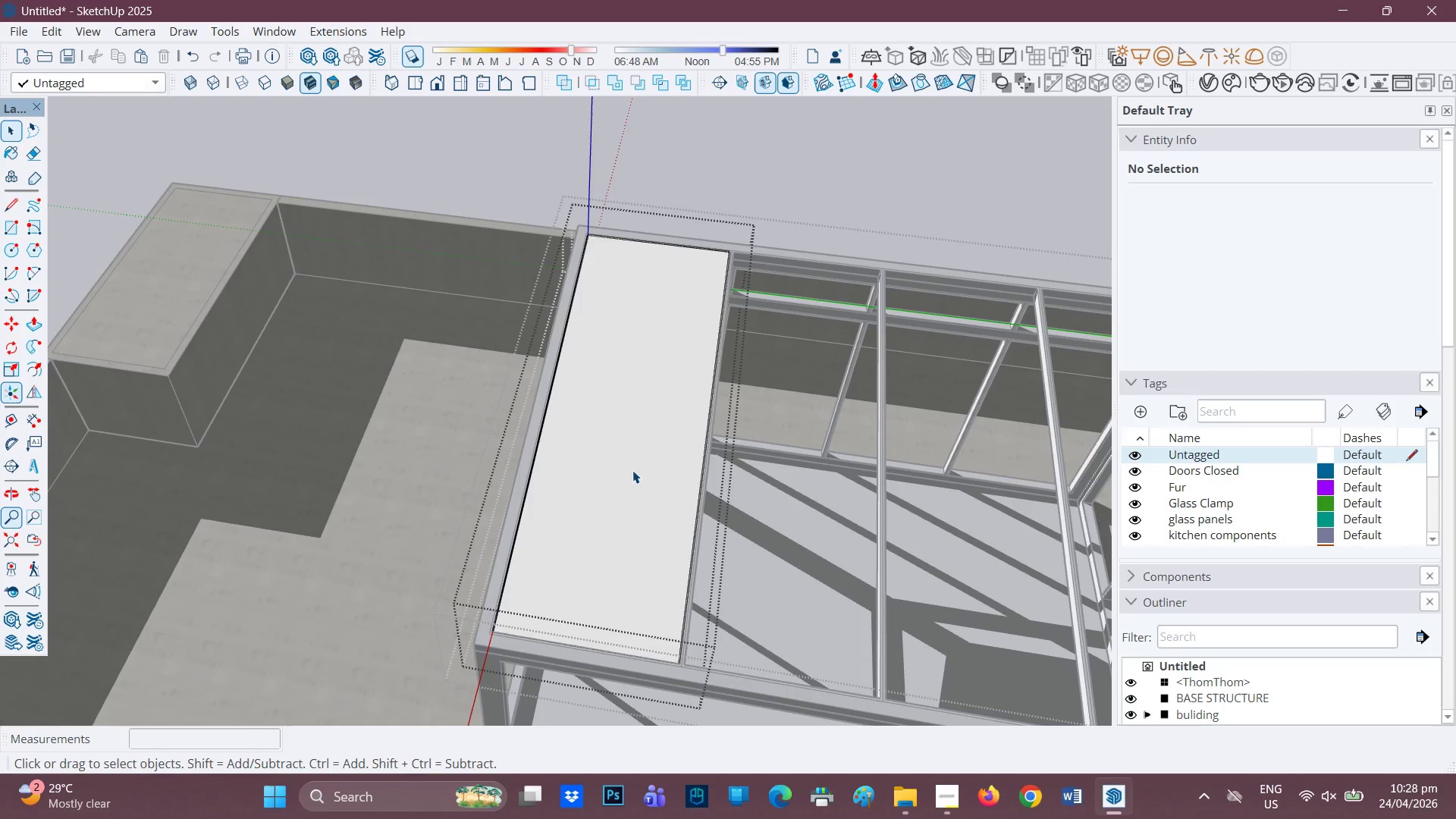 
key(Control+Z)
 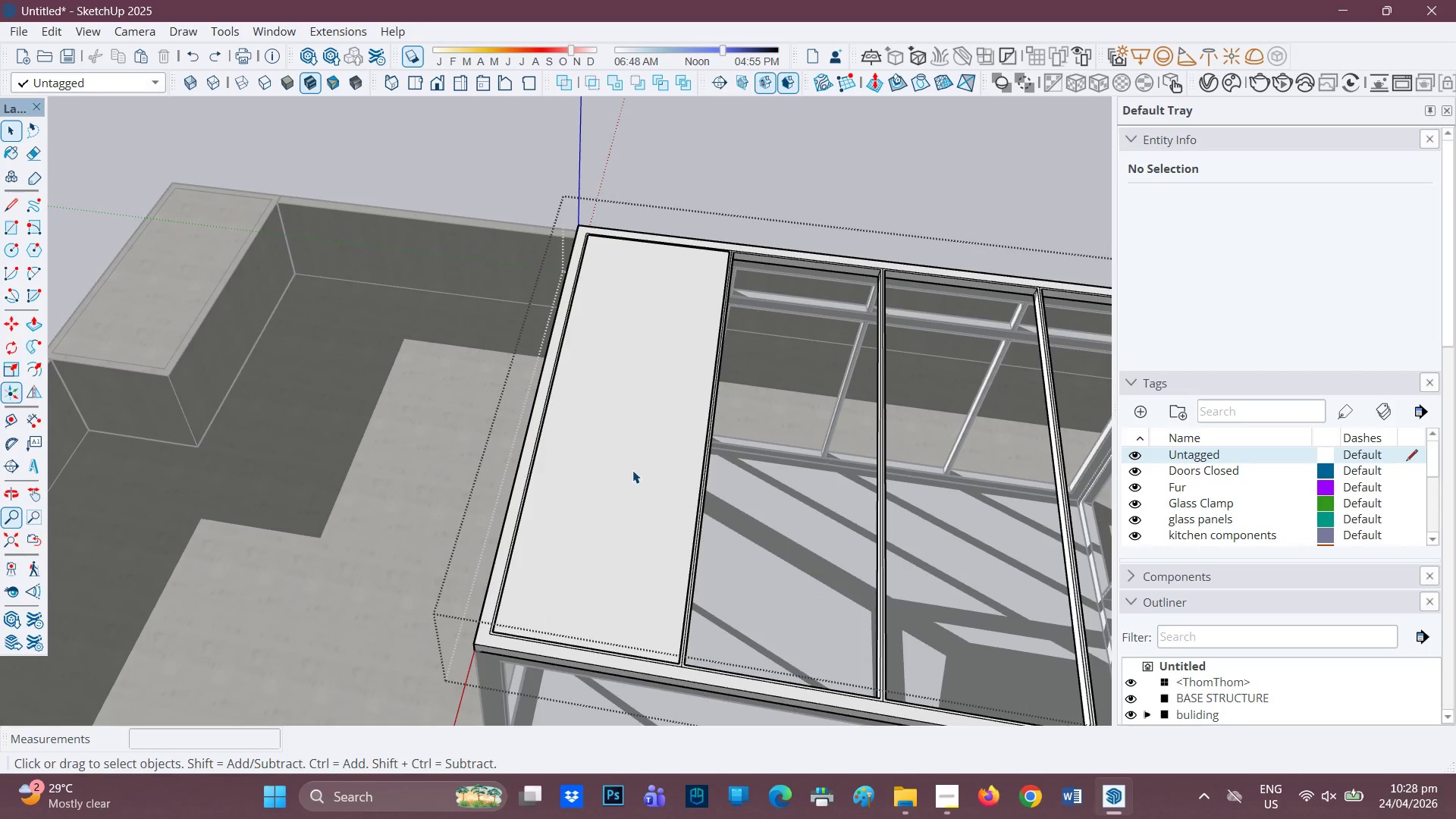 
key(Control+Z)
 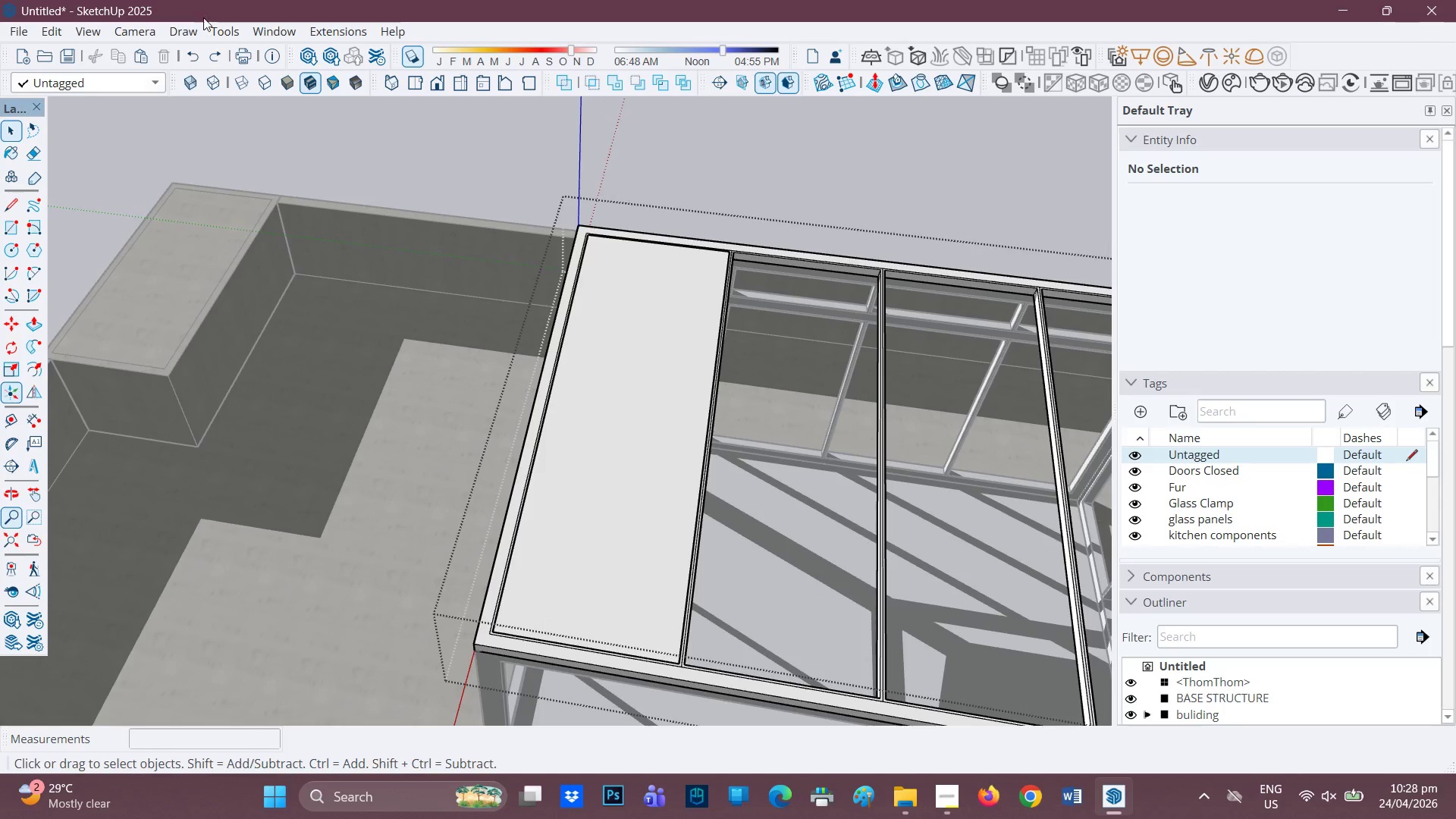 
scroll: coordinate [696, 435], scroll_direction: up, amount: 3.0
 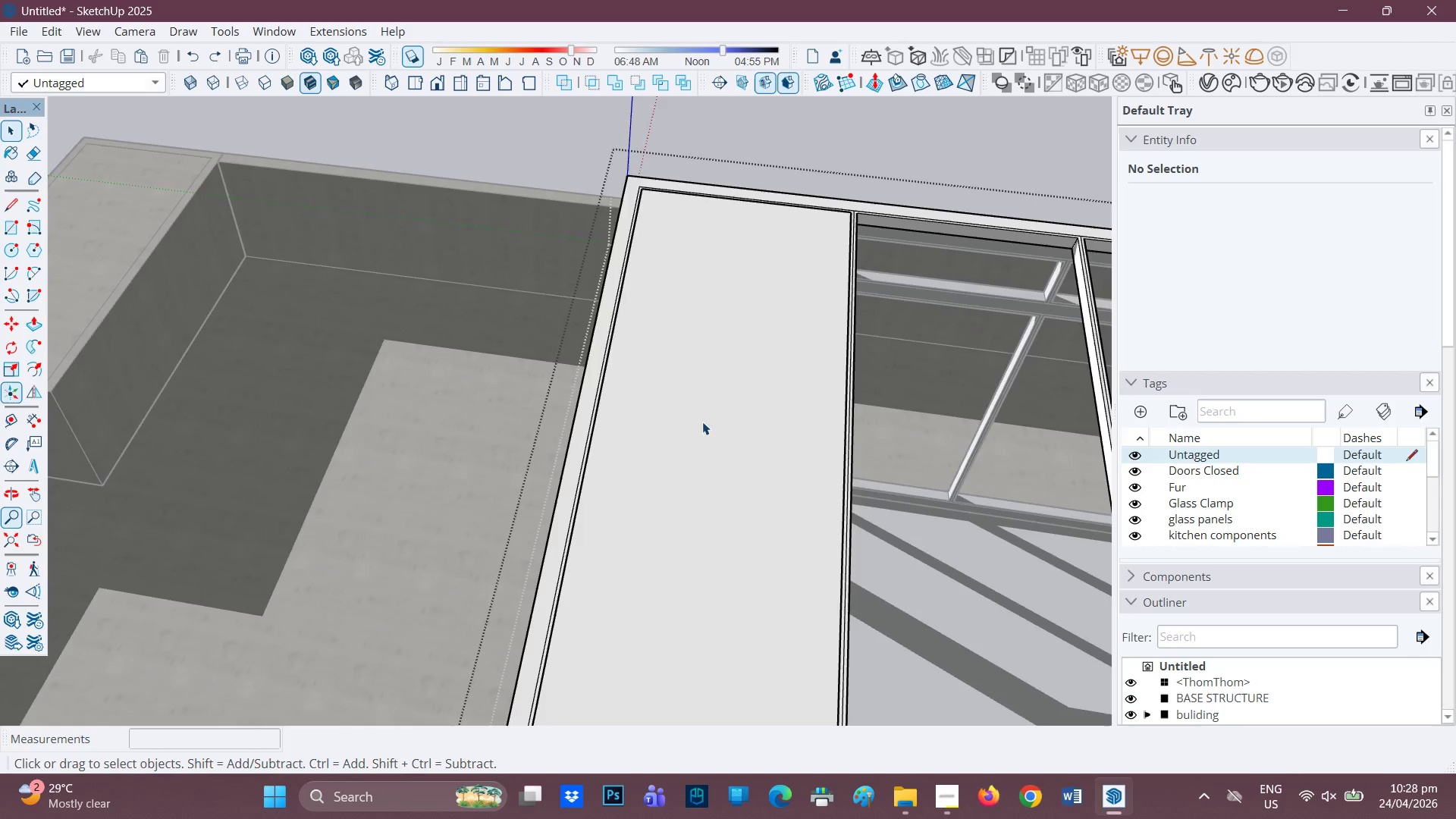 
scroll: coordinate [708, 413], scroll_direction: down, amount: 5.0
 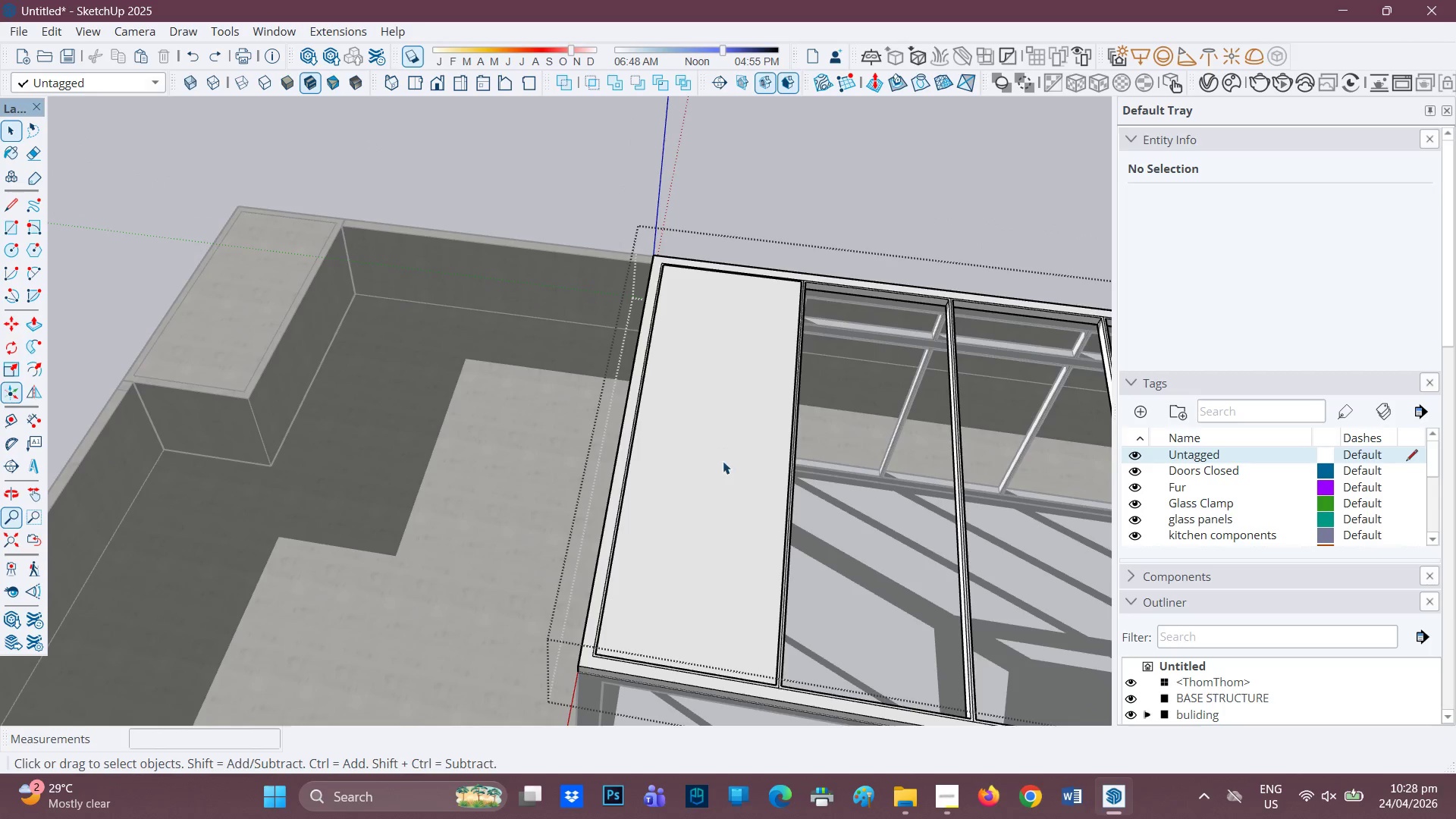 
key(Space)
 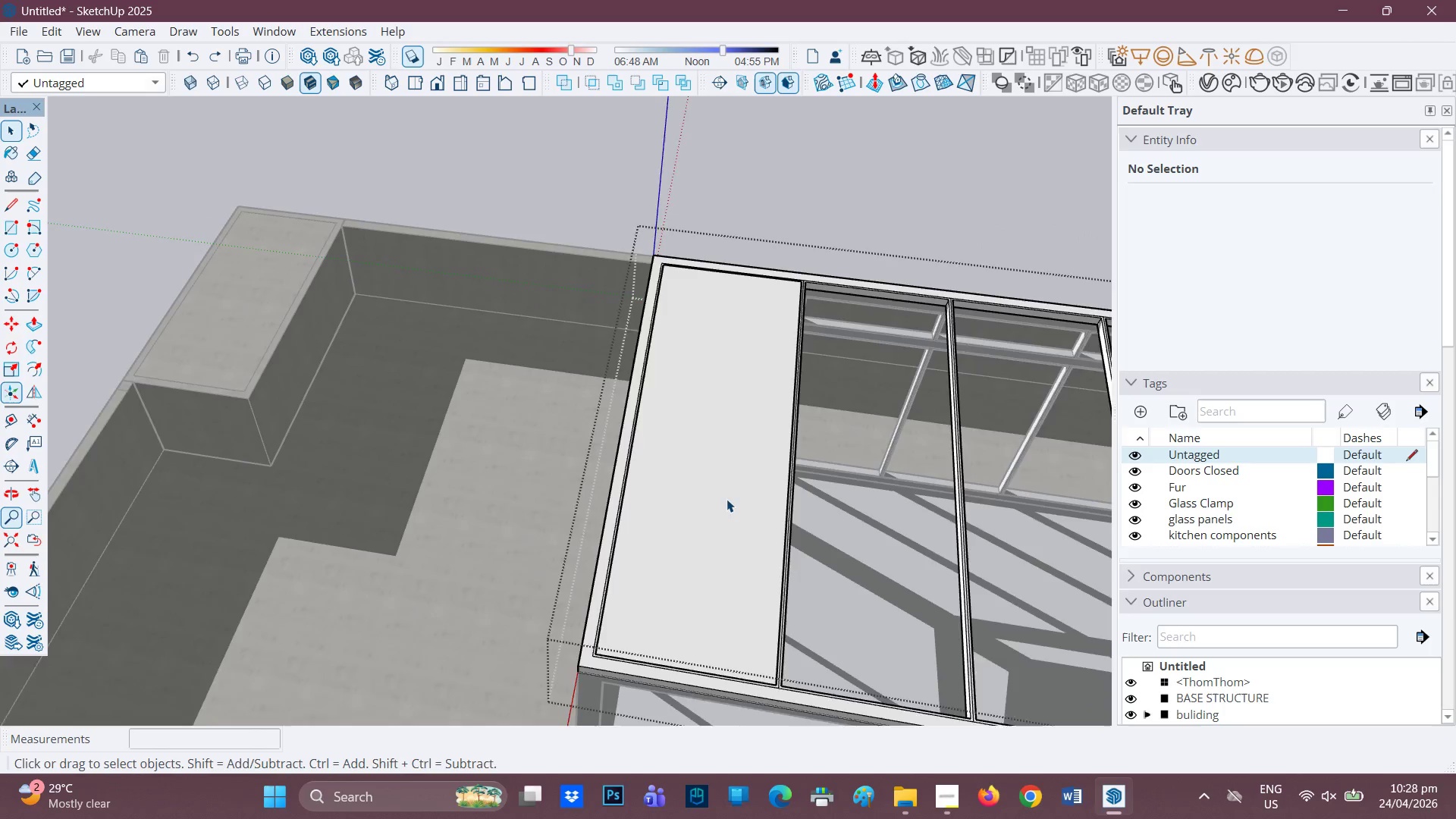 
scroll: coordinate [726, 500], scroll_direction: up, amount: 2.0
 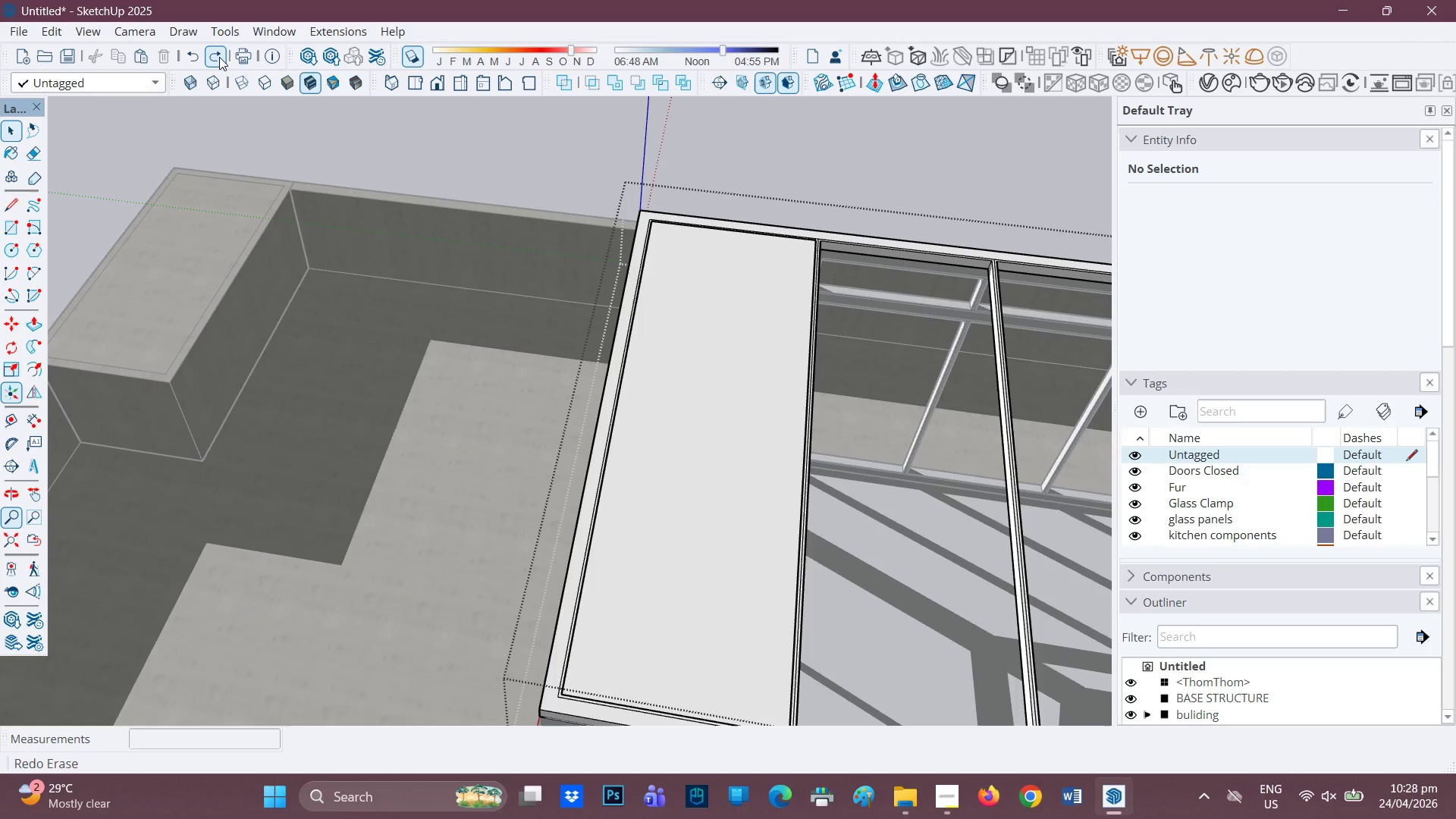 
double_click([219, 57])
 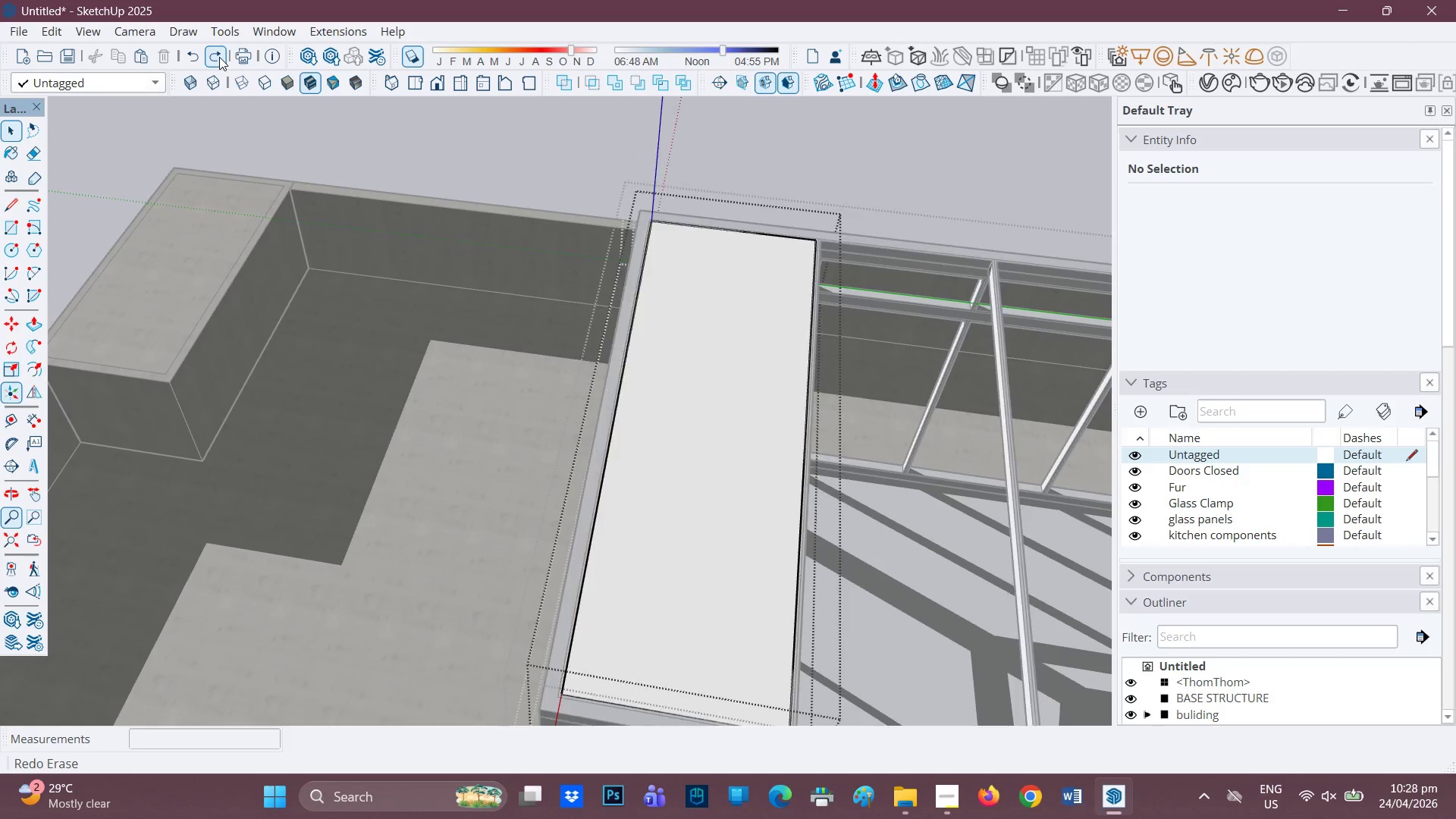 
triple_click([219, 57])
 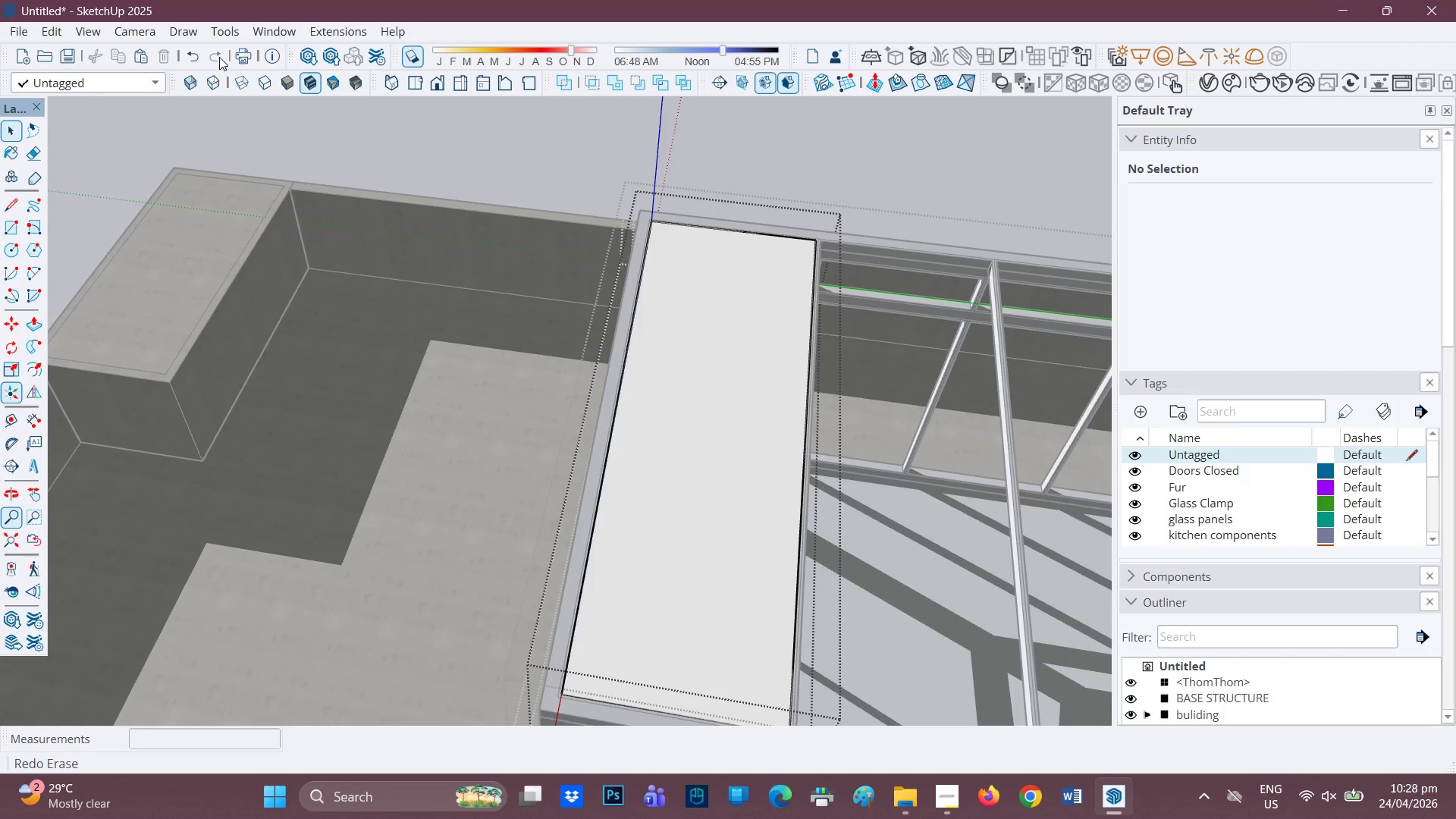 
triple_click([219, 57])
 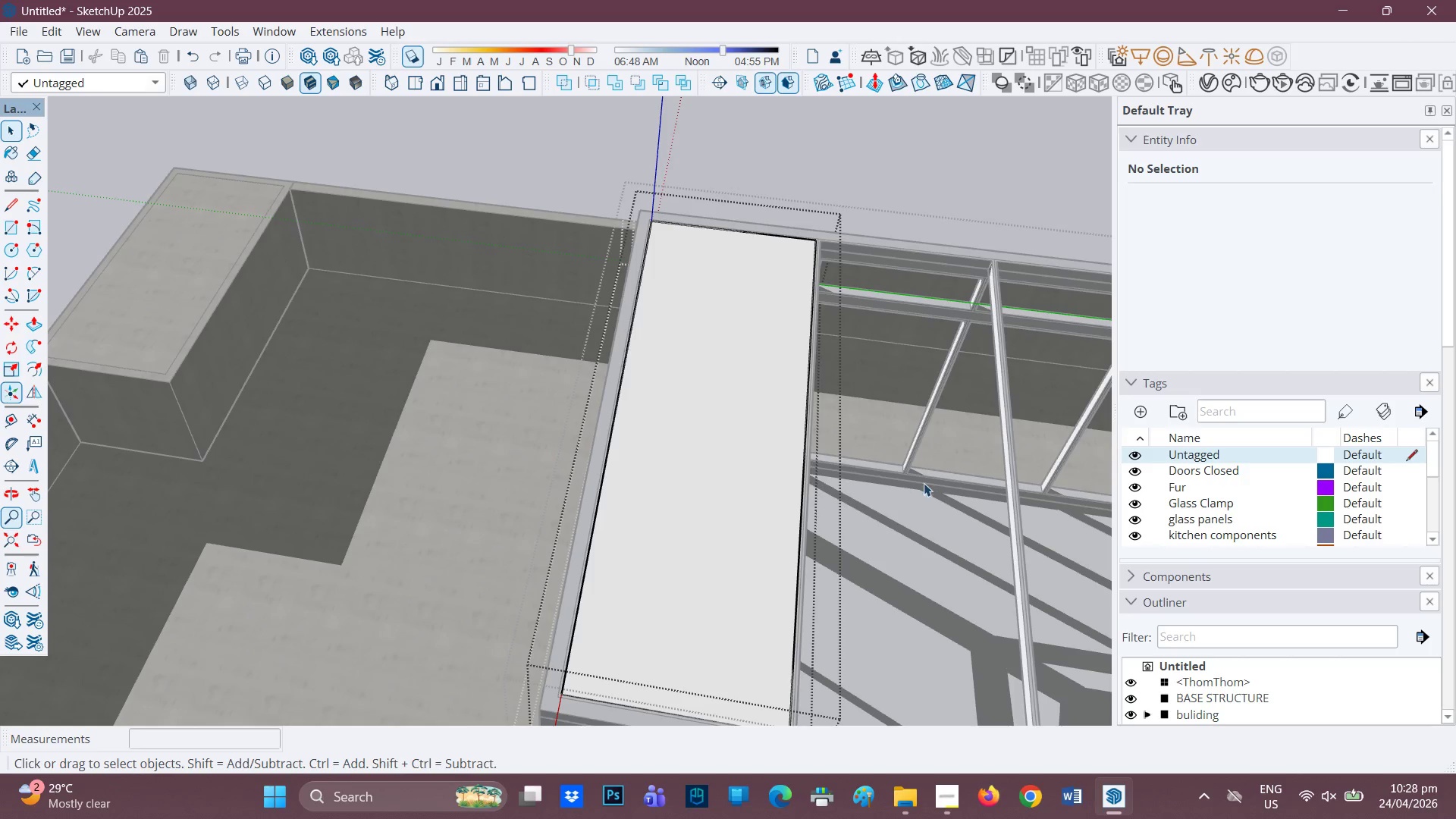 
scroll: coordinate [903, 473], scroll_direction: down, amount: 1.0
 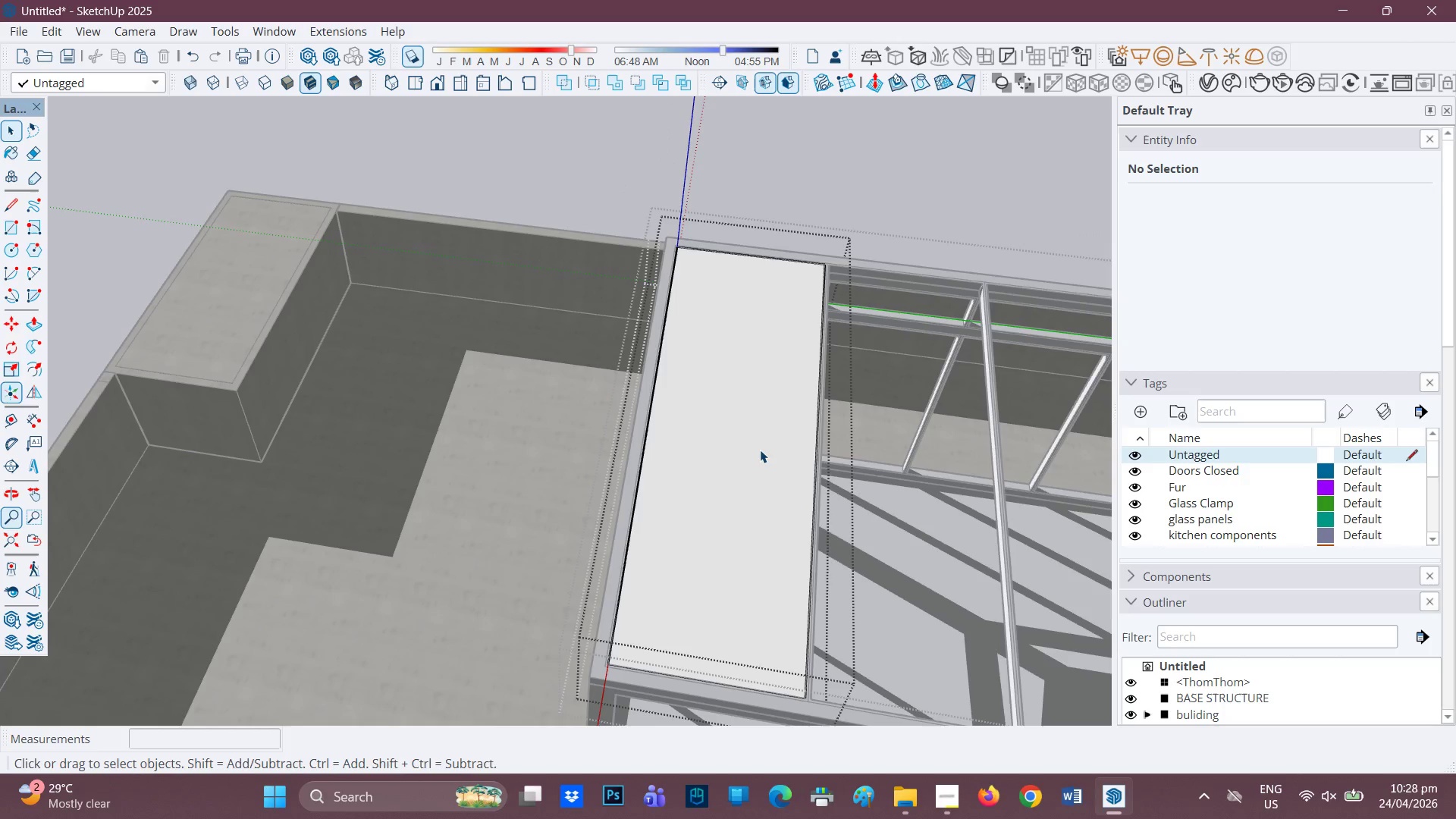 
key(F)
 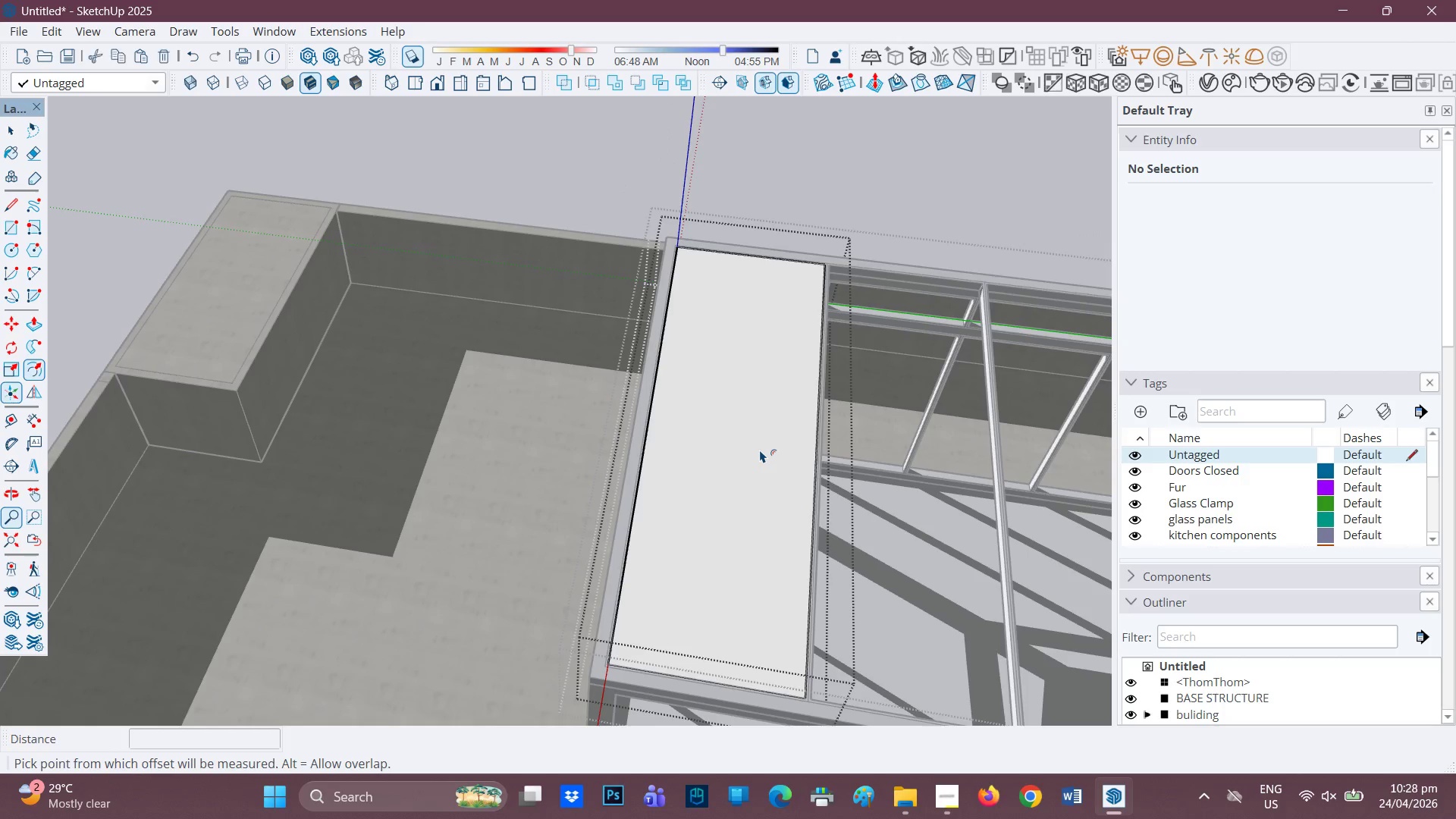 
left_click([760, 450])
 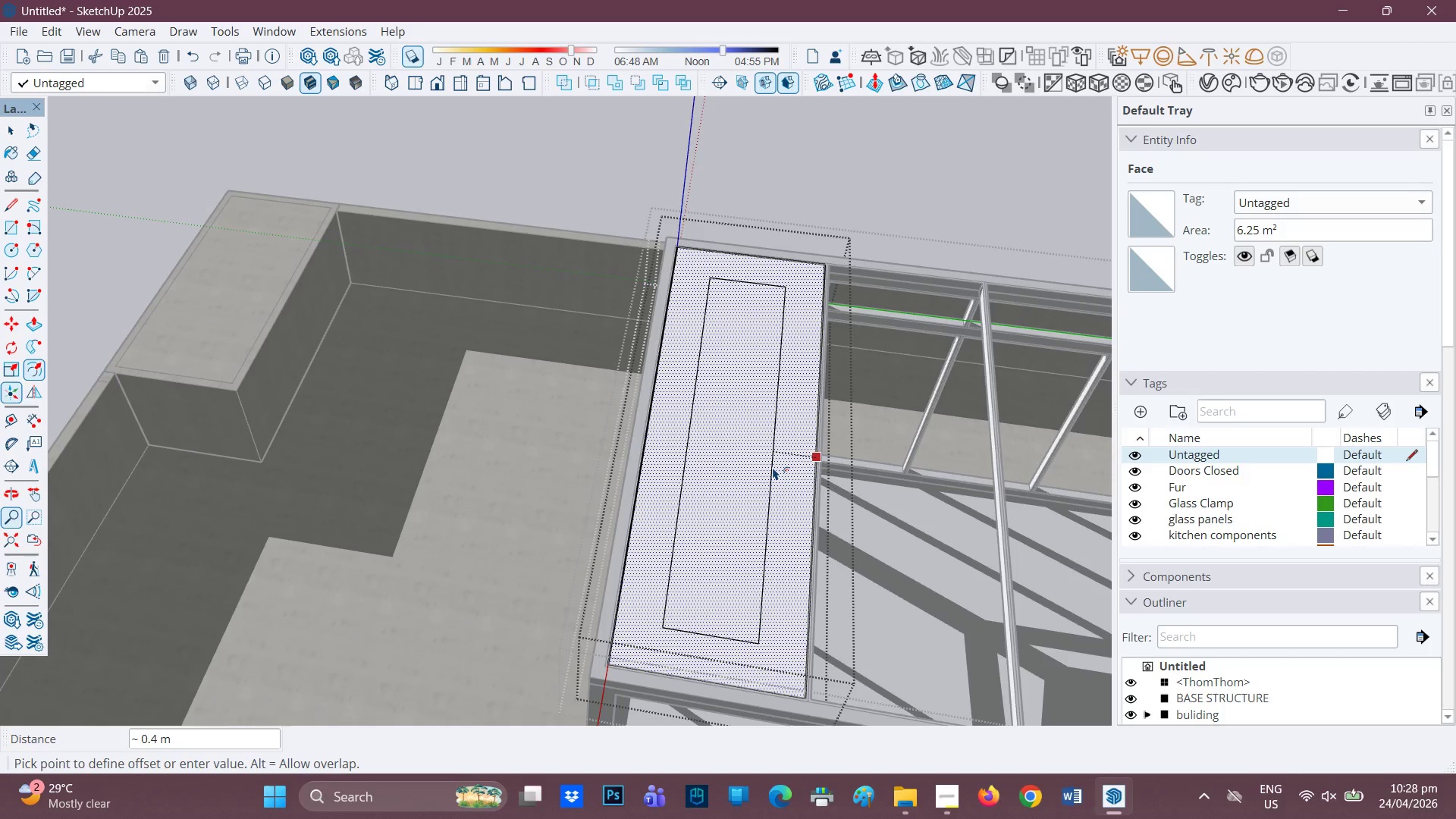 
type(0.02)
 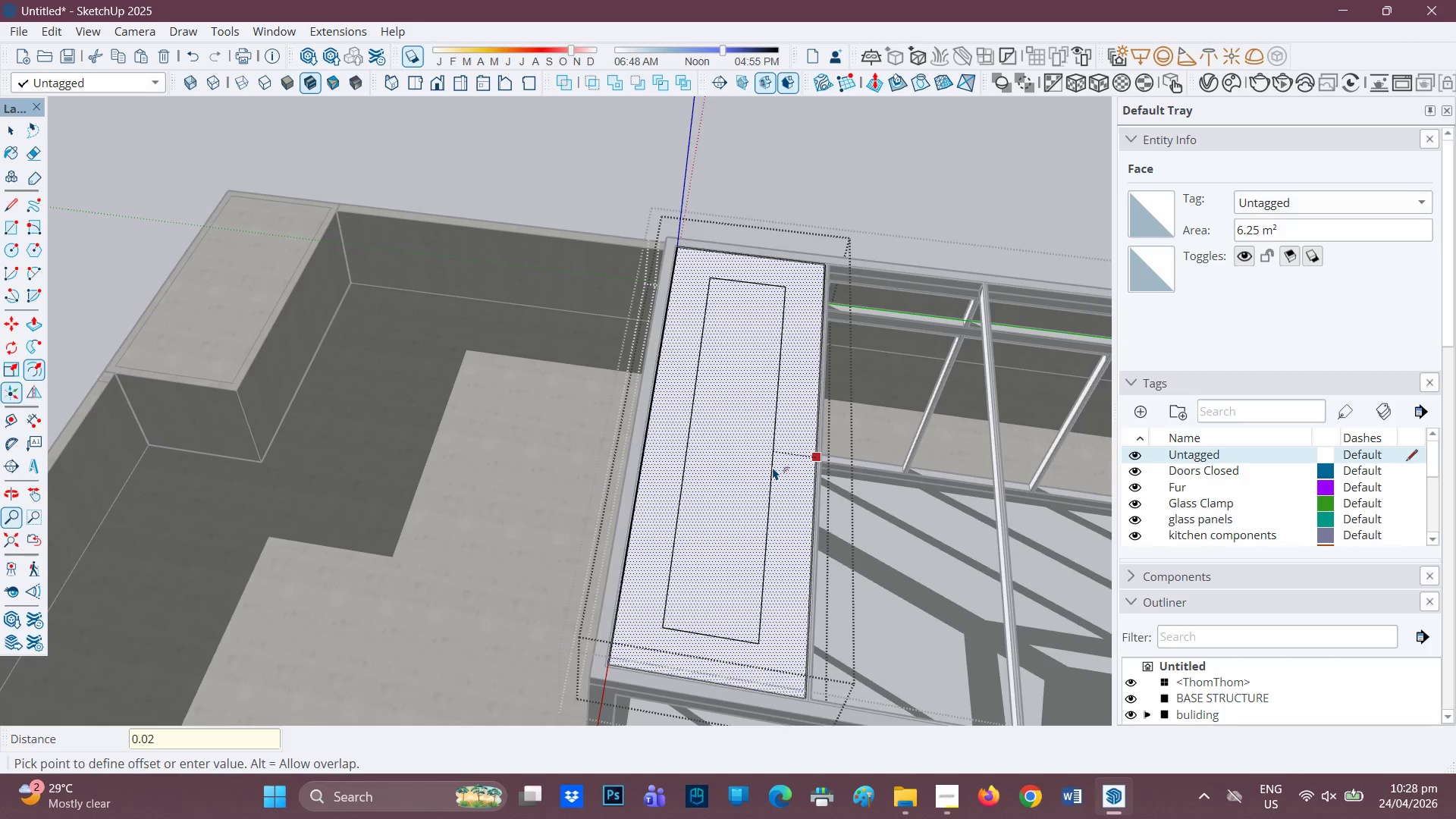 
key(Enter)
 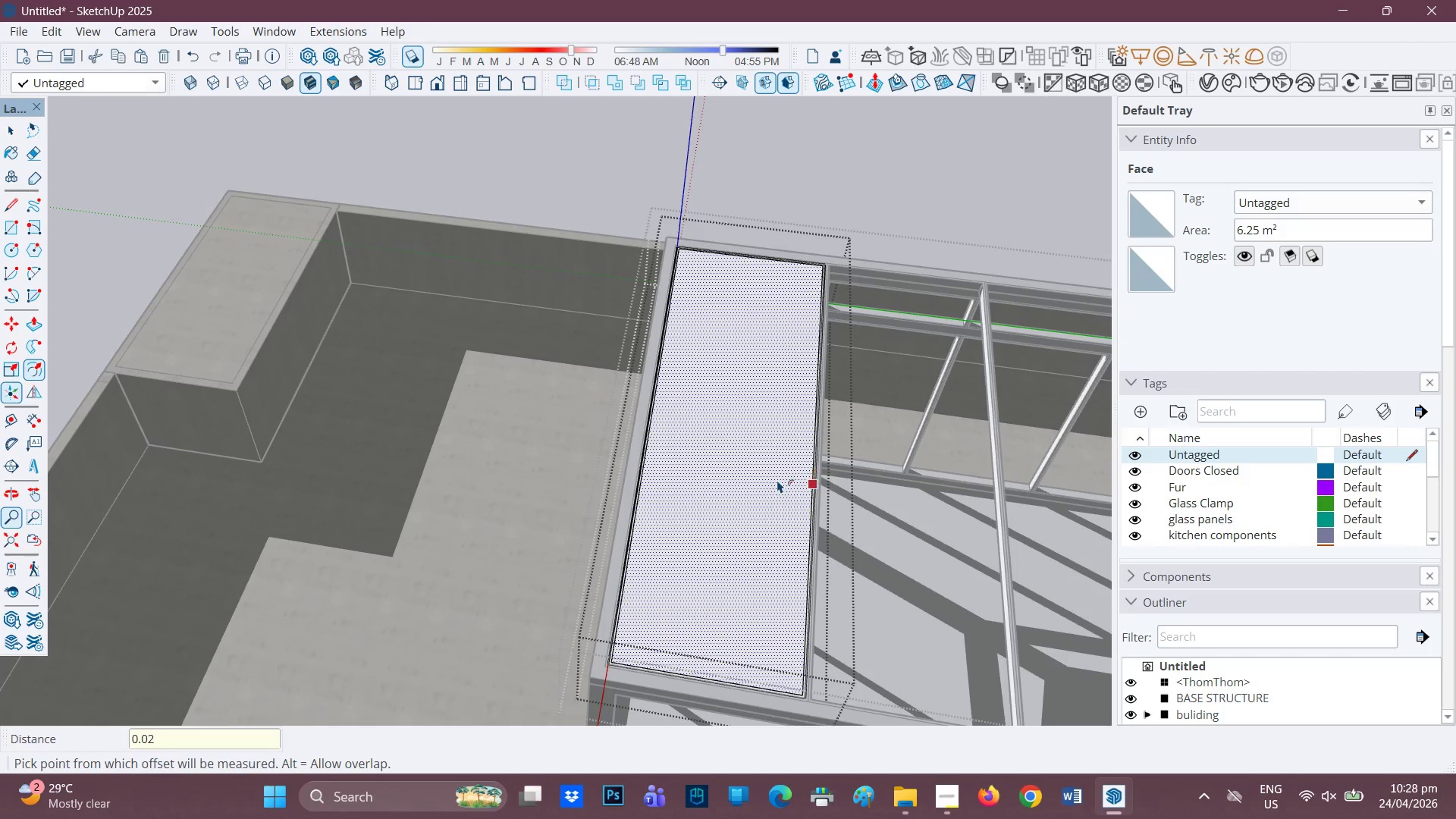 
scroll: coordinate [682, 476], scroll_direction: up, amount: 3.0
 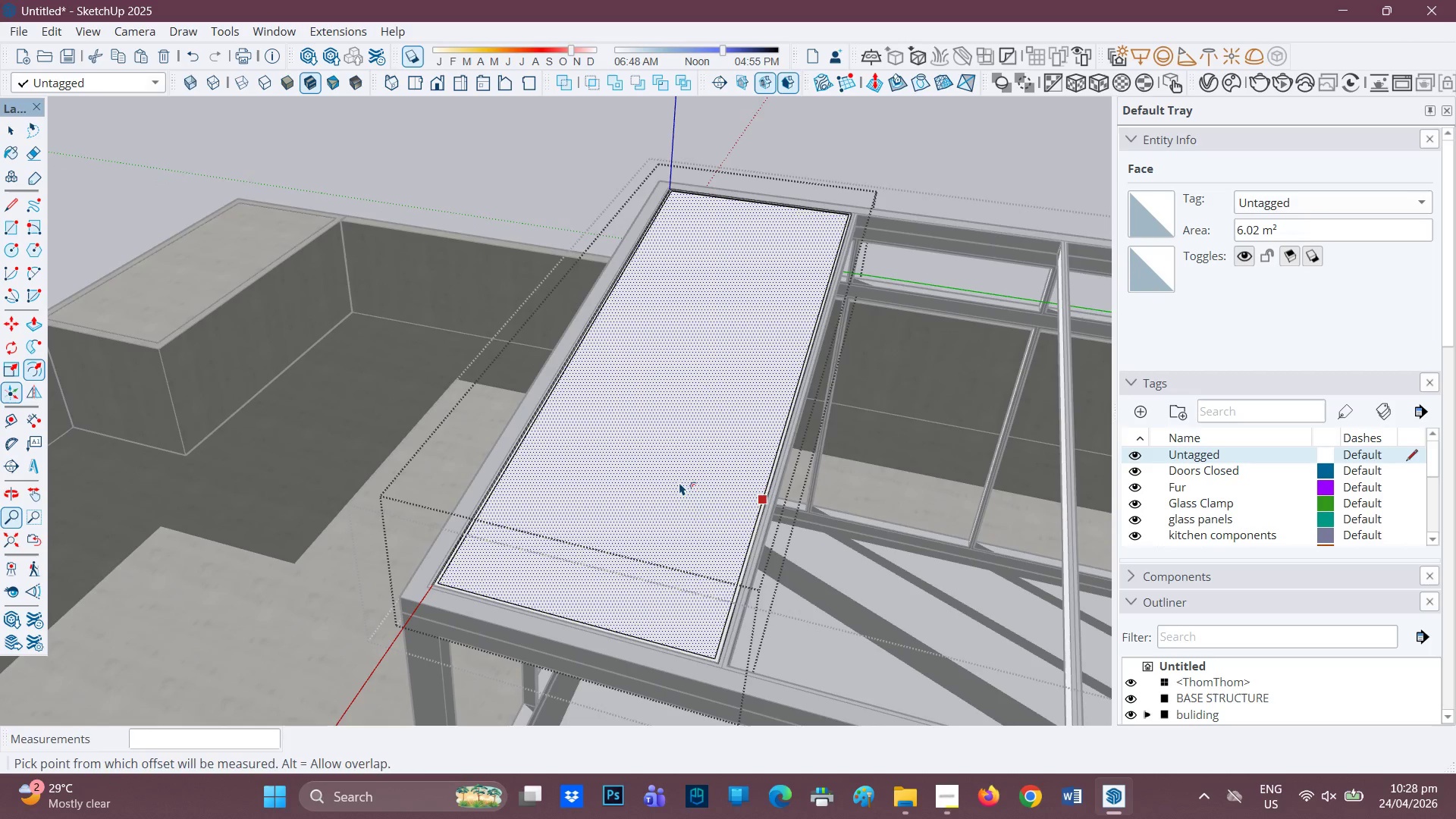 
key(P)
 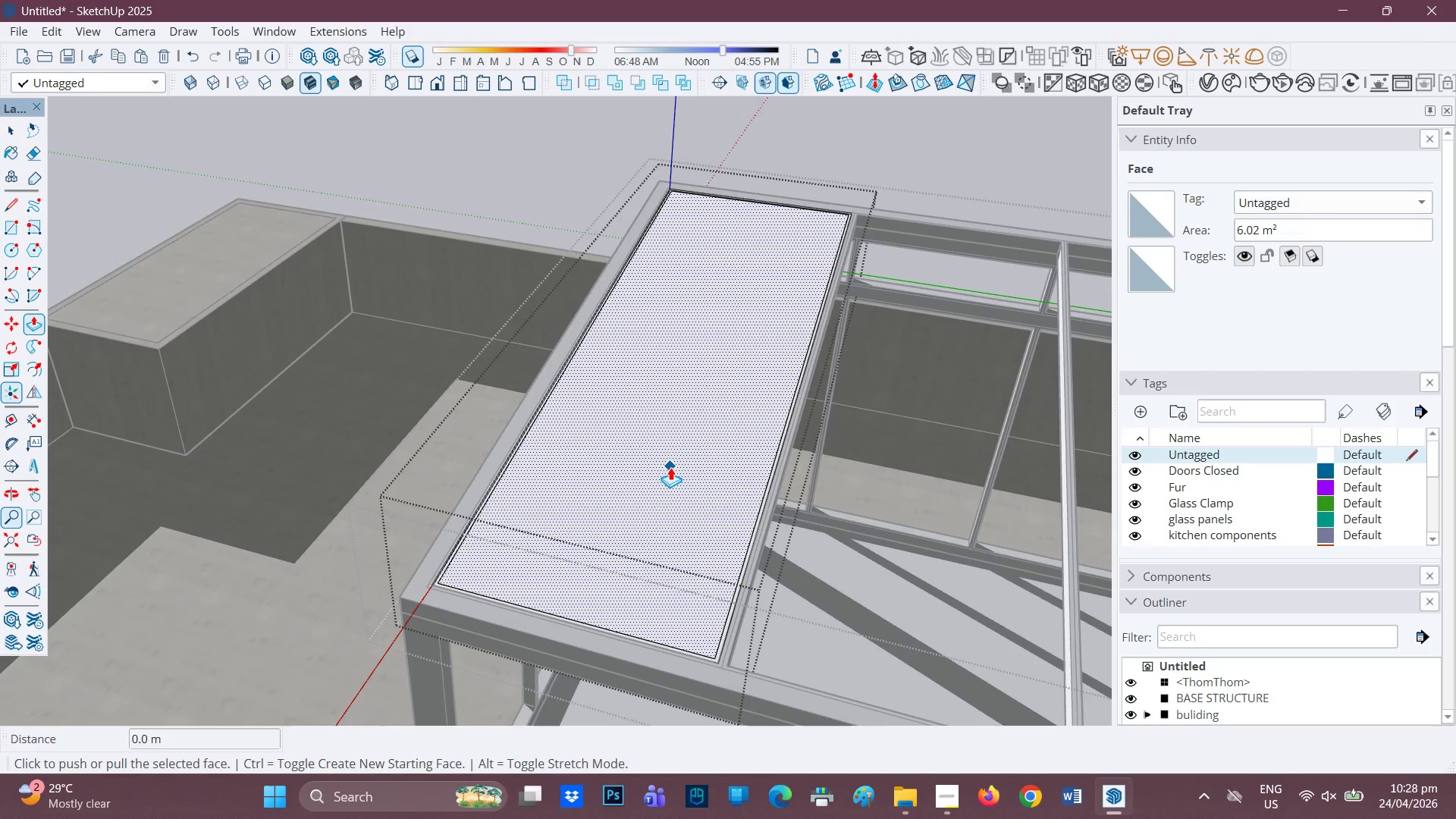 
left_click([670, 467])
 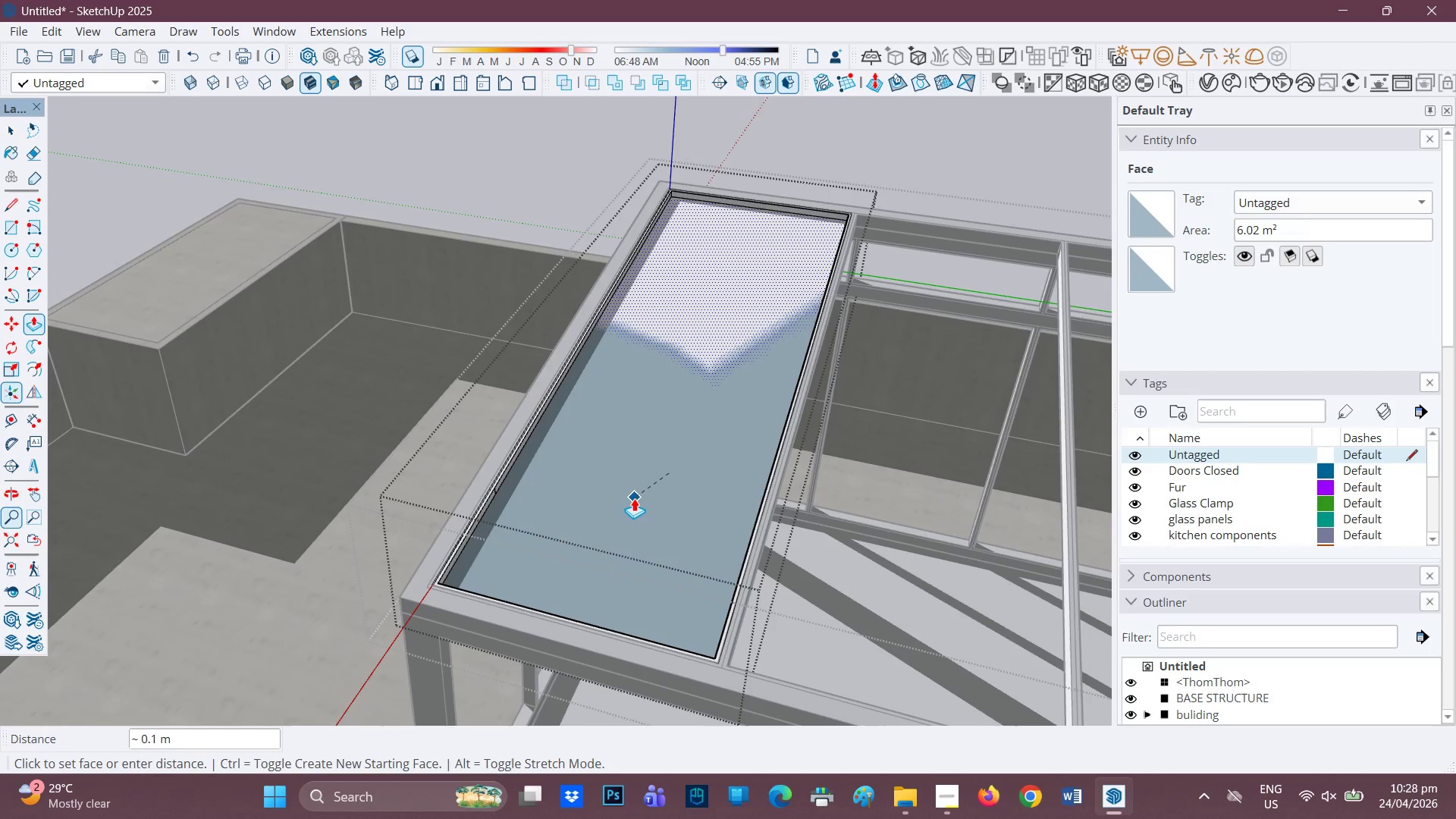 
left_click([634, 498])
 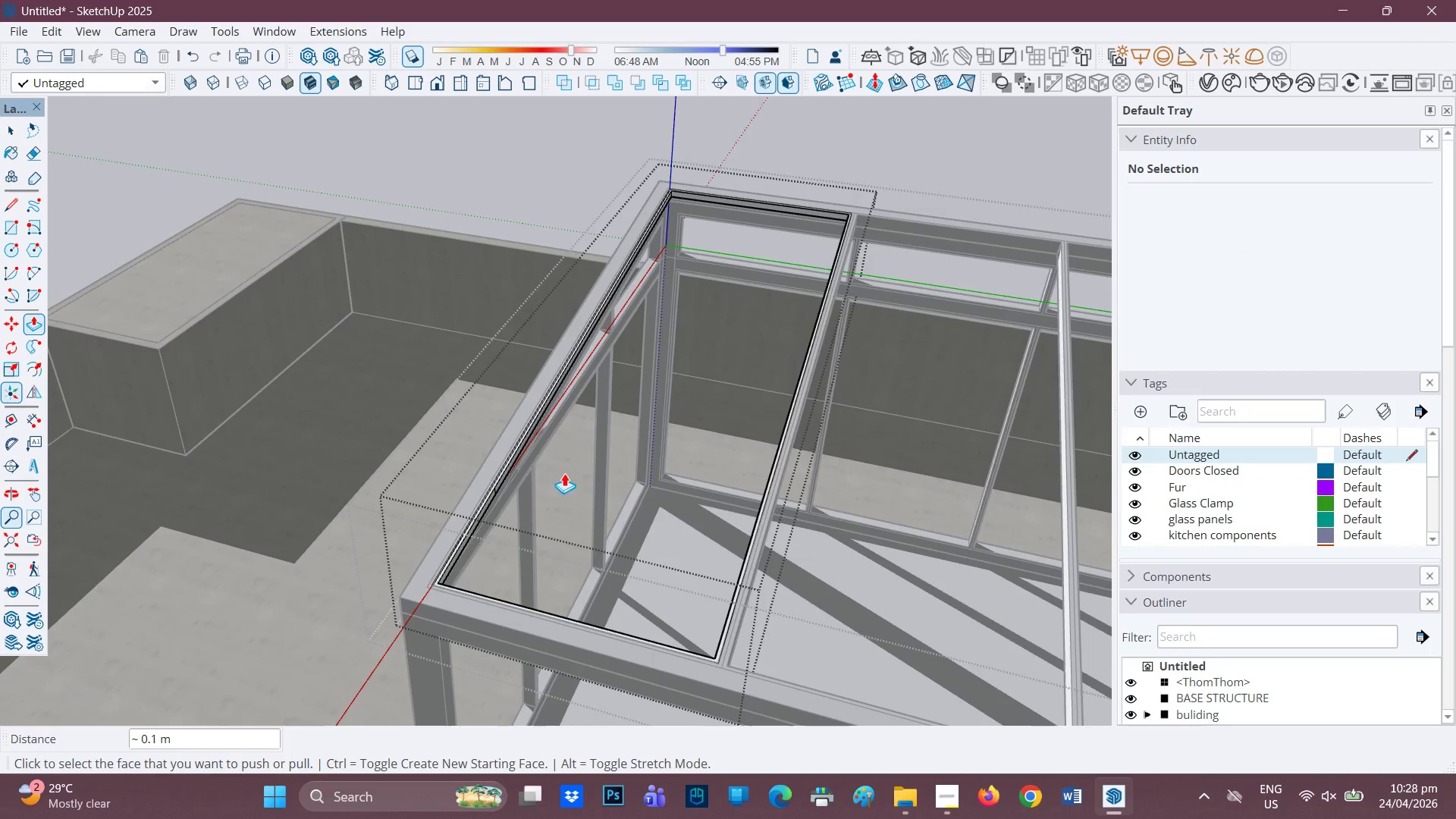 
scroll: coordinate [491, 497], scroll_direction: up, amount: 7.0
 